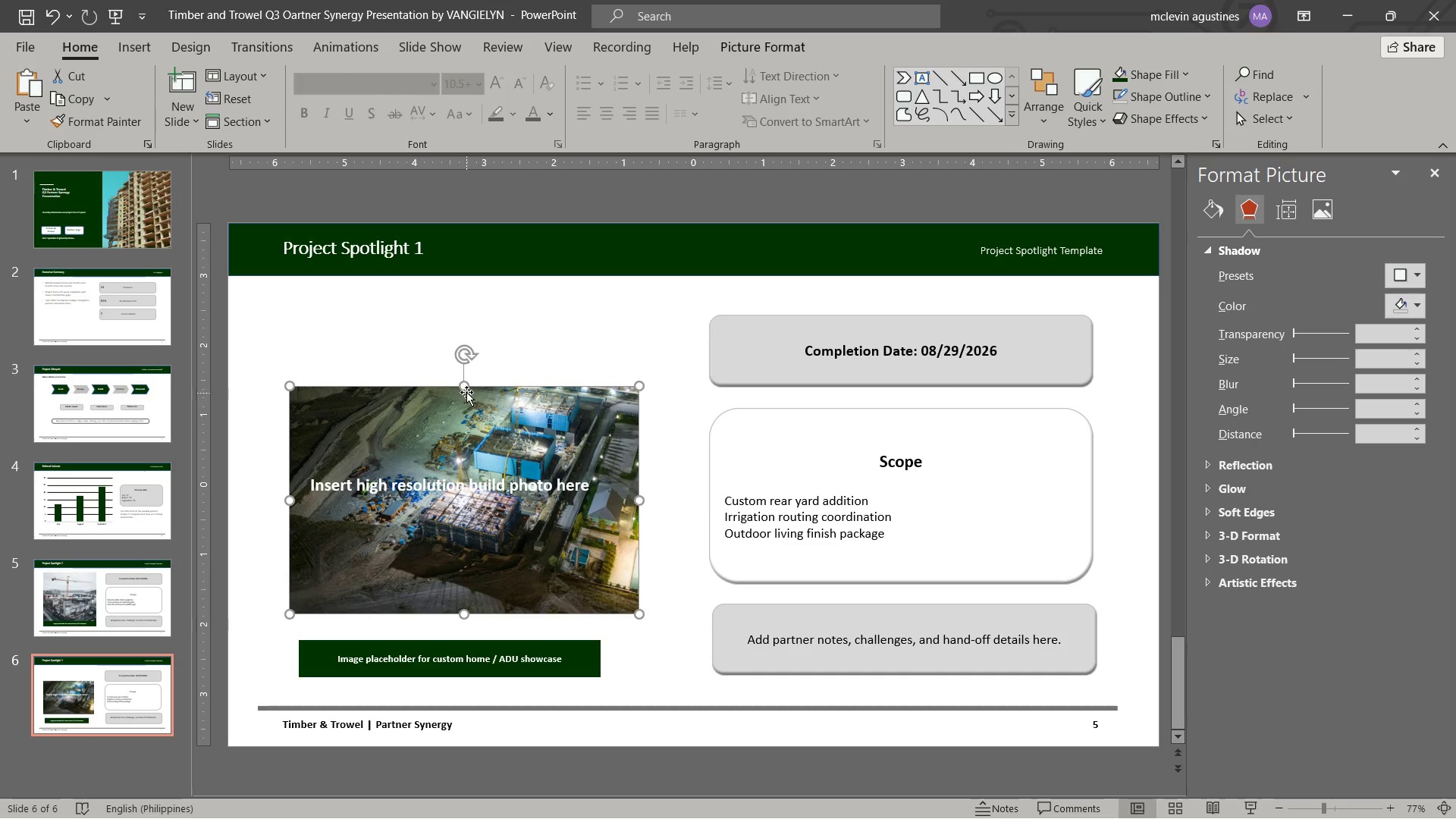 
left_click_drag(start_coordinate=[466, 391], to_coordinate=[461, 327])
 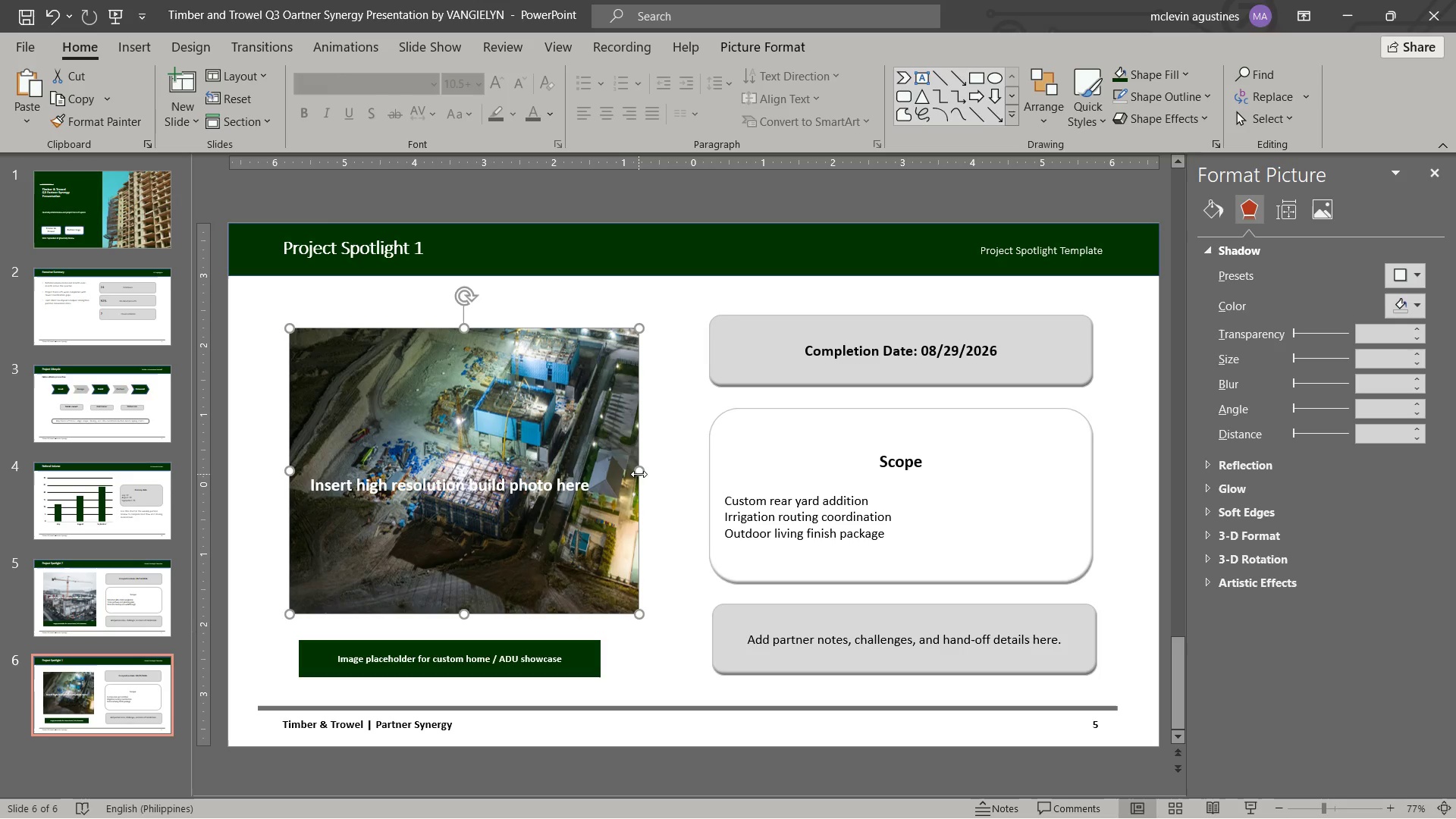 
left_click_drag(start_coordinate=[640, 474], to_coordinate=[668, 481])
 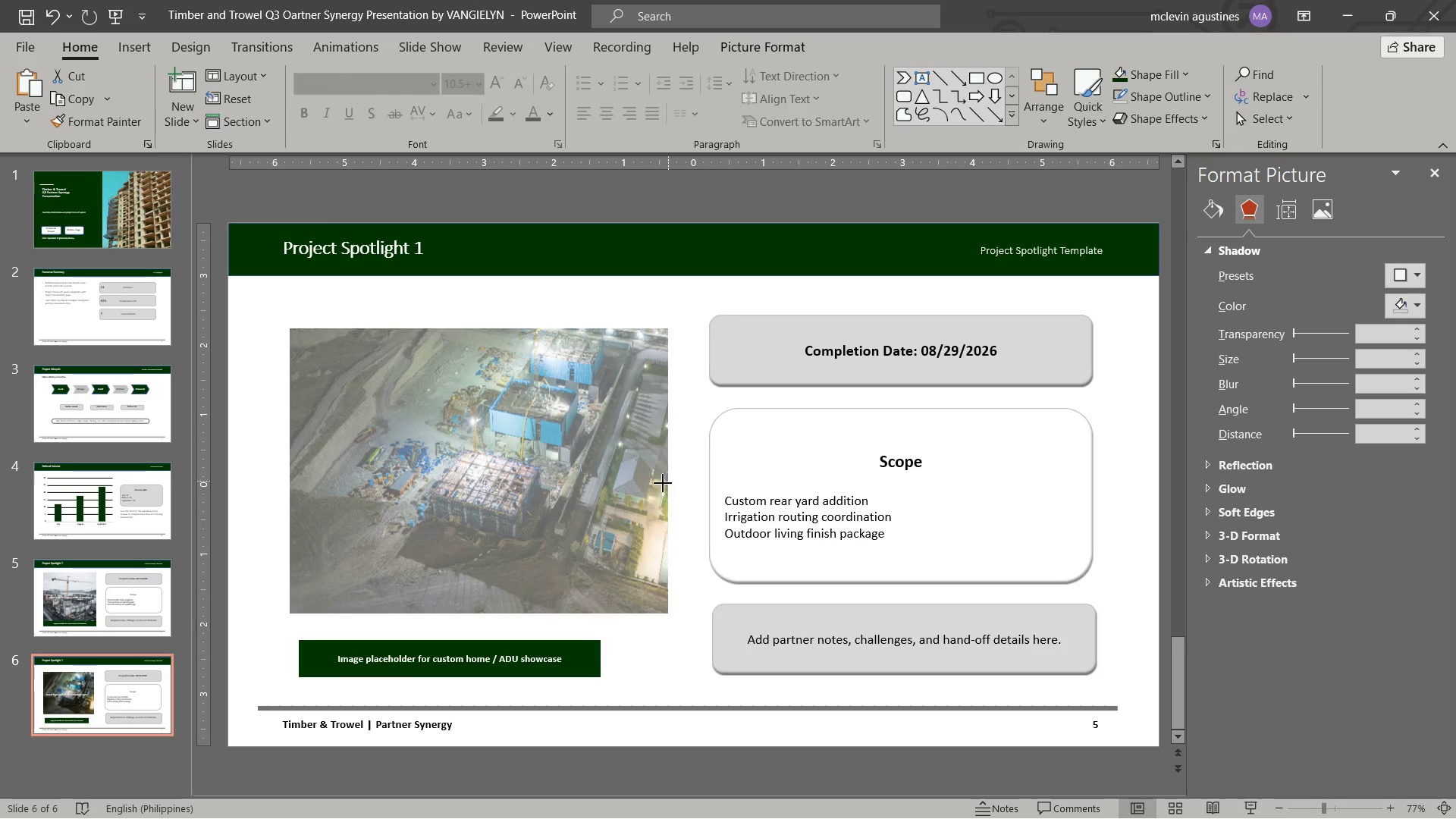 
hold_key(key=AltLeft, duration=0.45)
 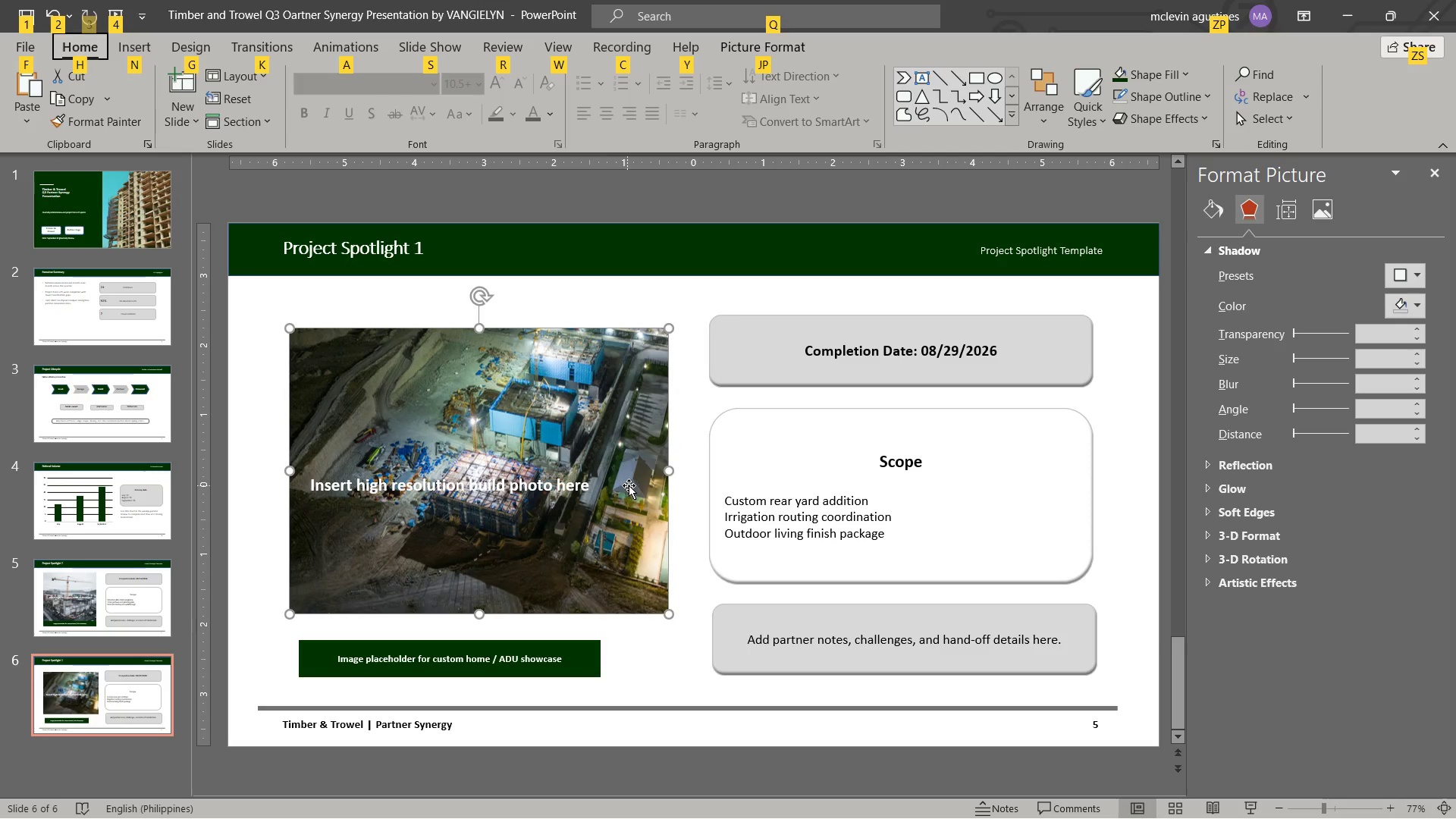 
scroll: coordinate [634, 497], scroll_direction: down, amount: 2.0
 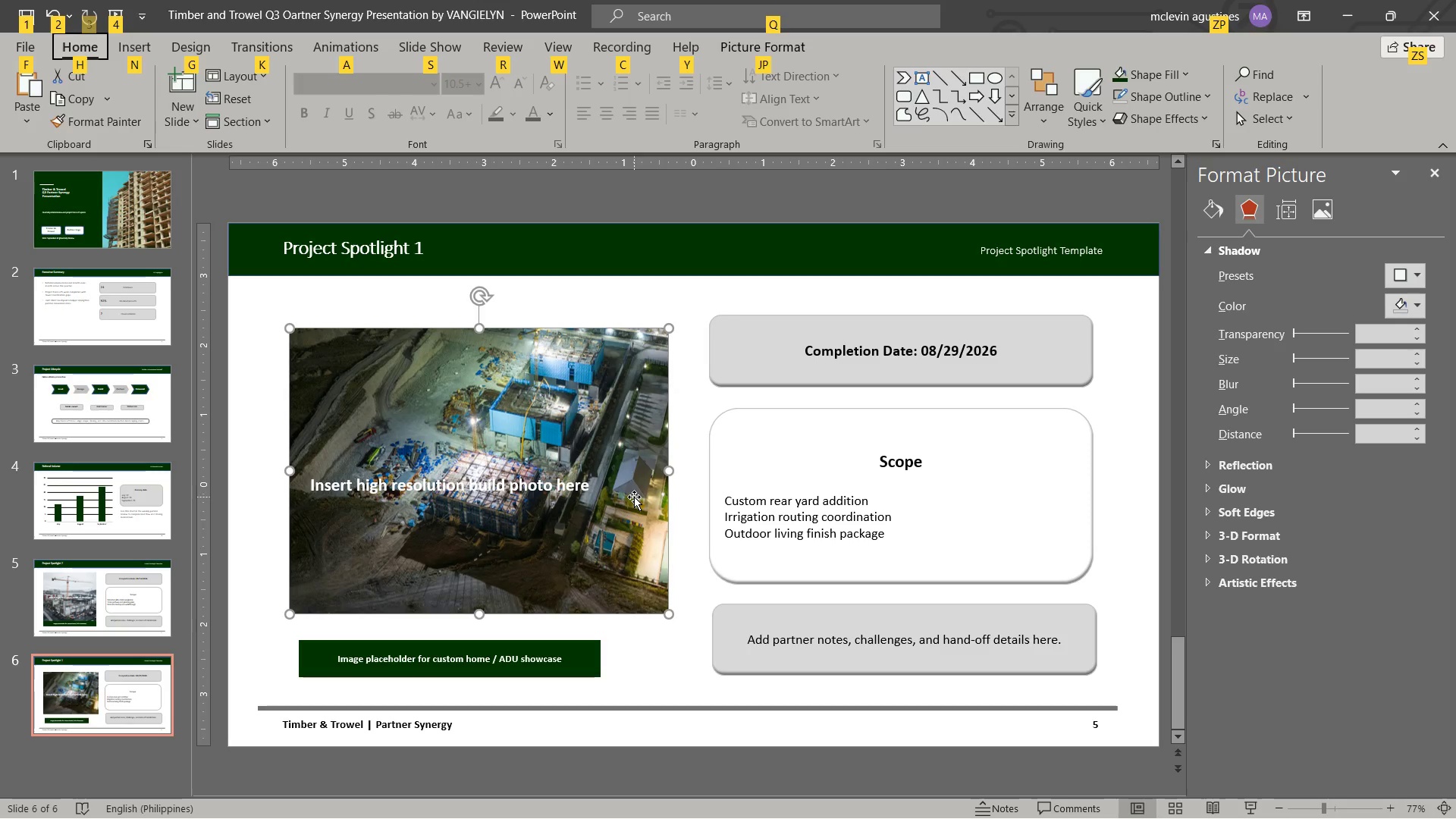 
scroll: coordinate [634, 497], scroll_direction: up, amount: 1.0
 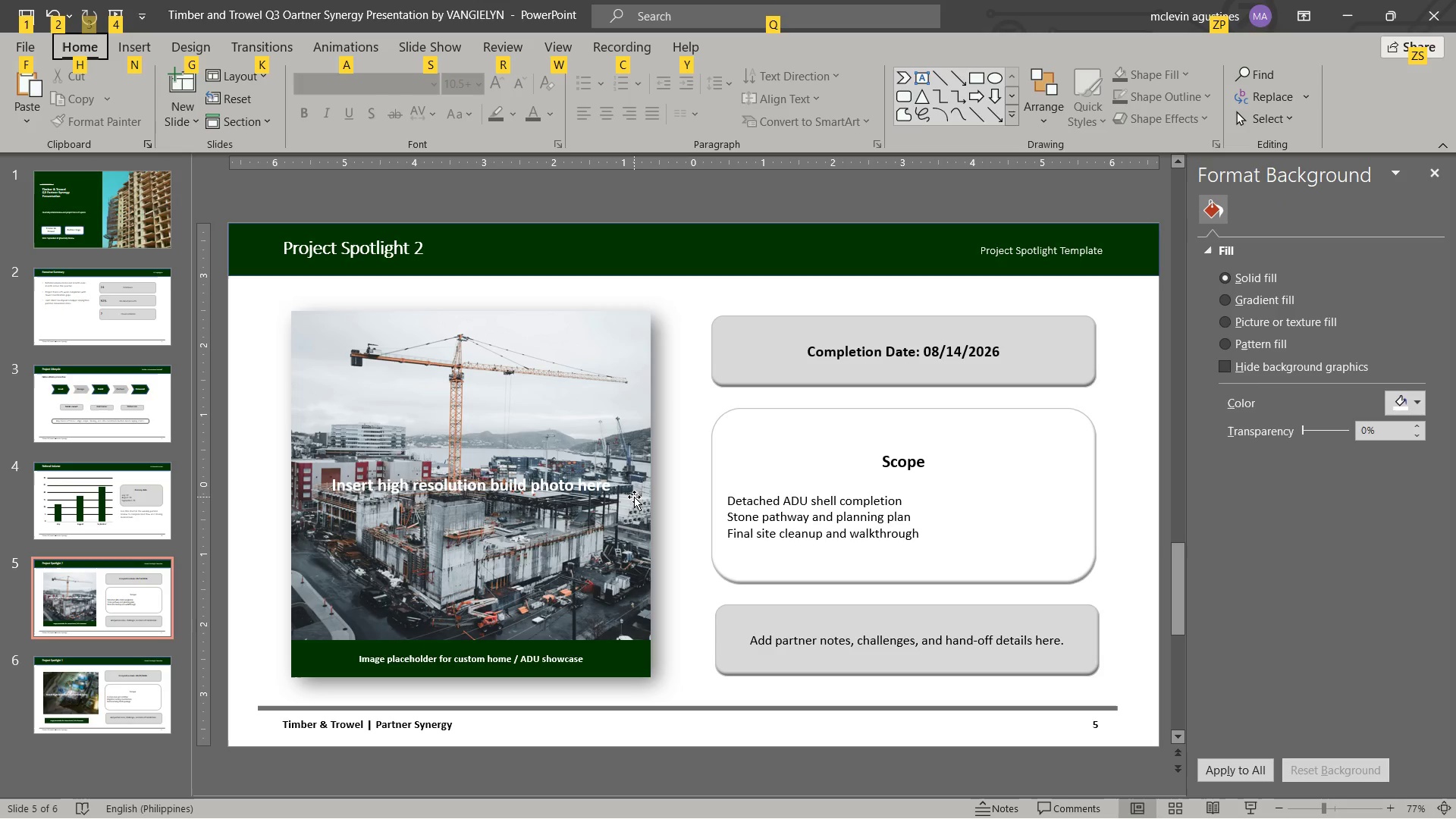 
scroll: coordinate [634, 497], scroll_direction: down, amount: 1.0
 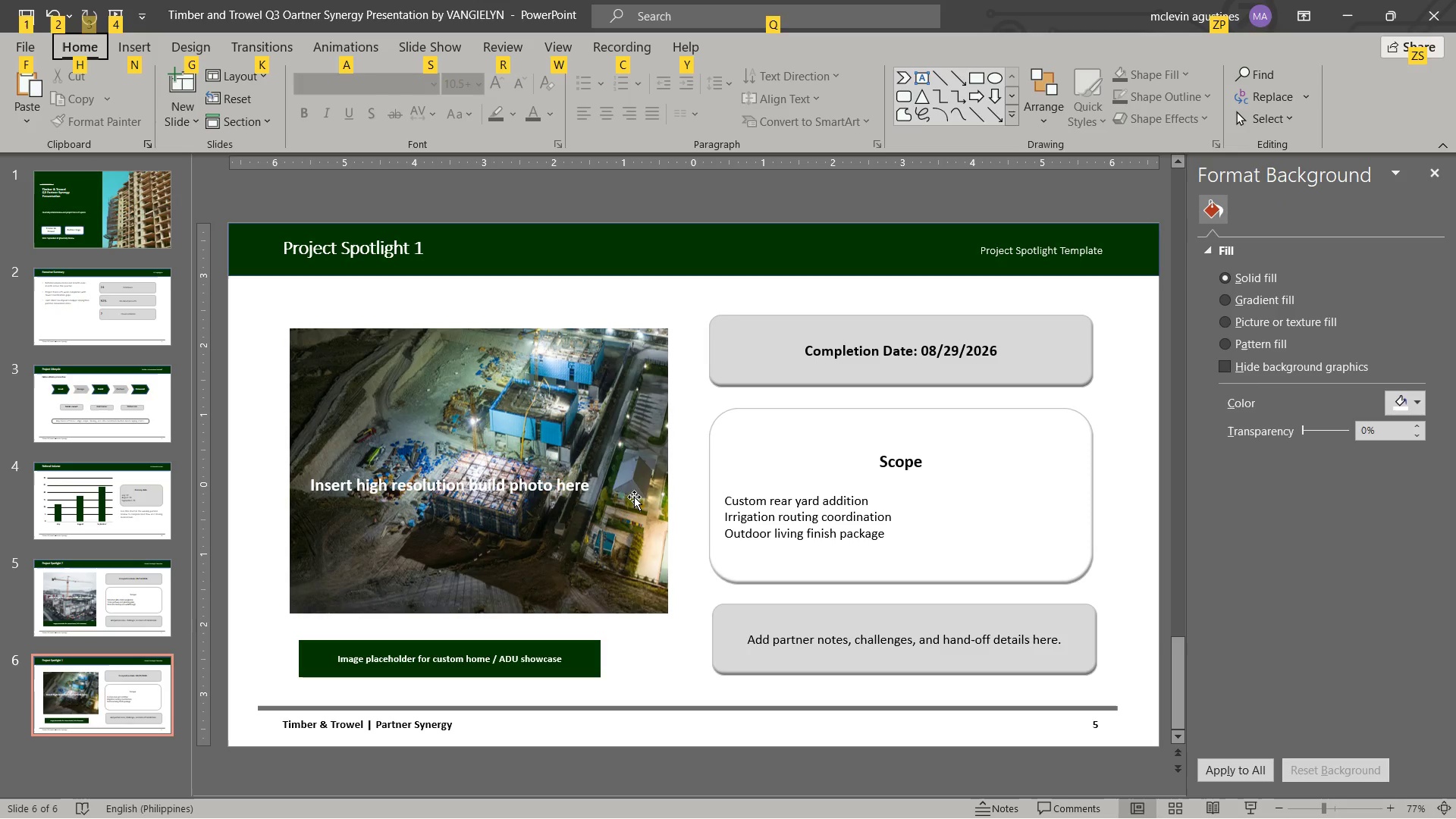 
left_click([635, 498])
 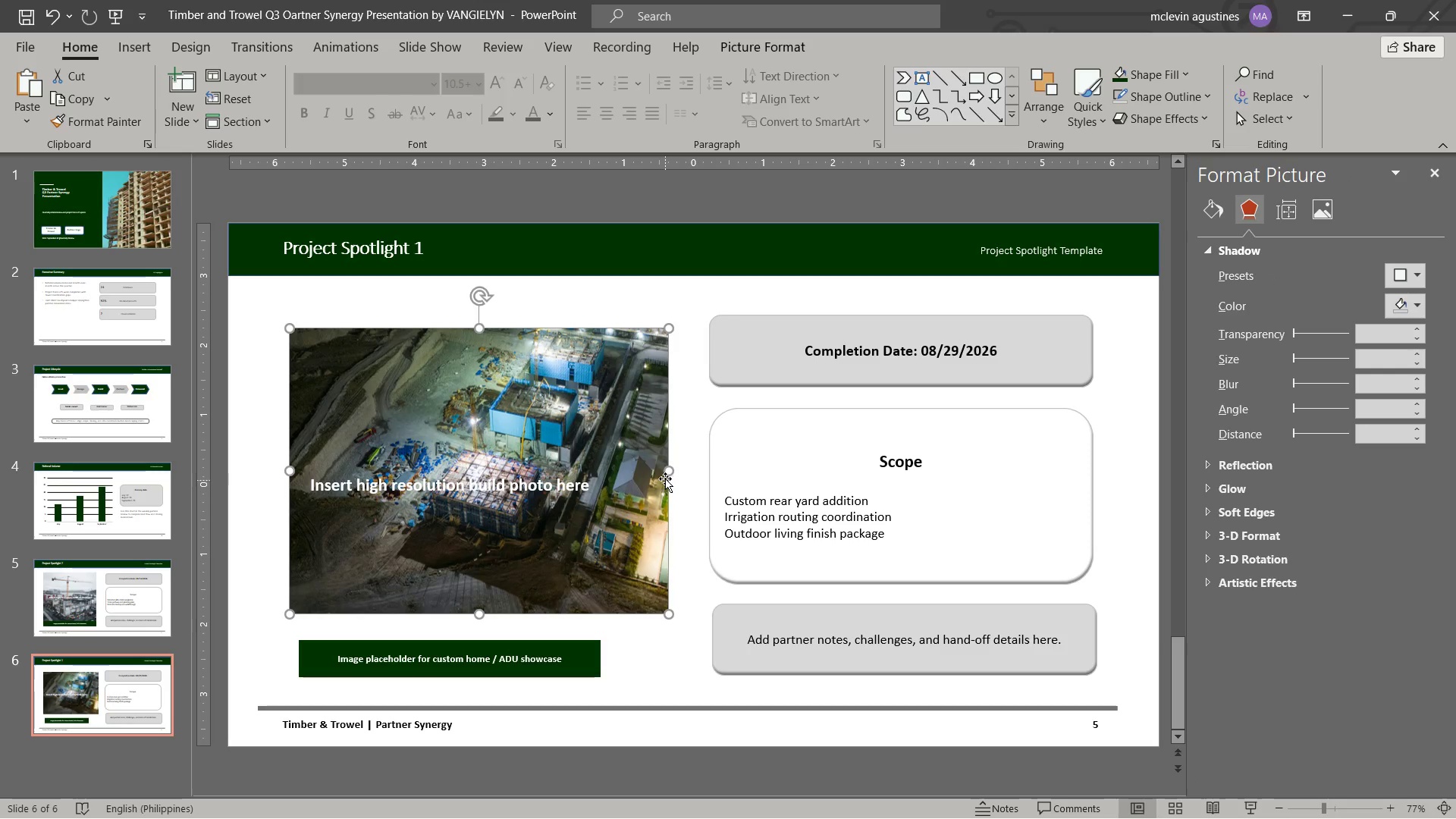 
left_click_drag(start_coordinate=[665, 470], to_coordinate=[642, 472])
 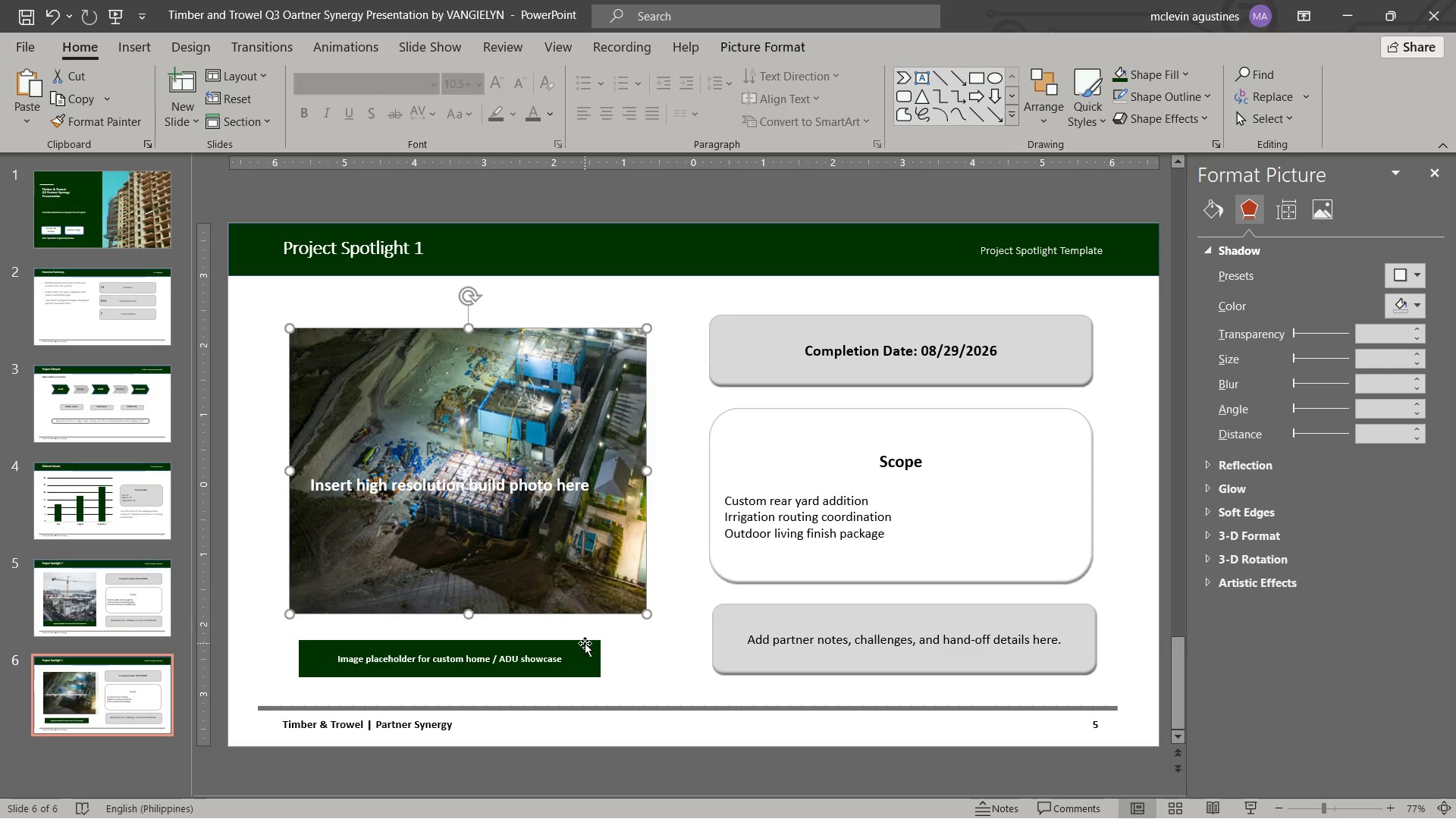 
left_click_drag(start_coordinate=[585, 643], to_coordinate=[574, 578])
 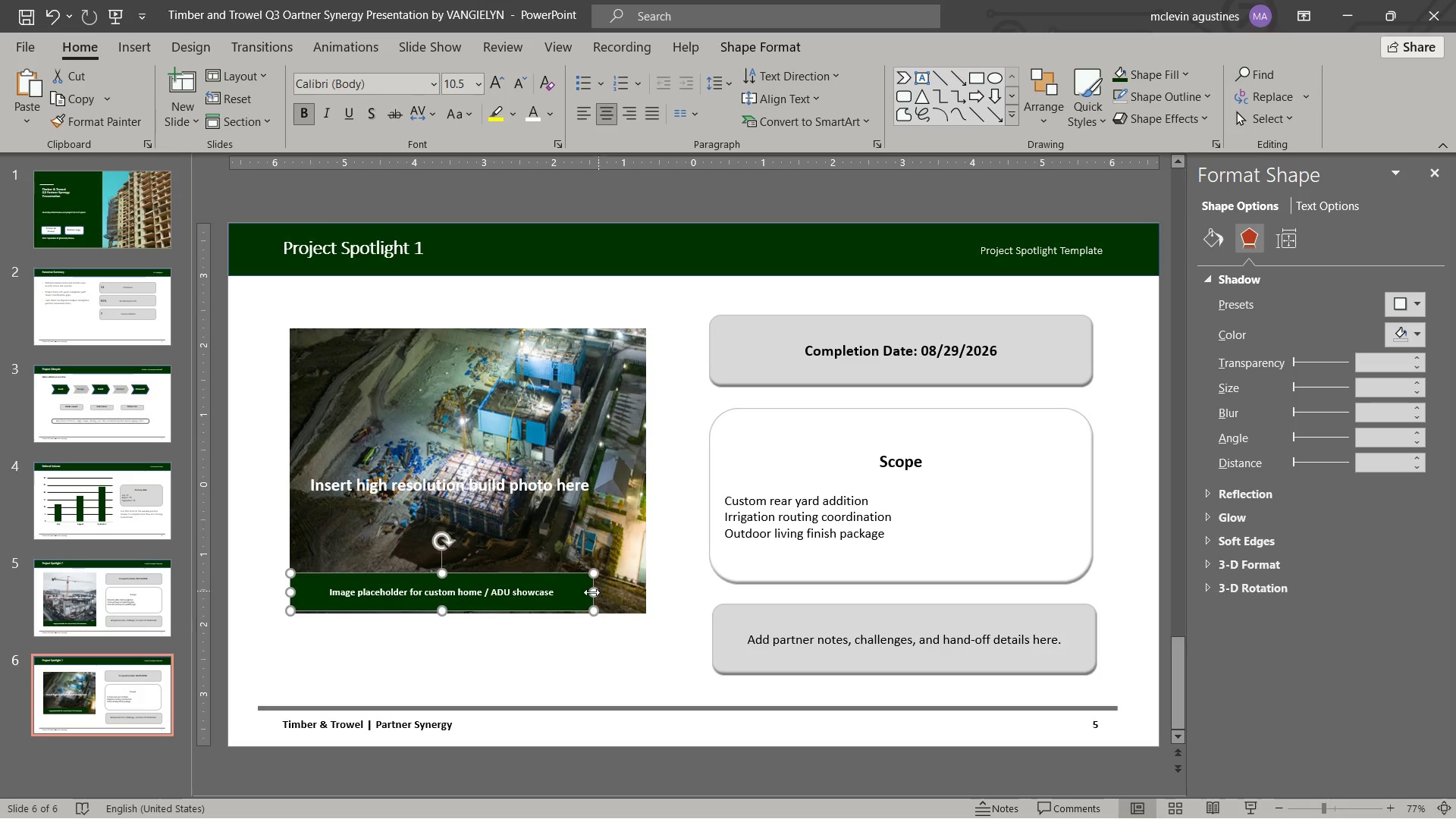 
left_click_drag(start_coordinate=[591, 592], to_coordinate=[643, 603])
 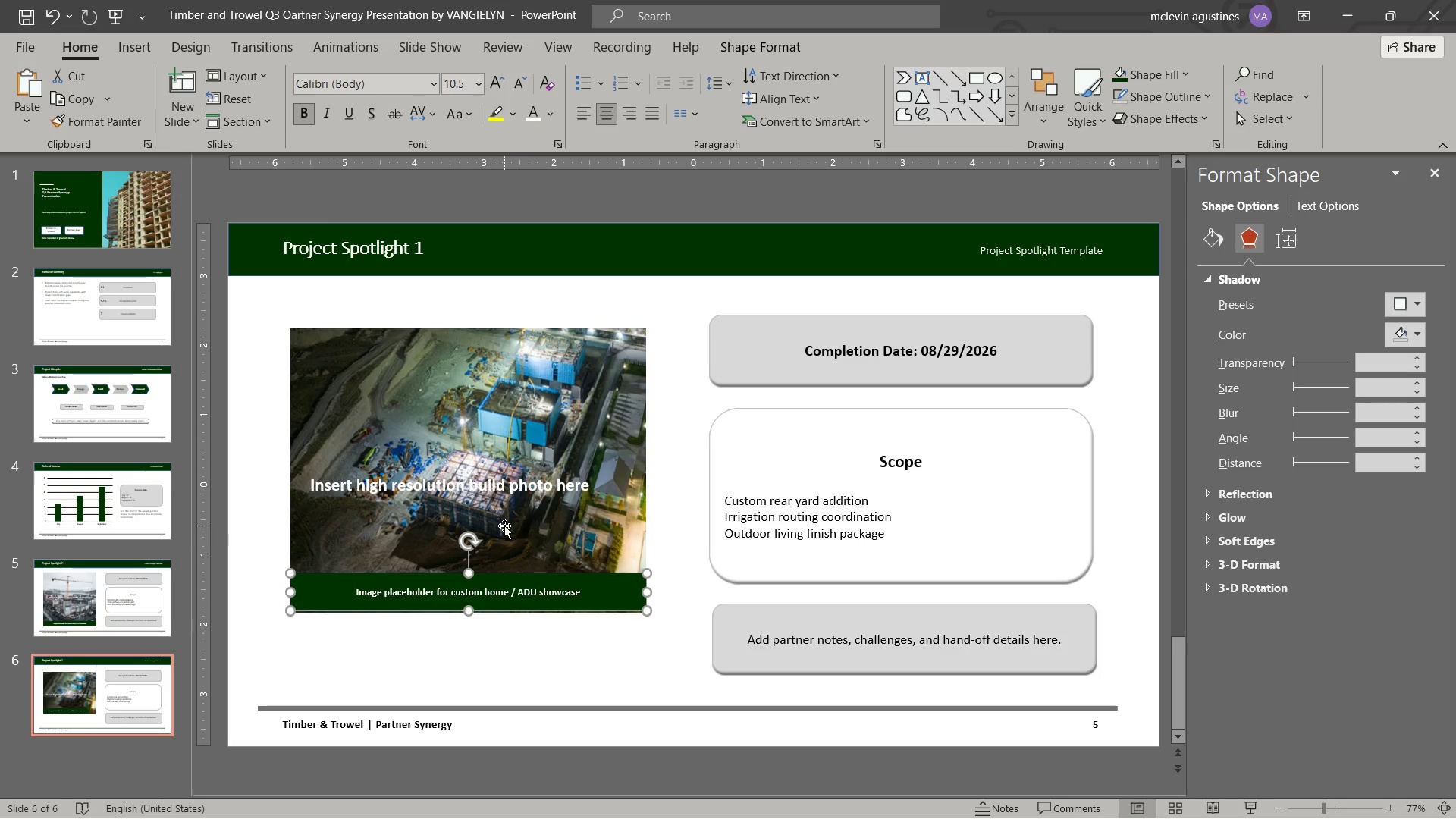 
left_click([504, 526])
 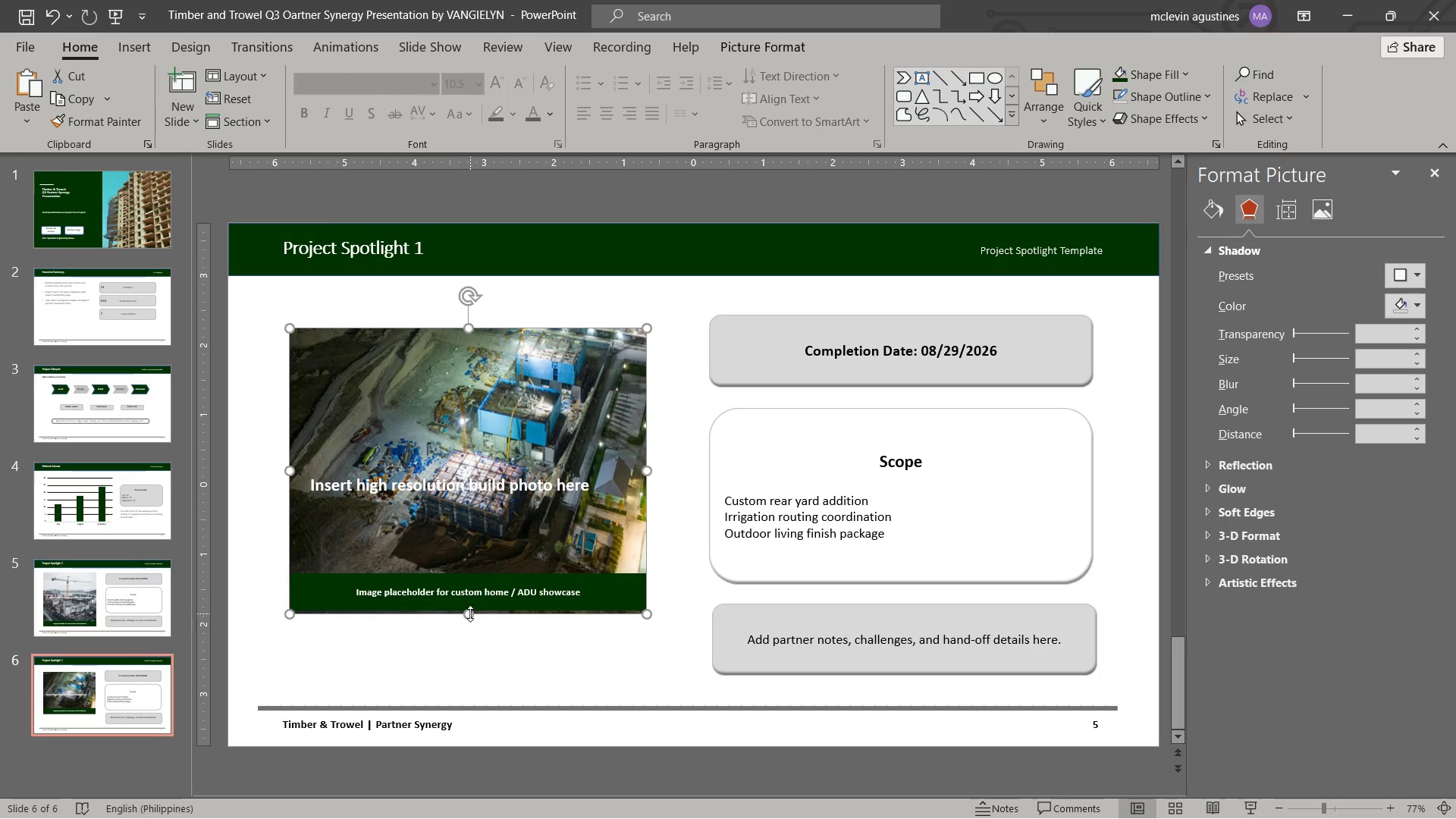 
left_click_drag(start_coordinate=[471, 614], to_coordinate=[485, 651])
 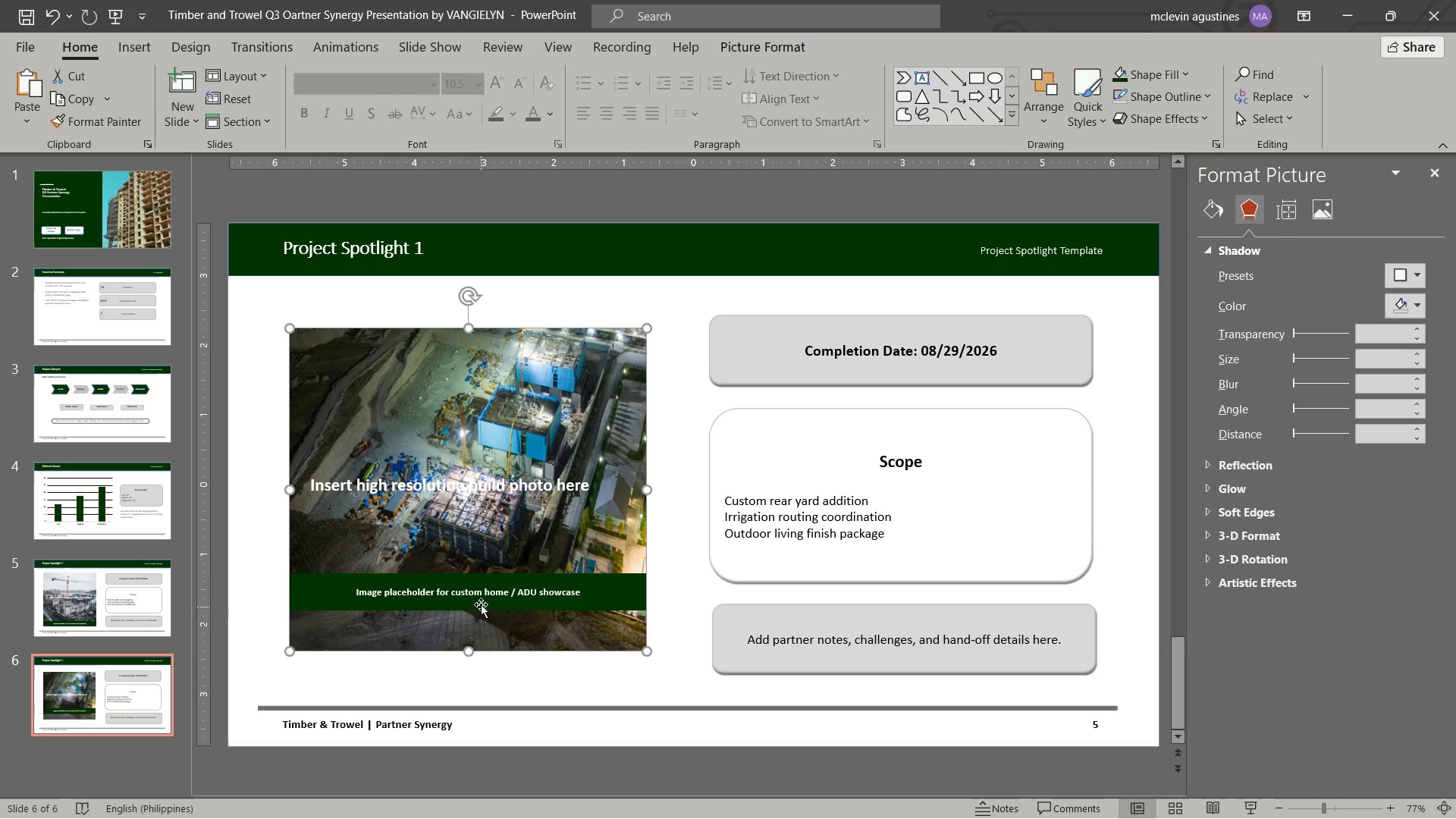 
left_click_drag(start_coordinate=[481, 604], to_coordinate=[482, 642])
 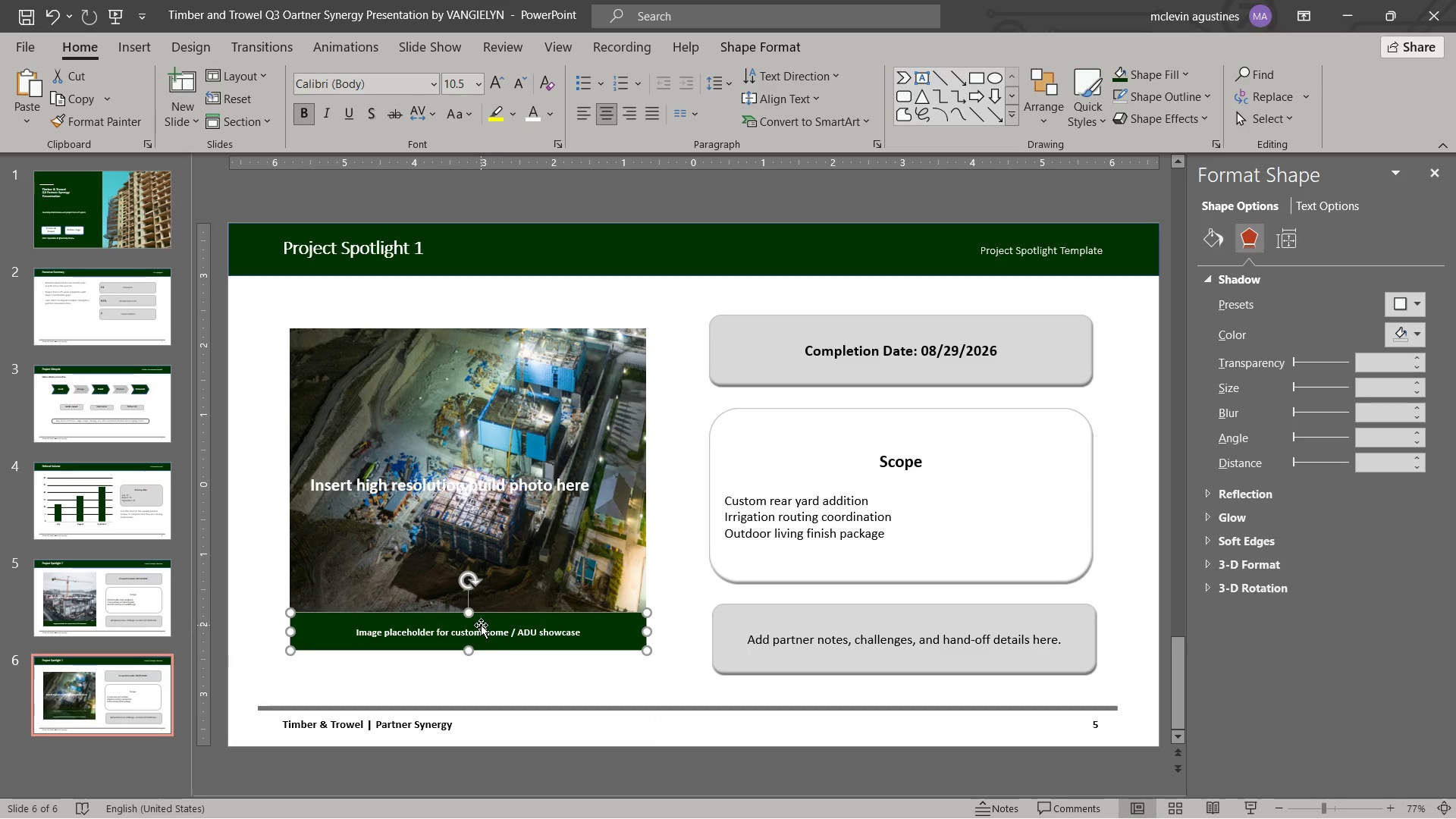 
scroll: coordinate [480, 624], scroll_direction: up, amount: 1.0
 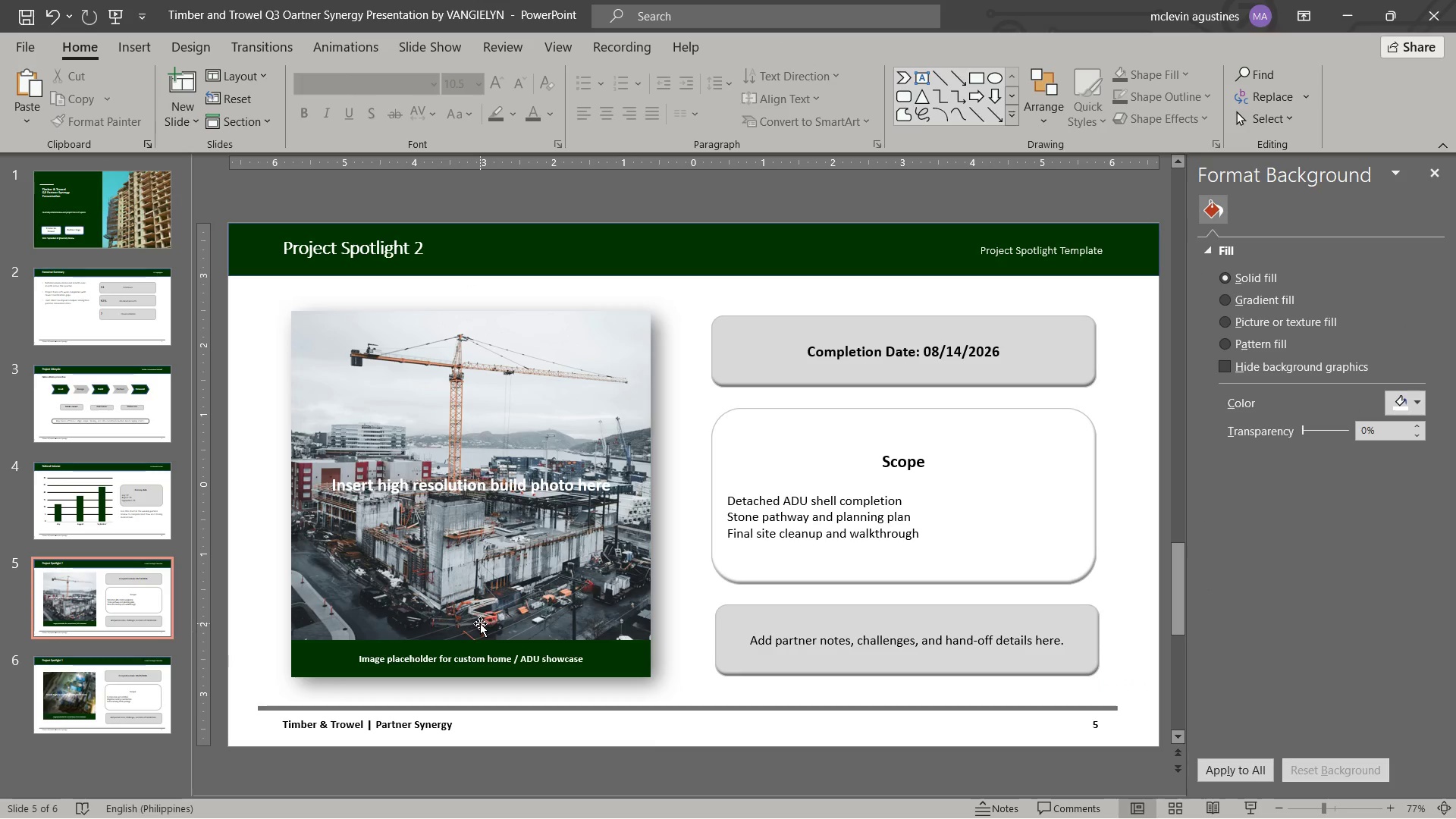 
scroll: coordinate [480, 623], scroll_direction: down, amount: 1.0
 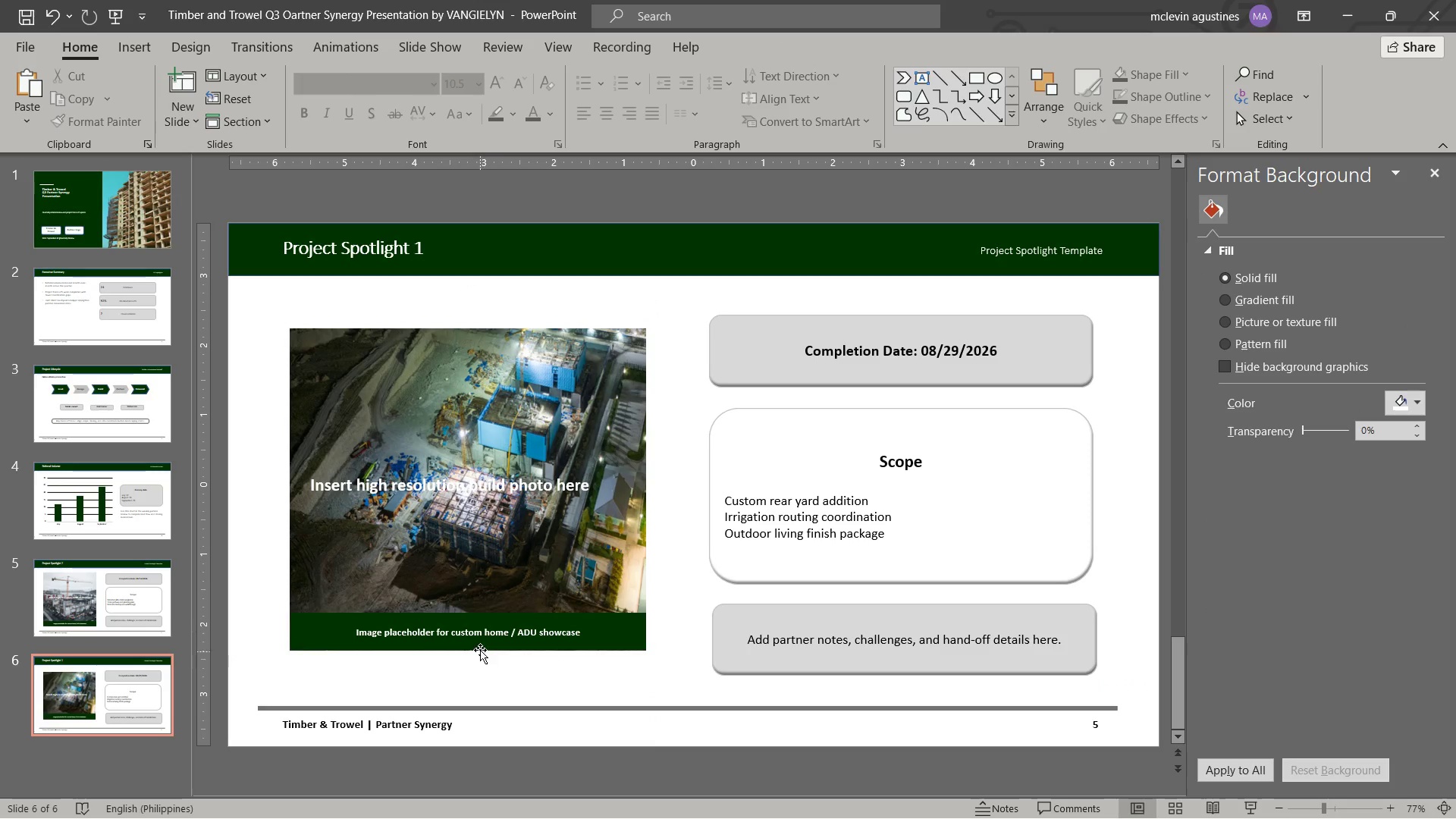 
left_click([482, 650])
 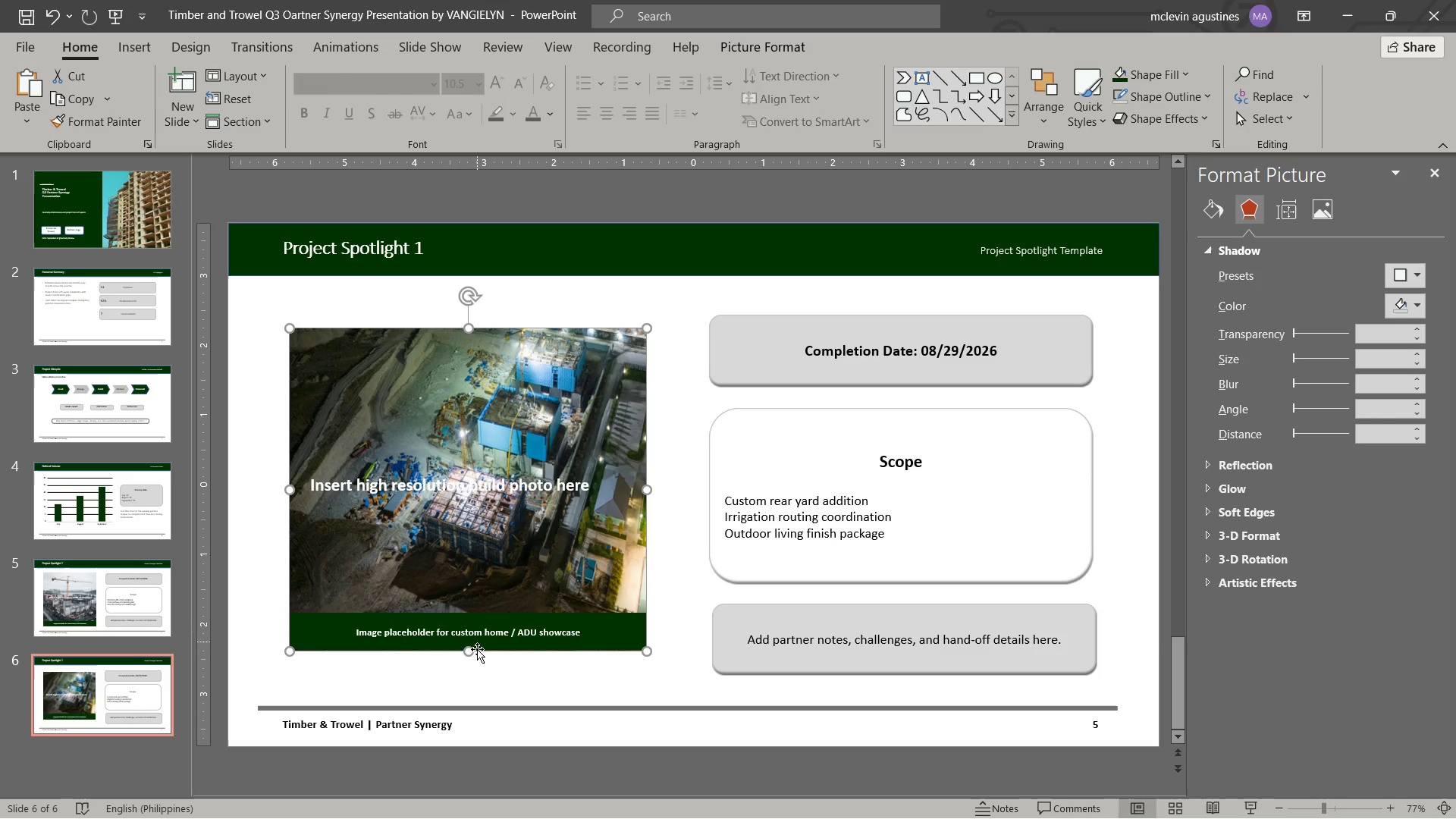 
left_click_drag(start_coordinate=[470, 649], to_coordinate=[472, 669])
 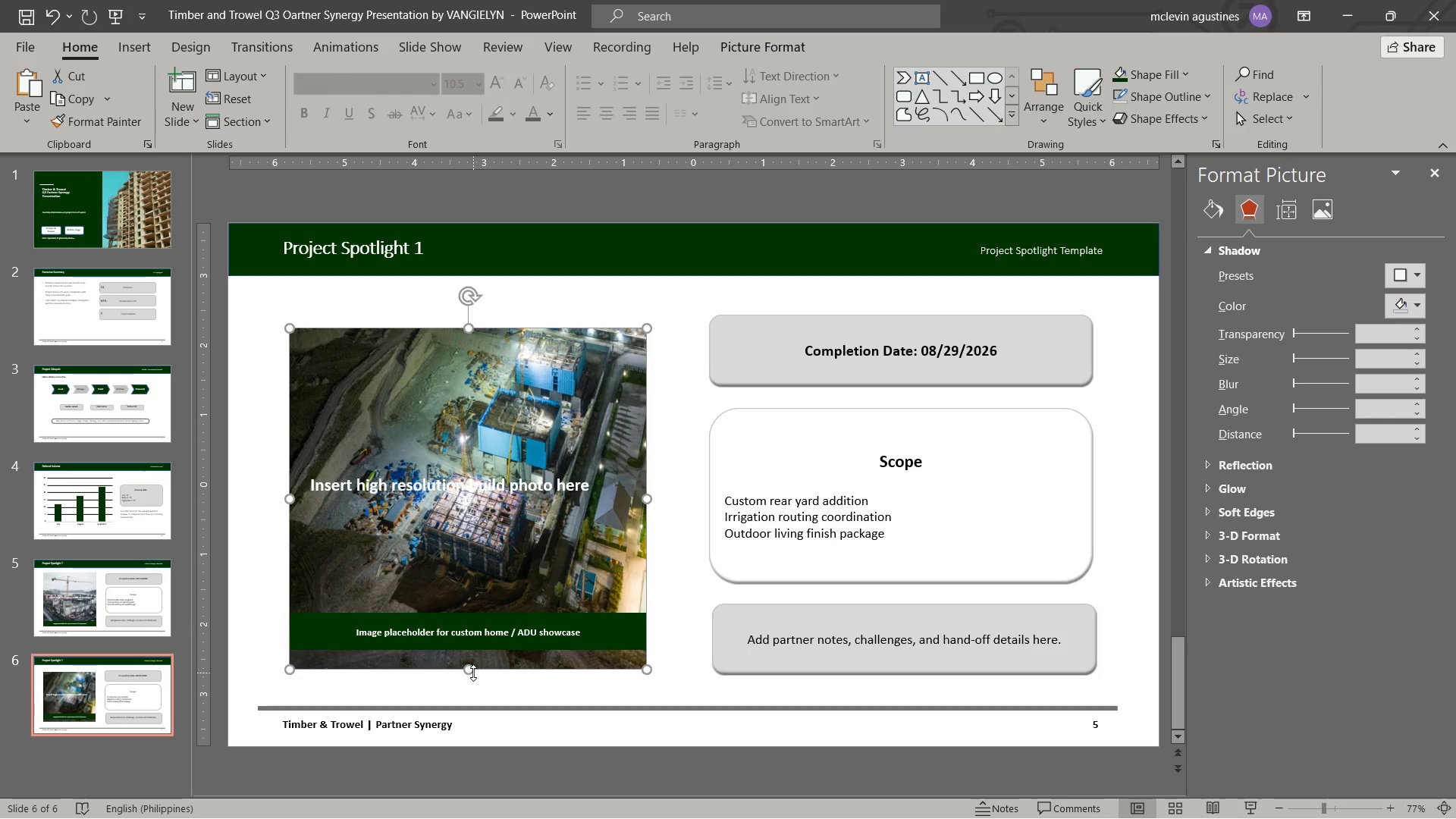 
scroll: coordinate [516, 681], scroll_direction: up, amount: 1.0
 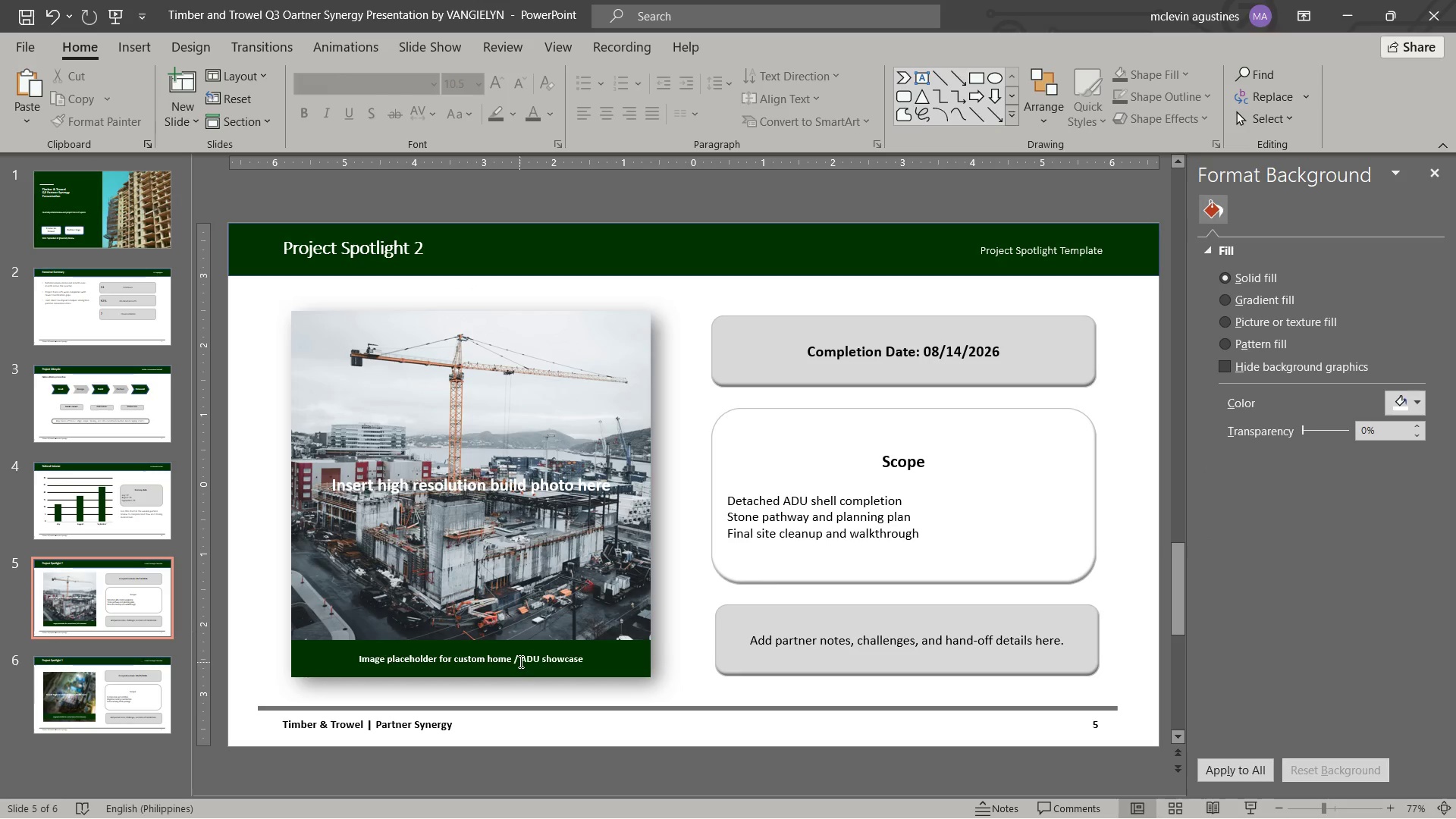 
scroll: coordinate [519, 659], scroll_direction: down, amount: 1.0
 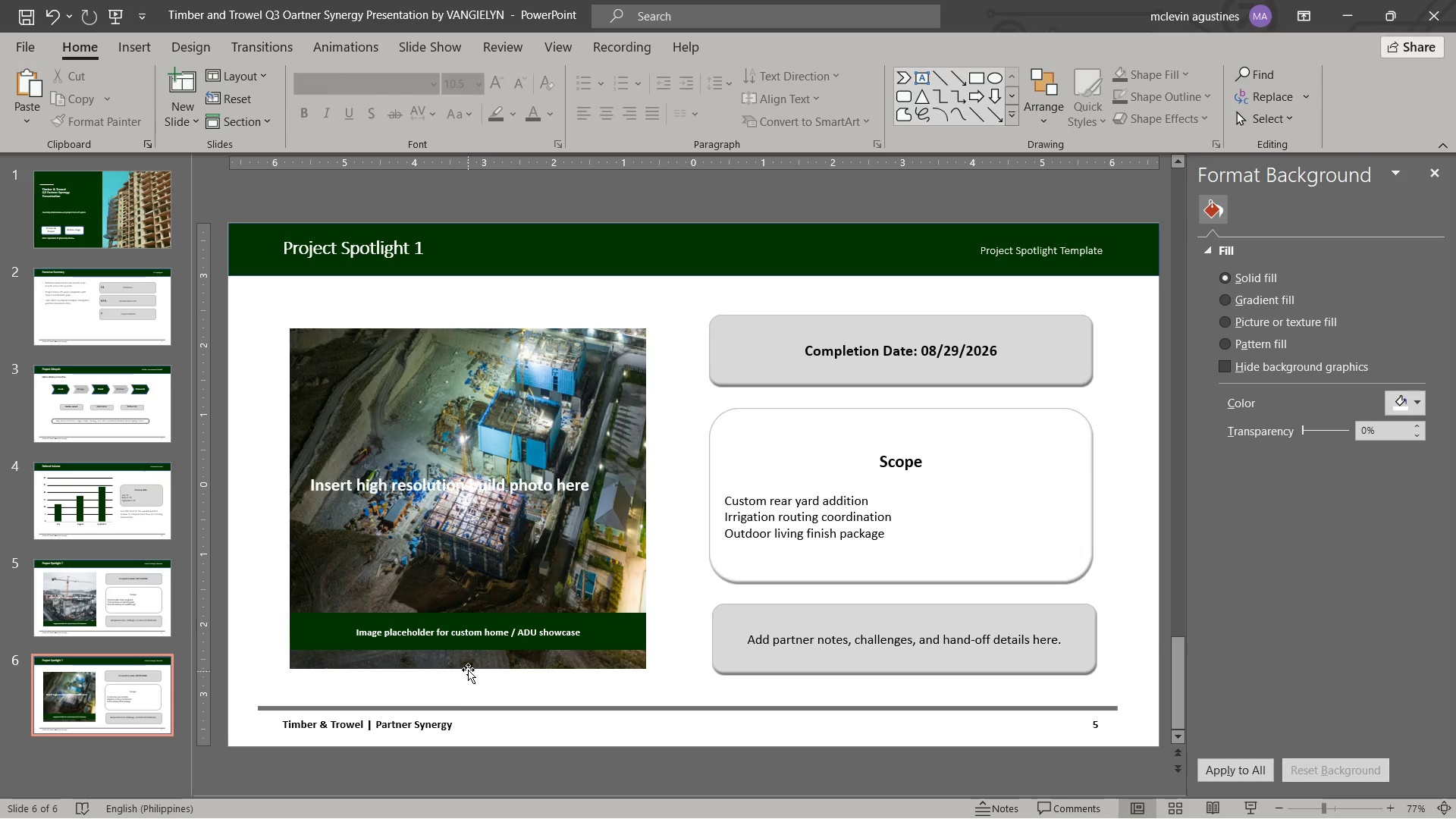 
left_click([466, 666])
 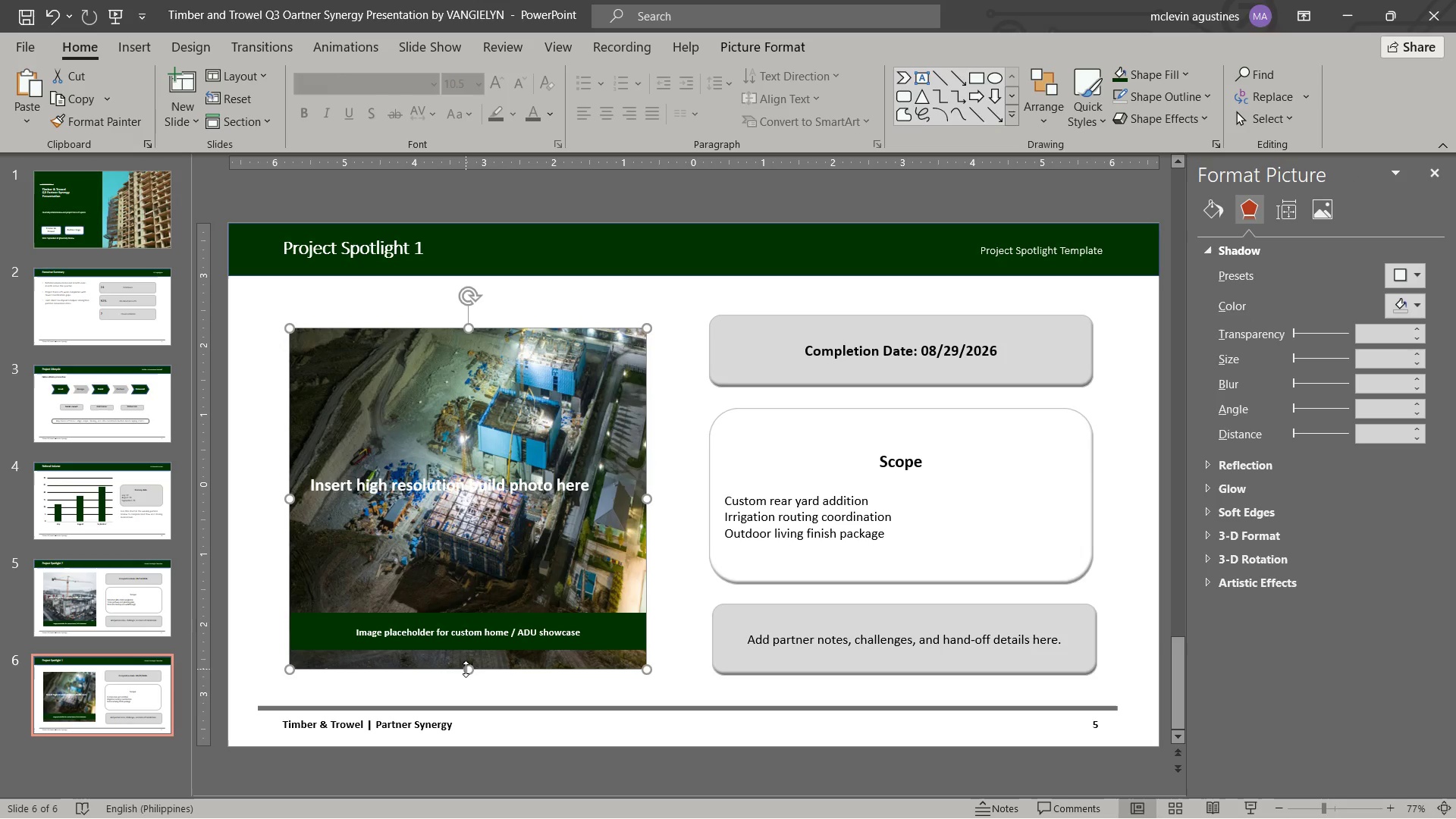 
left_click_drag(start_coordinate=[466, 669], to_coordinate=[471, 674])
 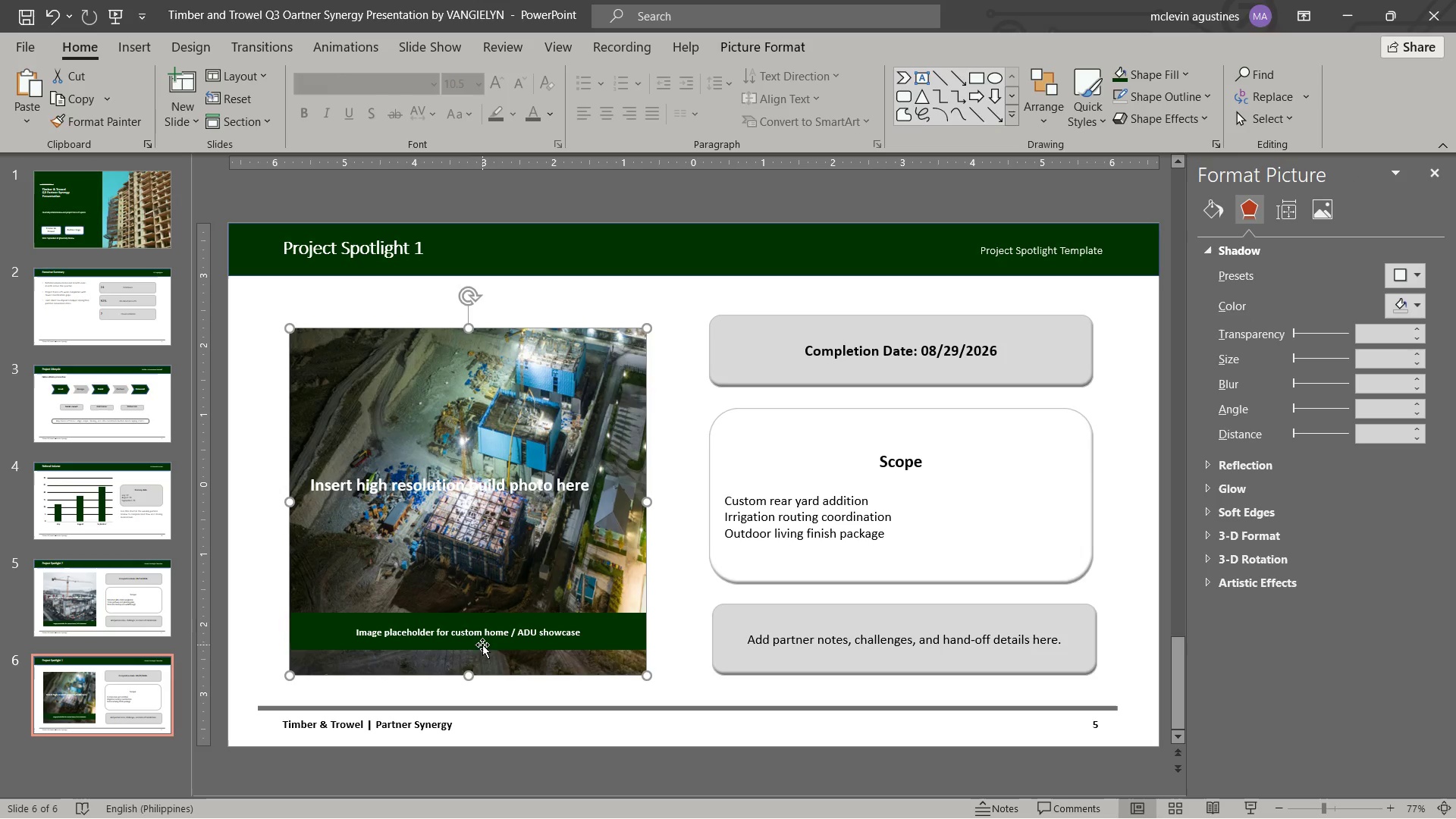 
scroll: coordinate [483, 644], scroll_direction: up, amount: 1.0
 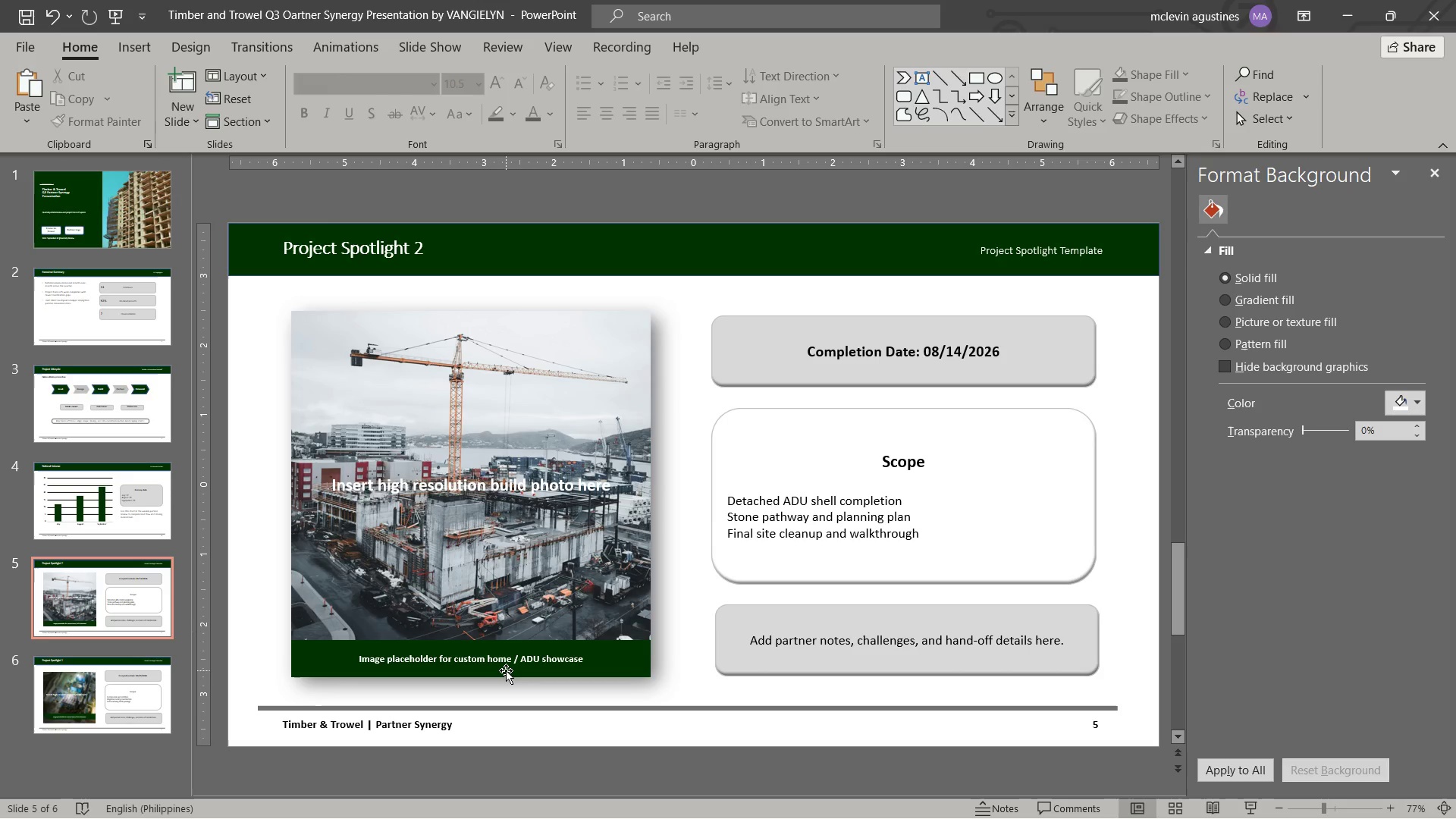 
left_click([506, 628])
 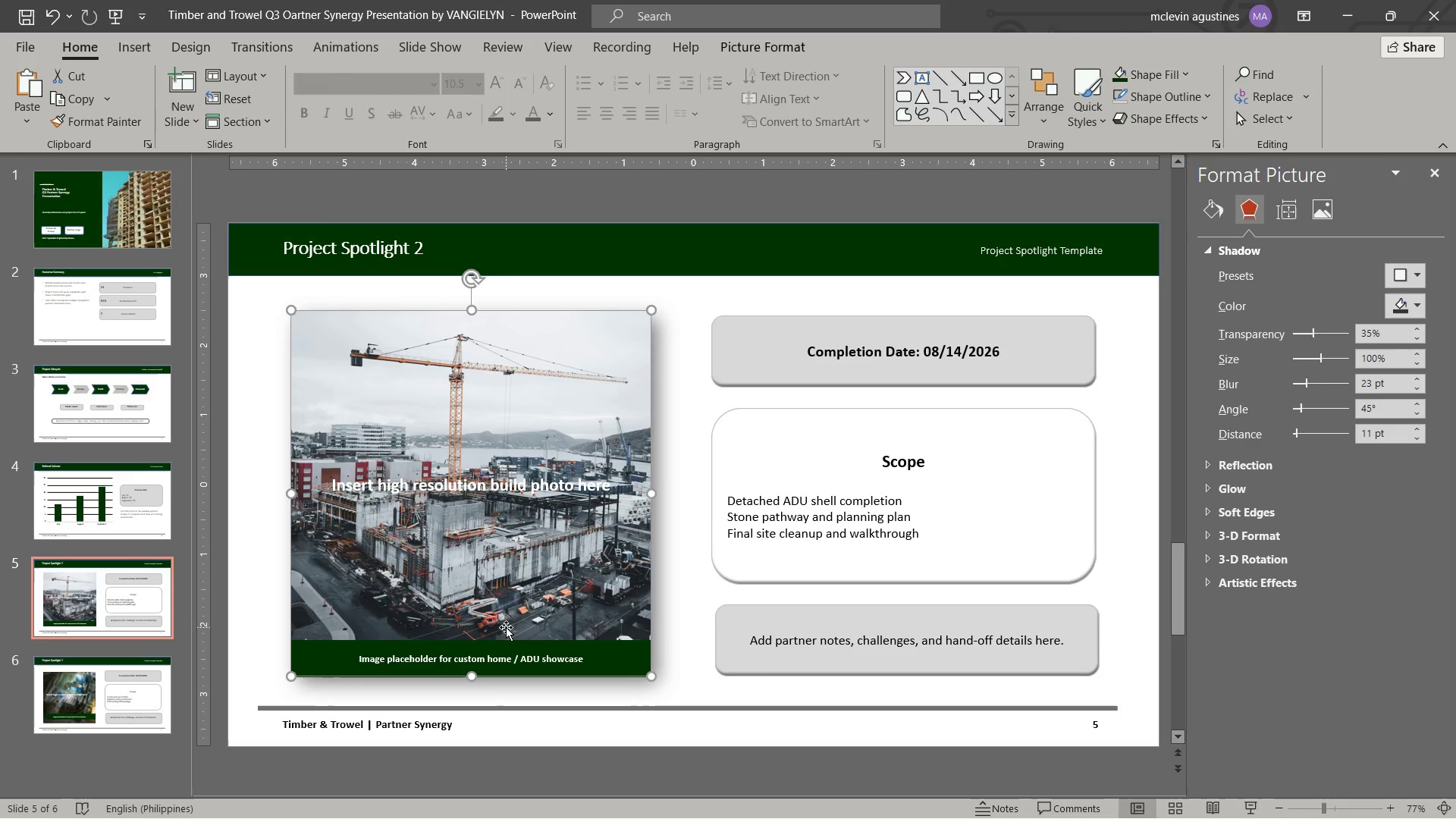 
scroll: coordinate [506, 627], scroll_direction: down, amount: 1.0
 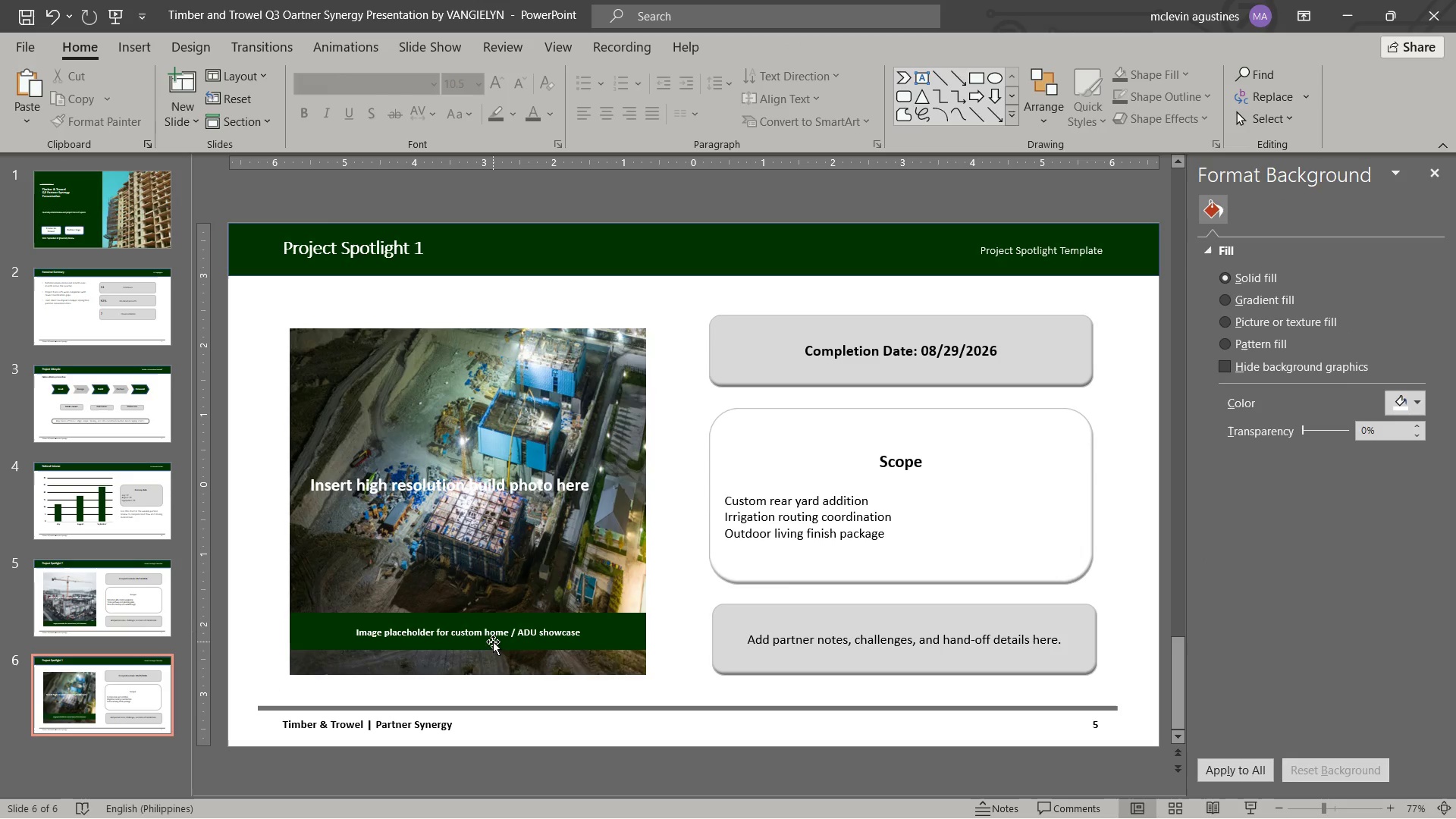 
left_click_drag(start_coordinate=[493, 641], to_coordinate=[492, 667])
 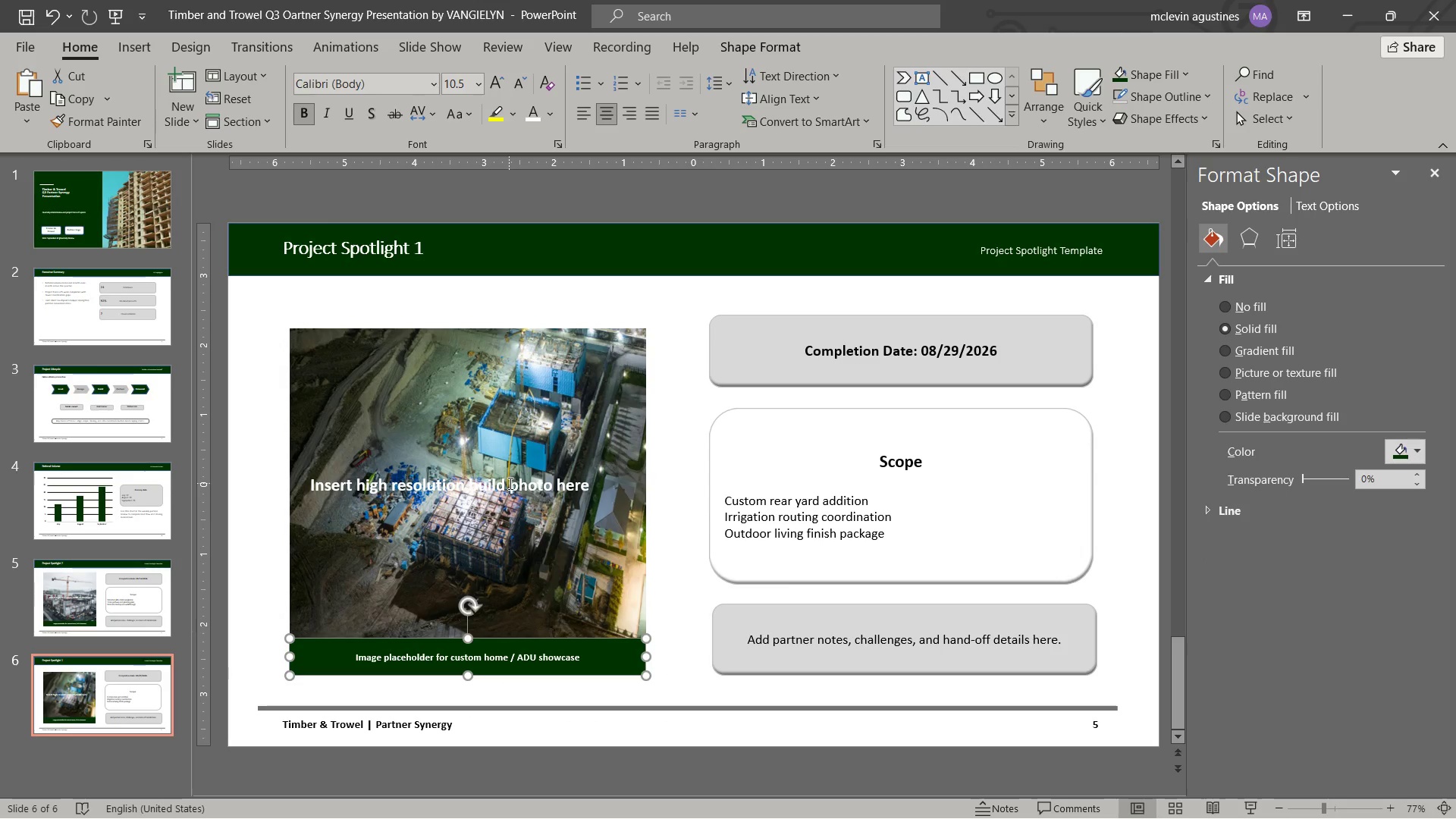 
left_click([460, 366])
 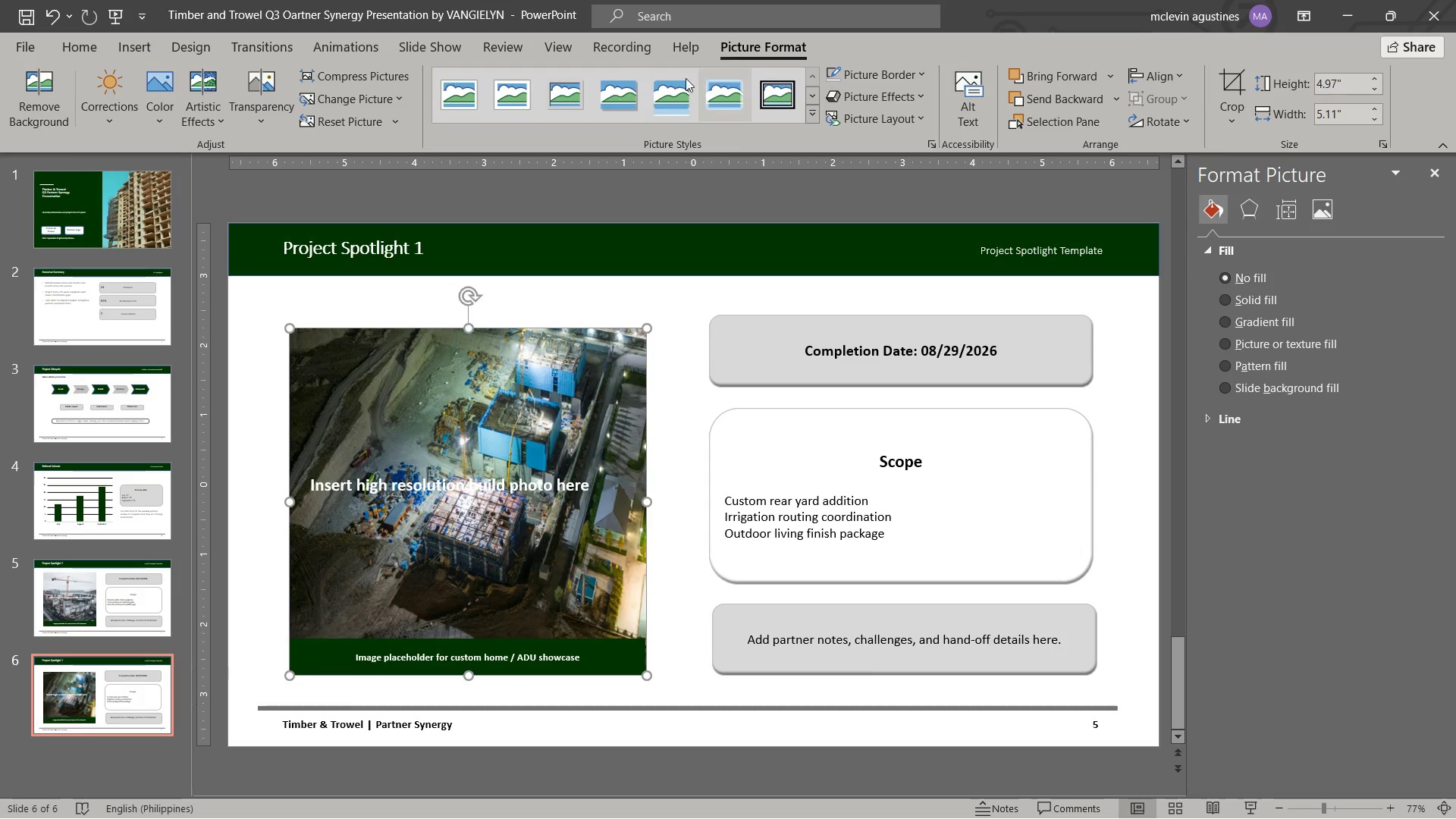 
left_click([615, 106])
 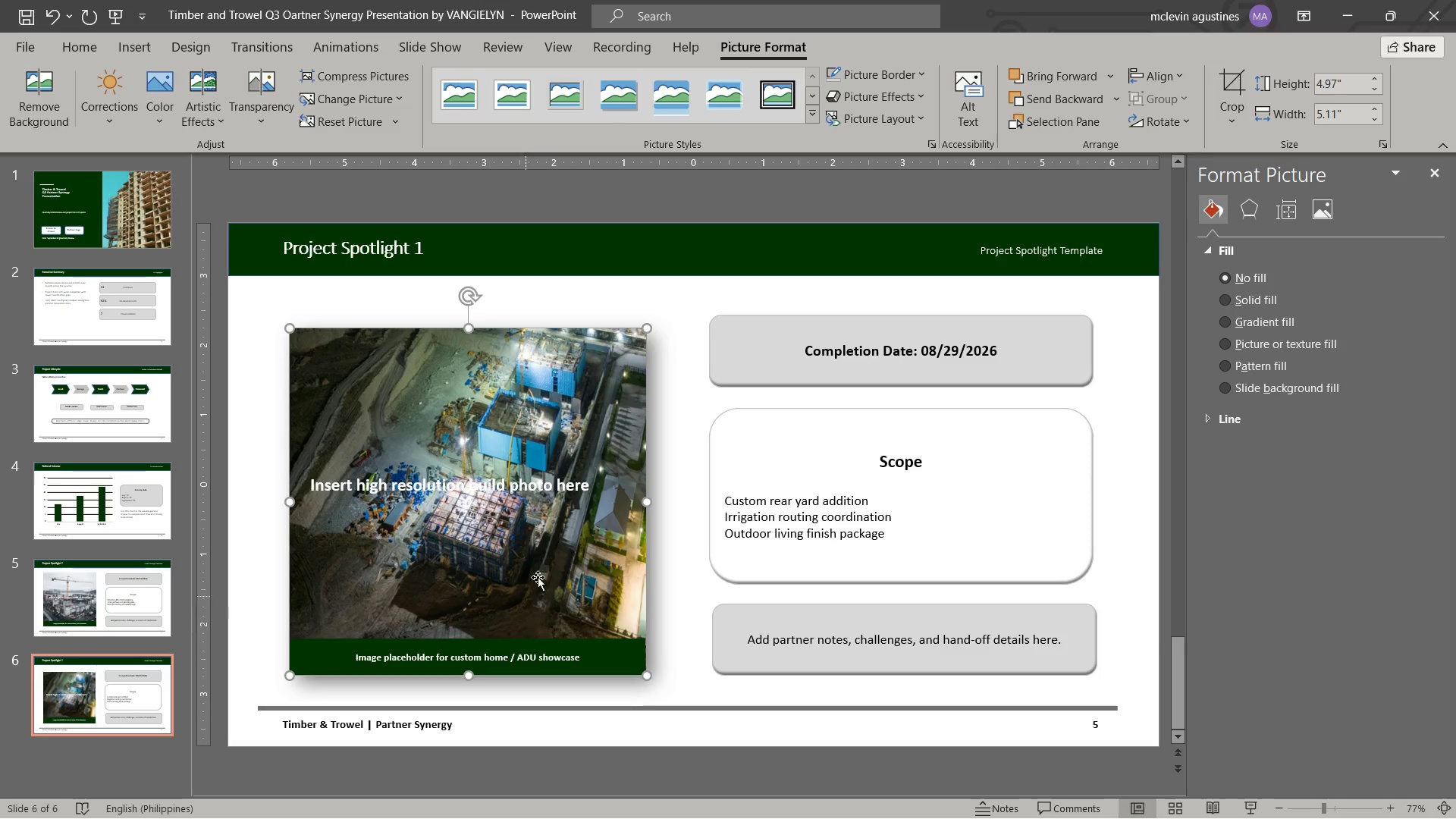 
scroll: coordinate [561, 538], scroll_direction: up, amount: 1.0
 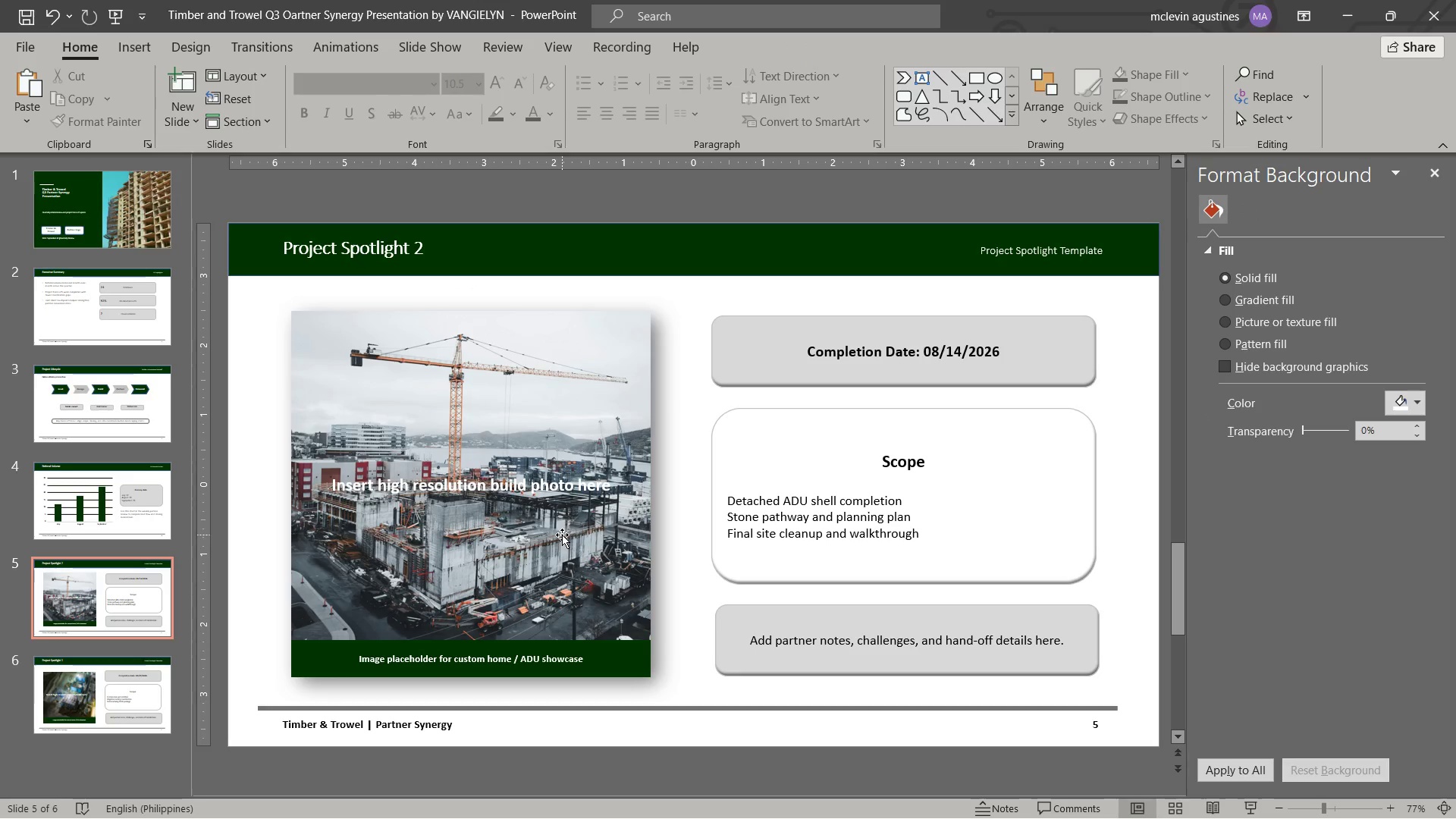 
scroll: coordinate [562, 535], scroll_direction: down, amount: 1.0
 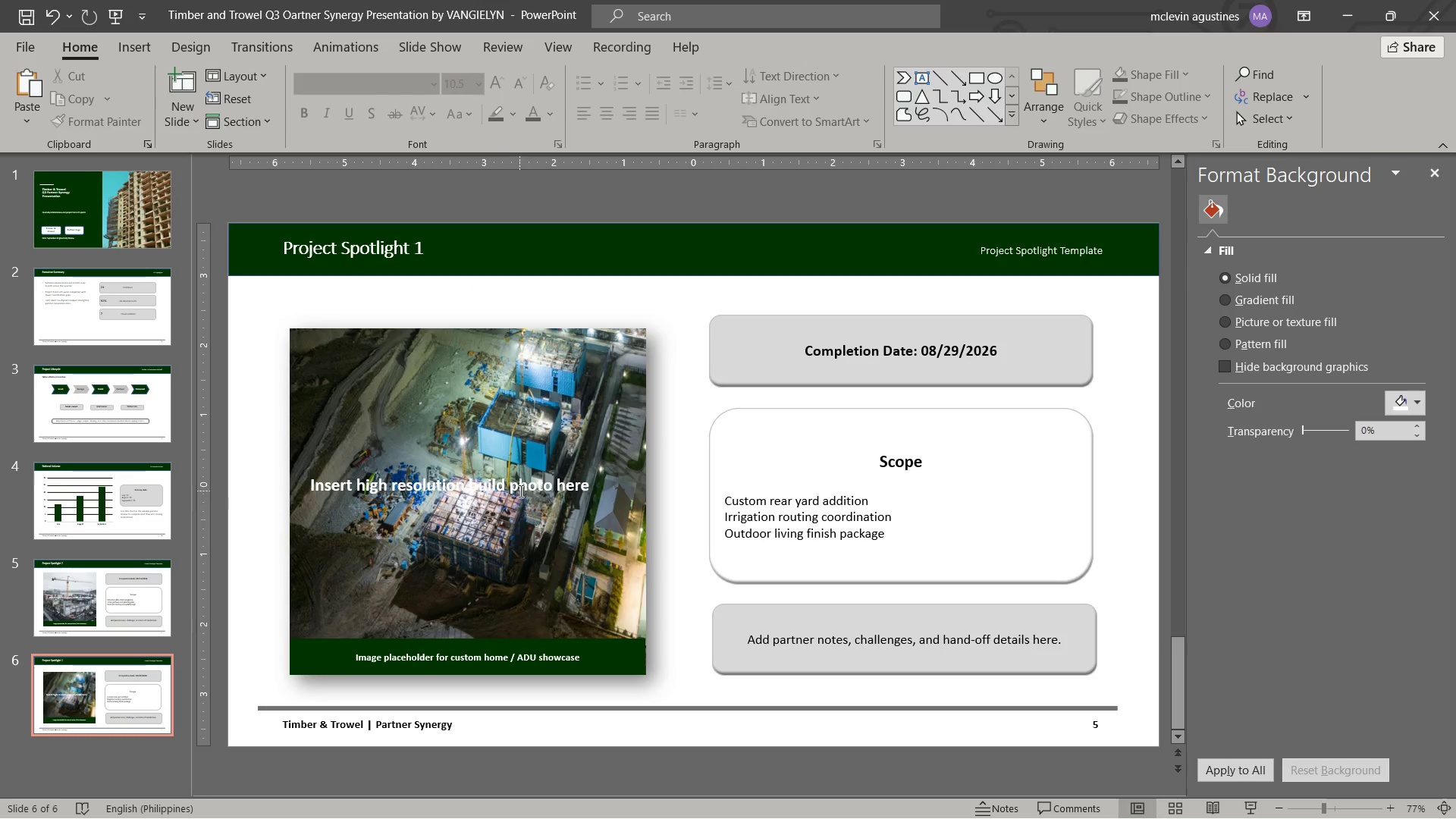 
scroll: coordinate [519, 490], scroll_direction: up, amount: 1.0
 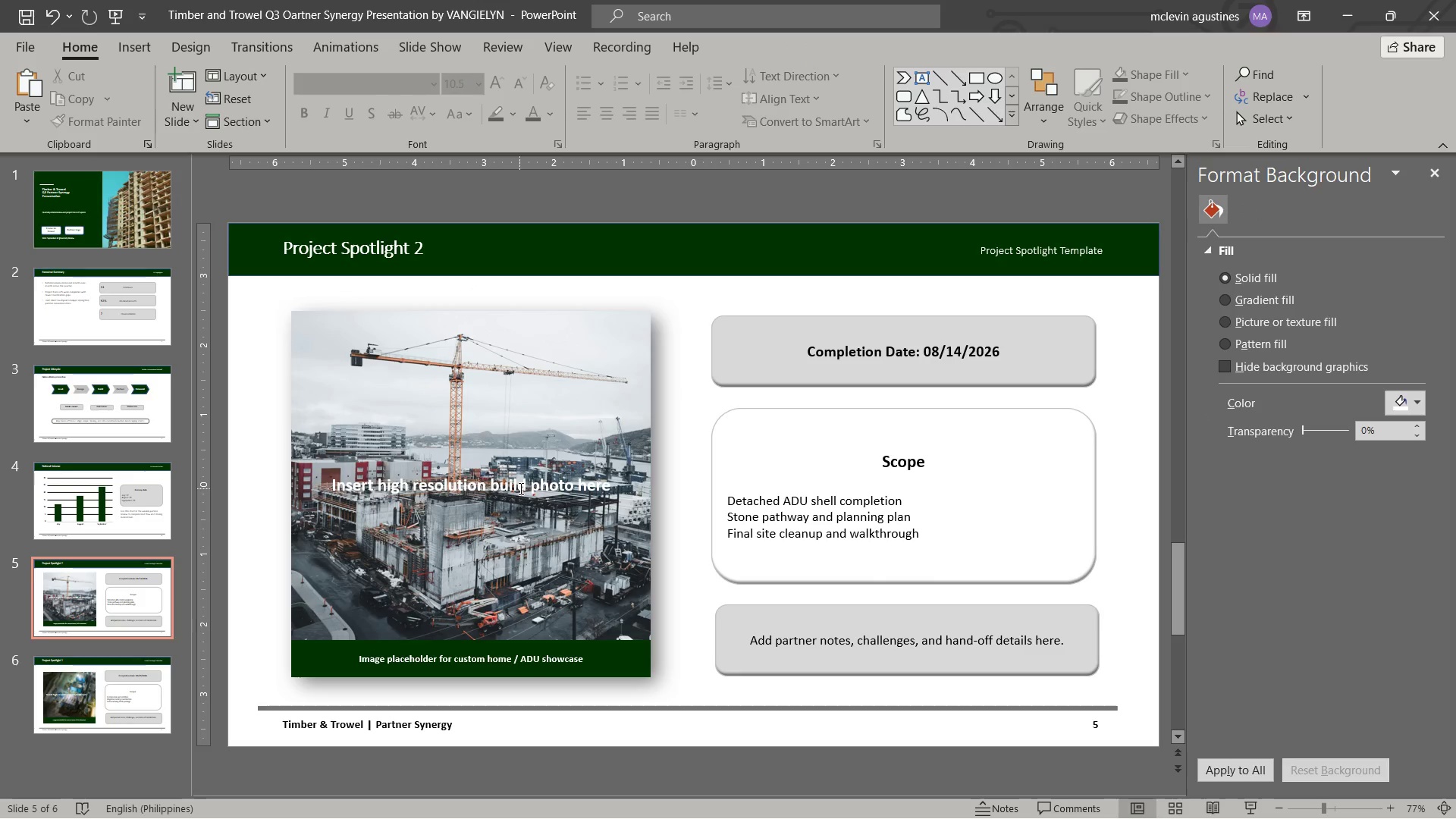 
scroll: coordinate [519, 488], scroll_direction: down, amount: 1.0
 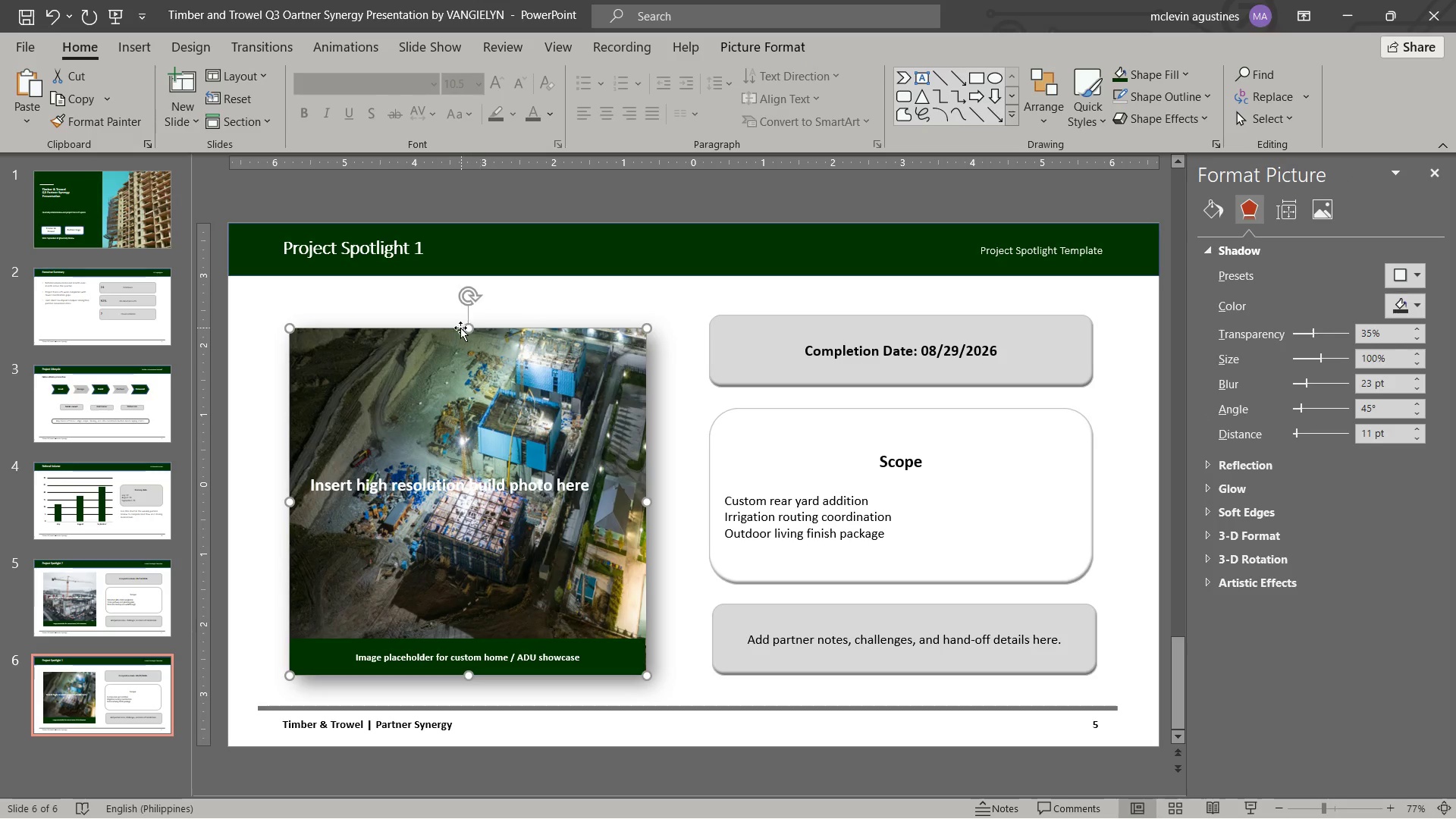 
left_click_drag(start_coordinate=[472, 331], to_coordinate=[469, 313])
 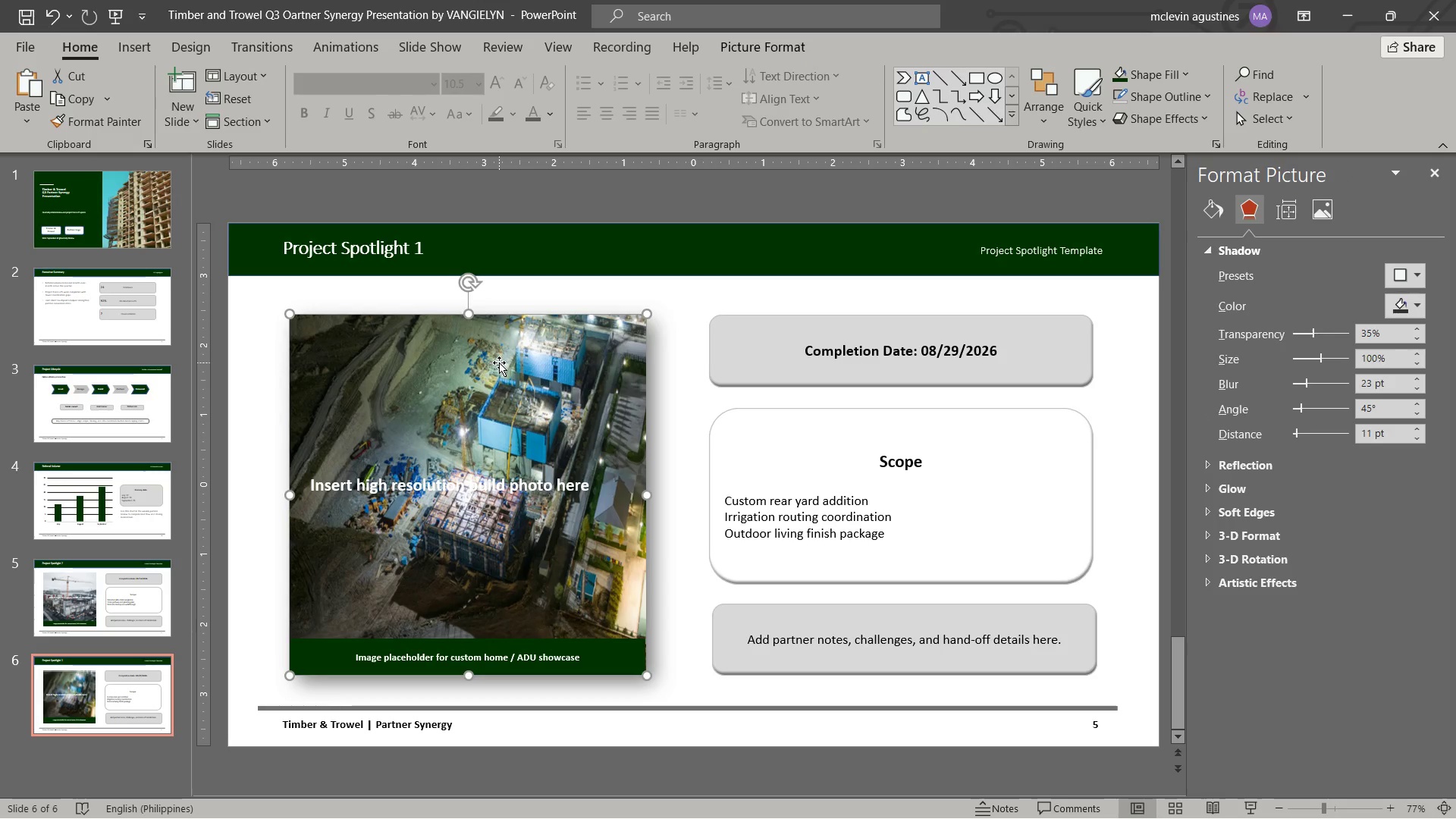 
scroll: coordinate [499, 362], scroll_direction: up, amount: 1.0
 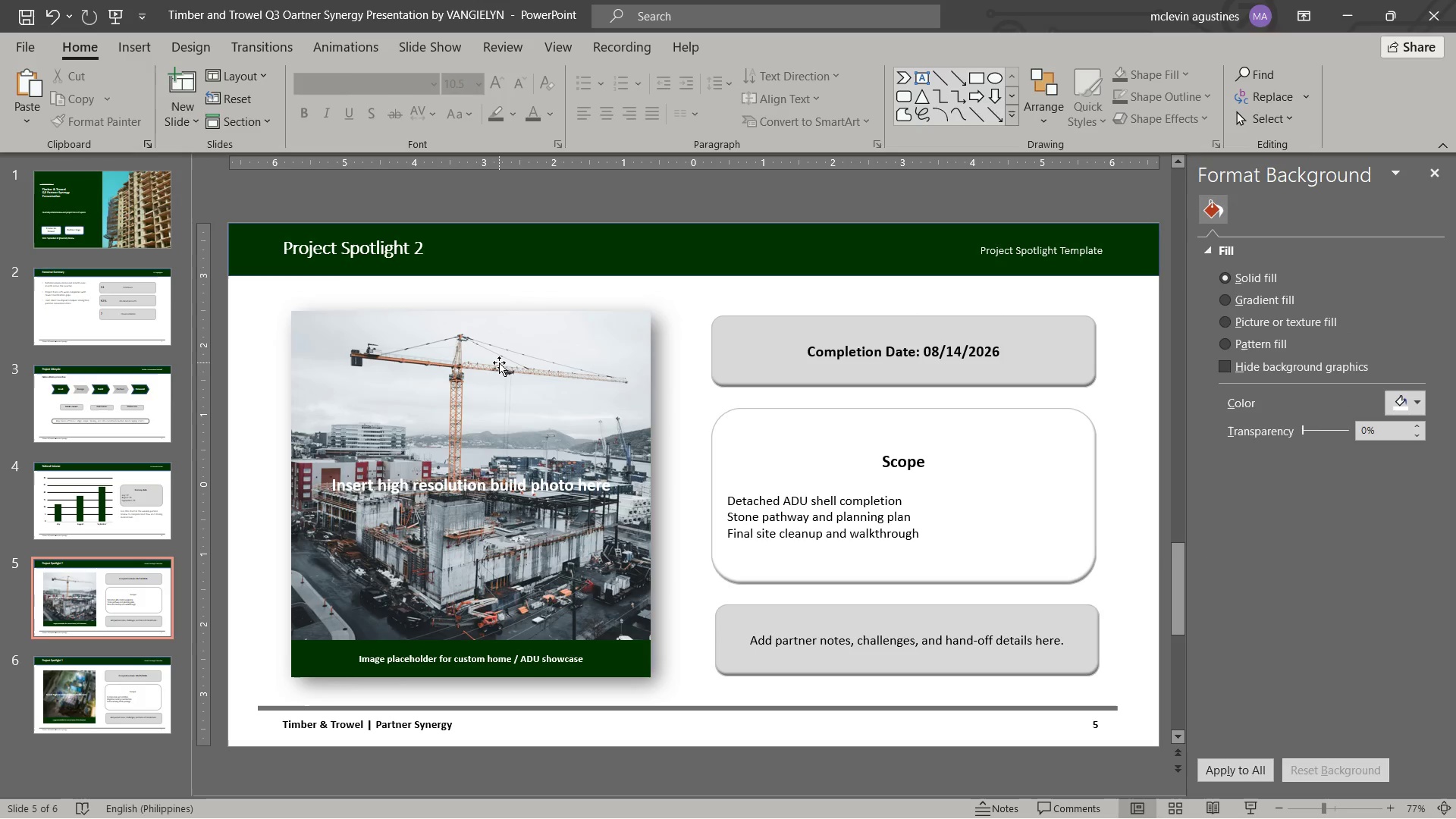 
scroll: coordinate [500, 363], scroll_direction: down, amount: 1.0
 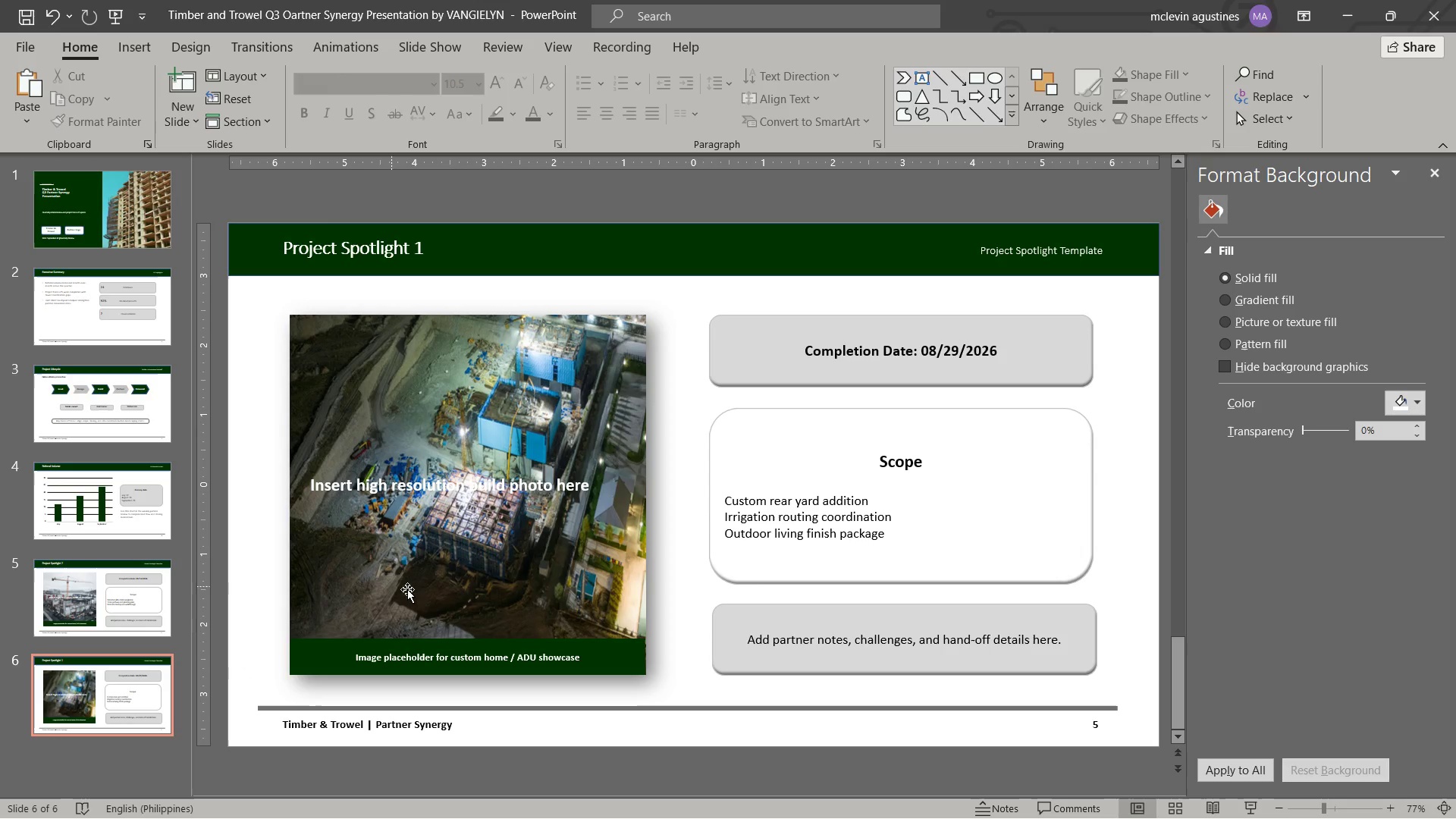 
key(Escape)
 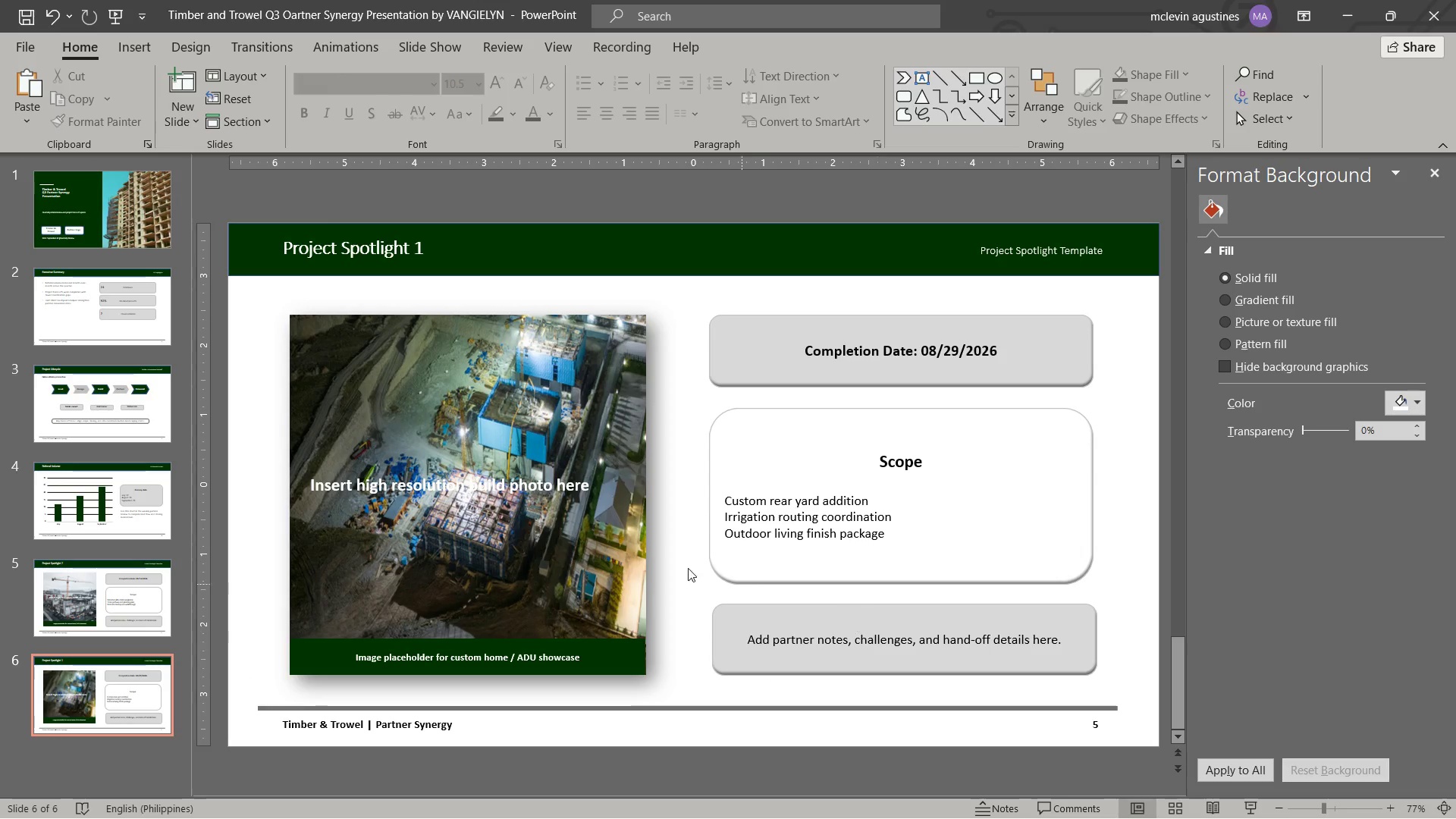 
mouse_move([97, 677])
 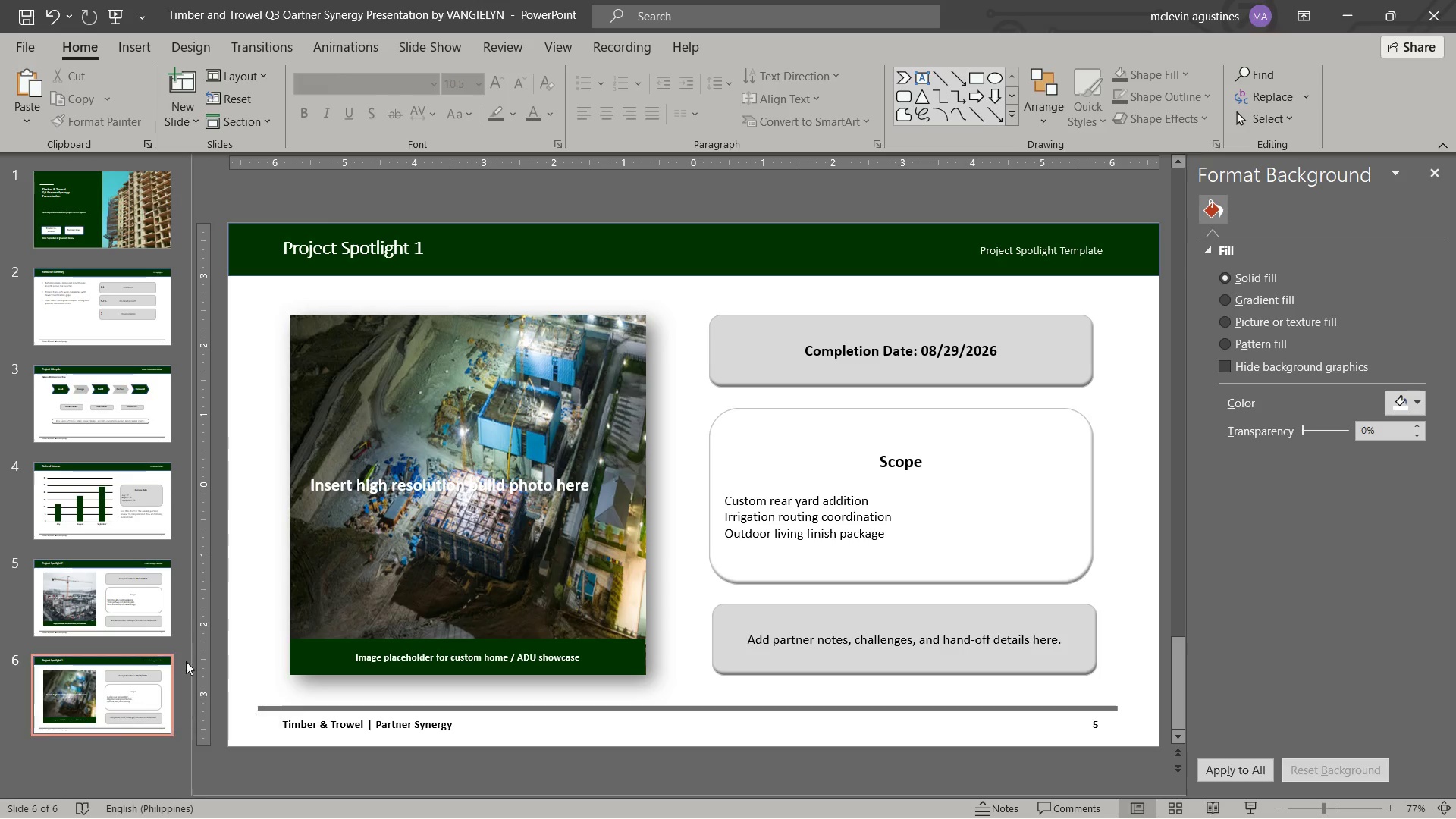 
left_click([146, 686])
 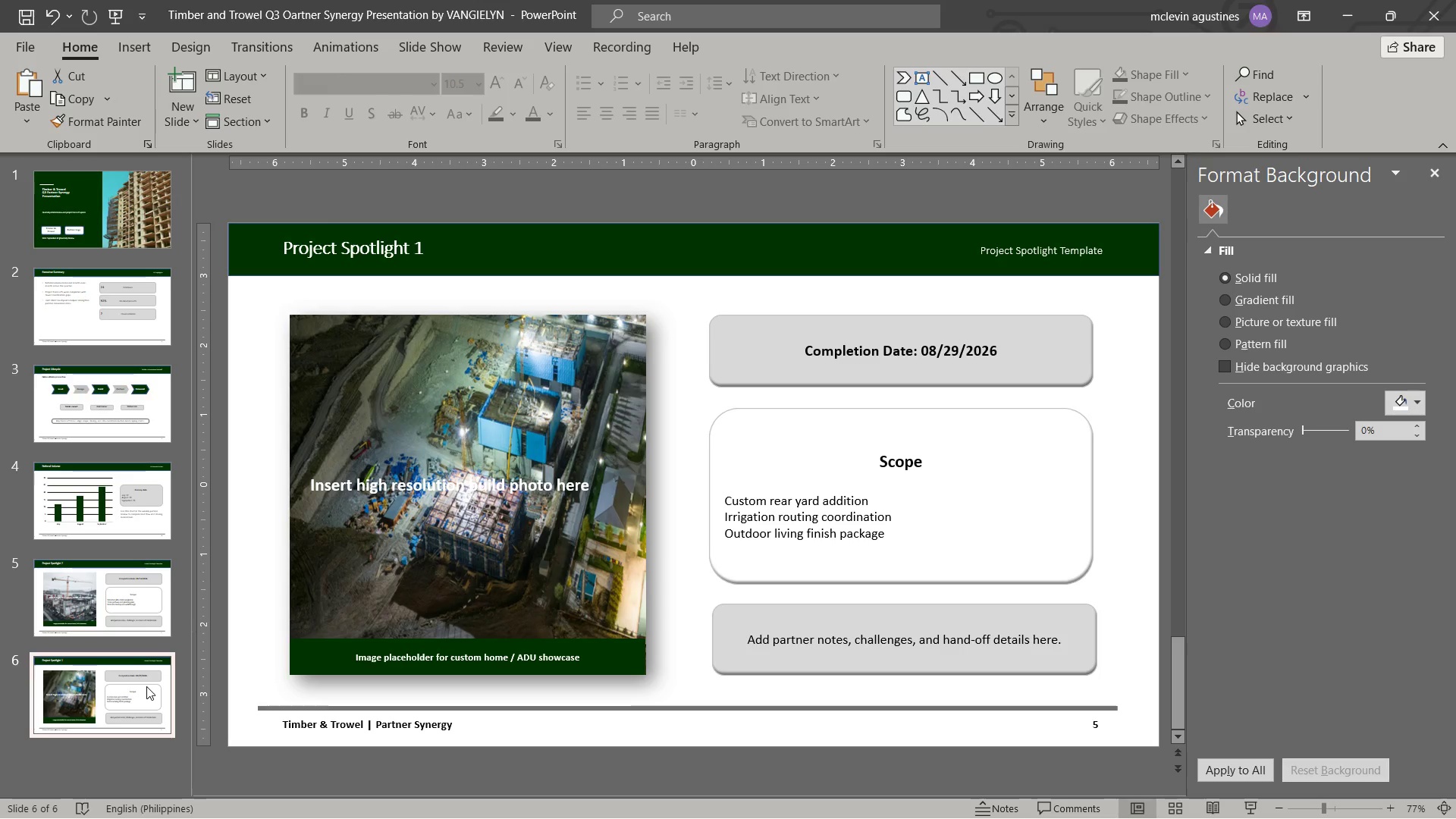 
key(Control+C)
 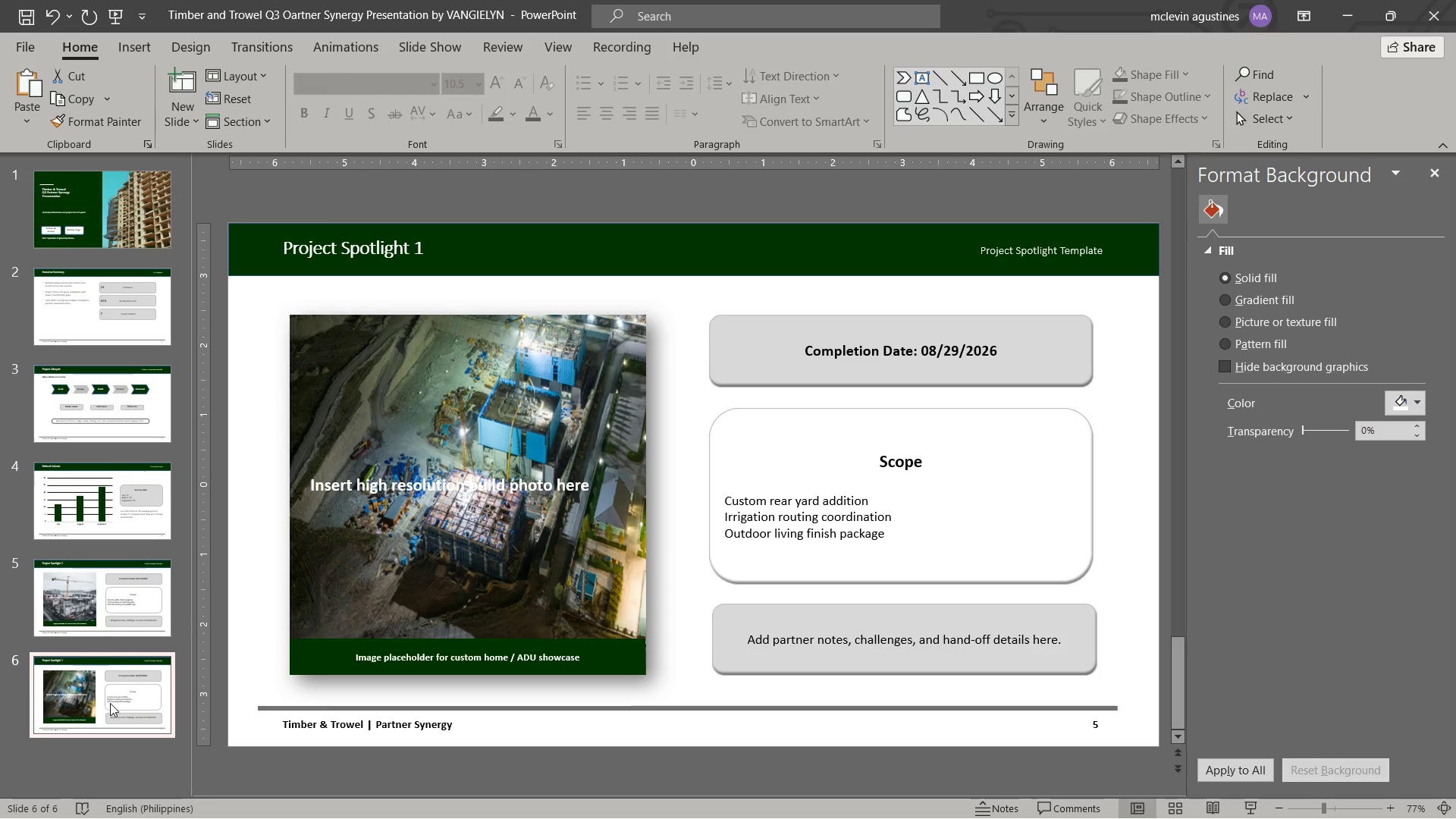 
key(Control+V)
 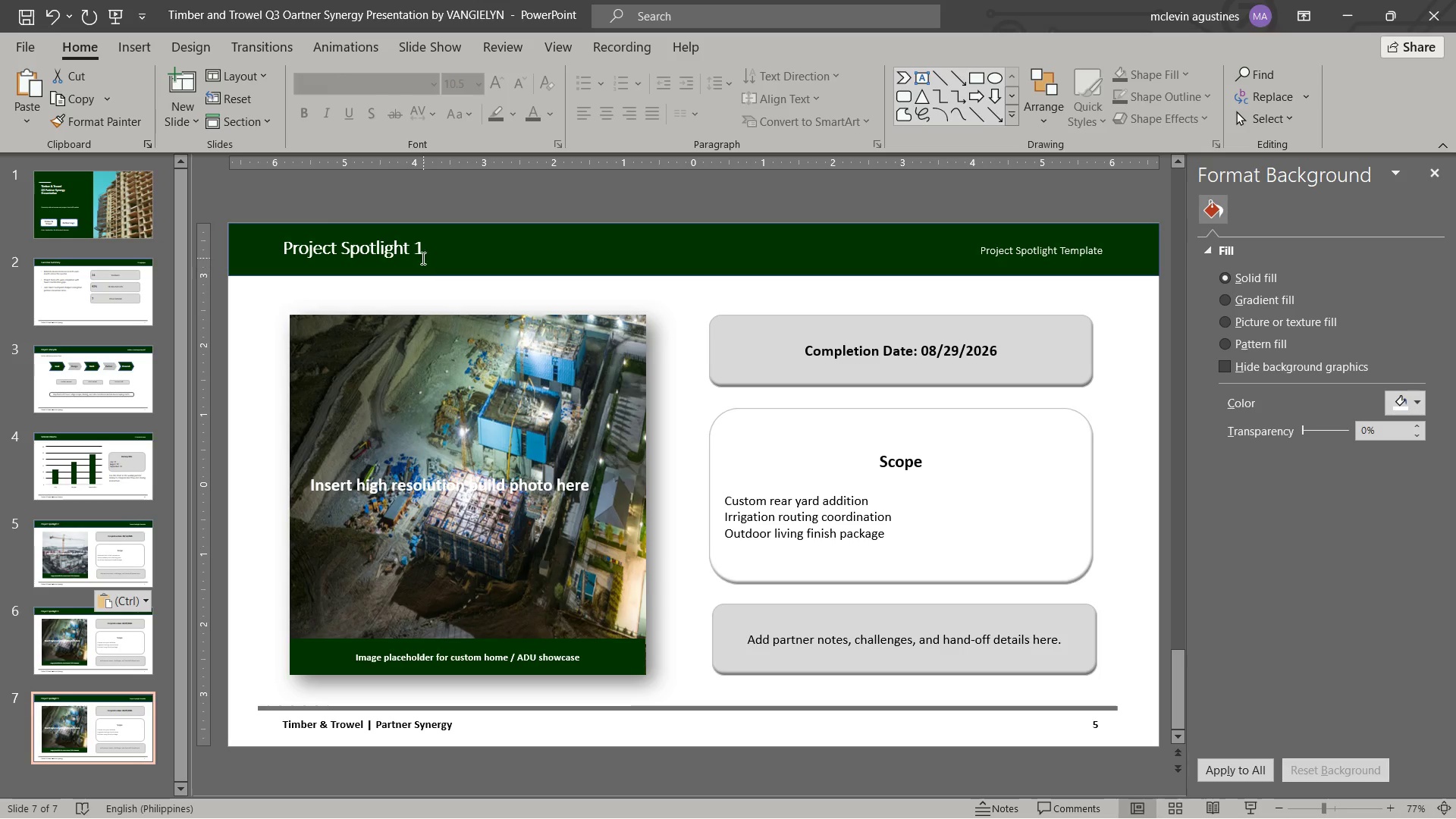 
left_click_drag(start_coordinate=[416, 252], to_coordinate=[426, 249])
 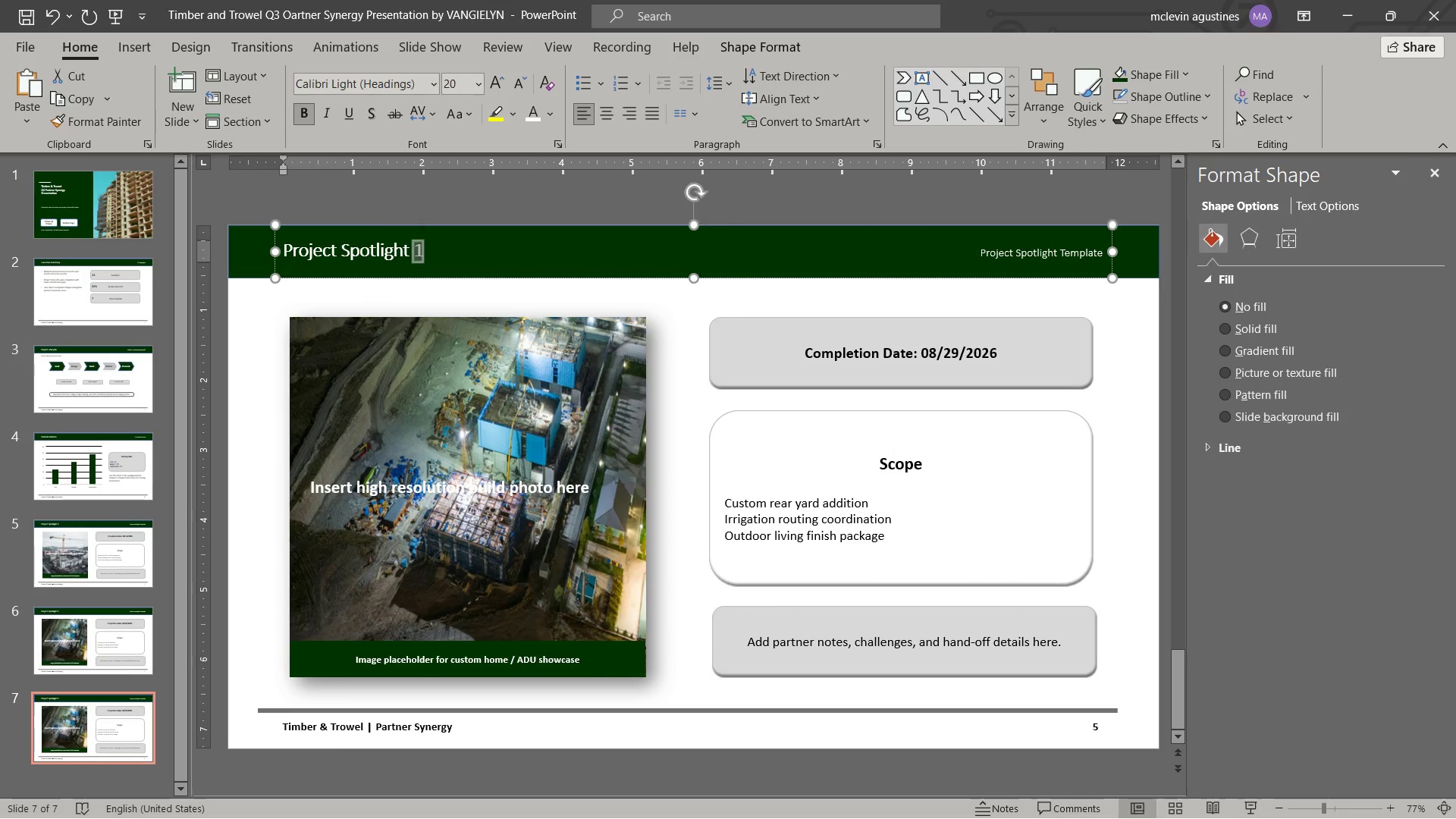 
key(3)
 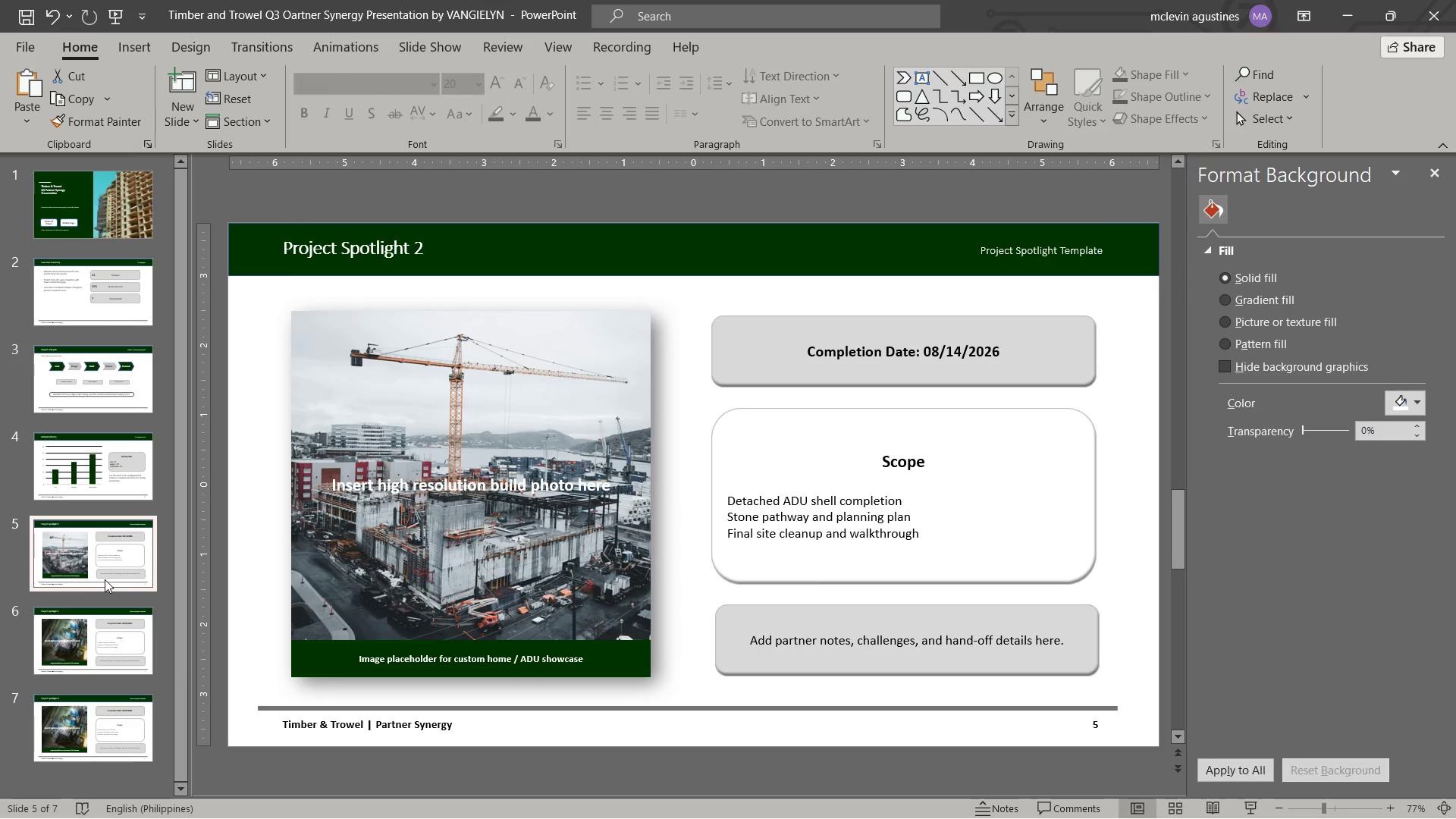 
scroll: coordinate [1018, 639], scroll_direction: down, amount: 2.0
 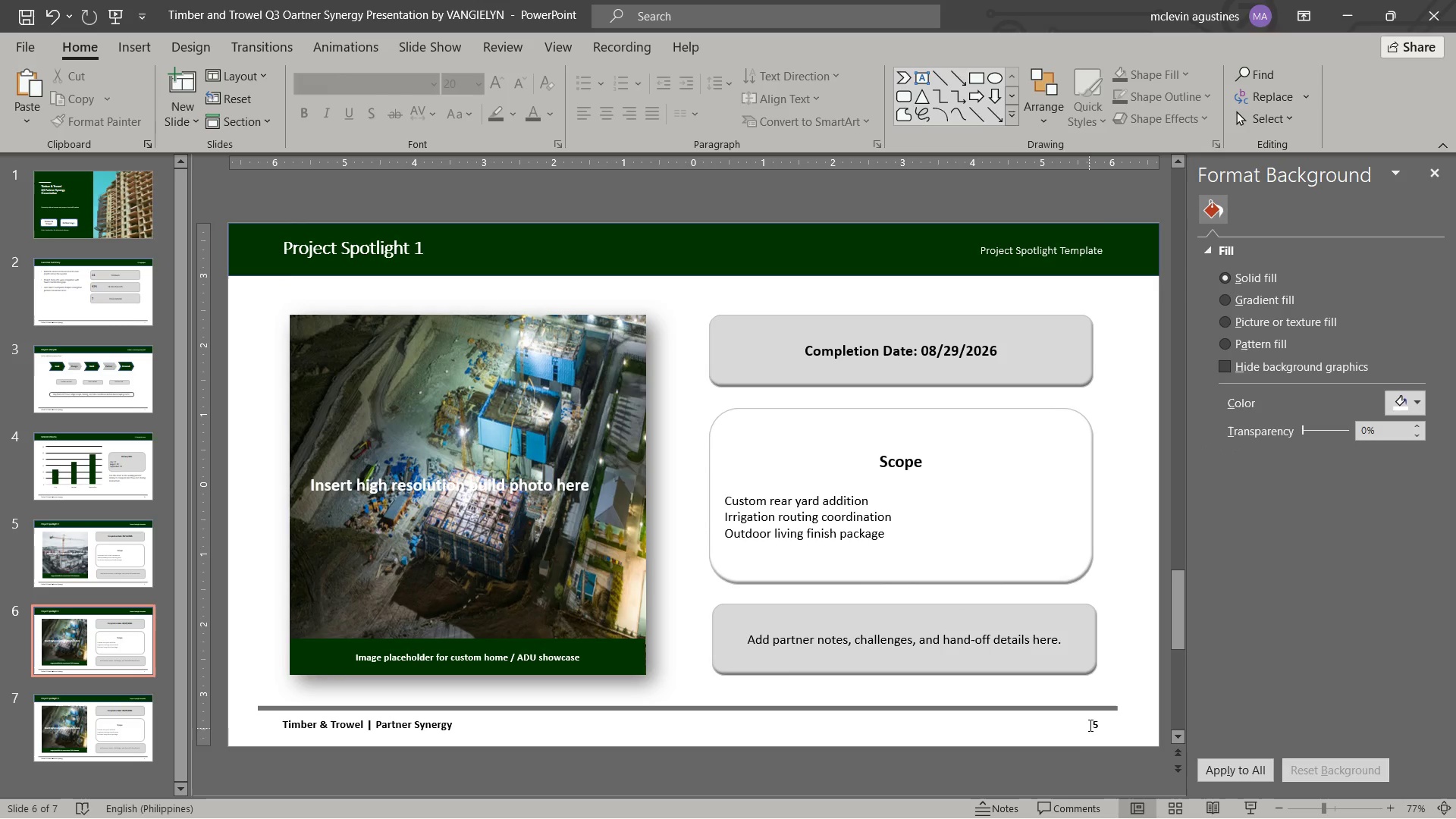 
left_click_drag(start_coordinate=[1093, 722], to_coordinate=[1099, 725])
 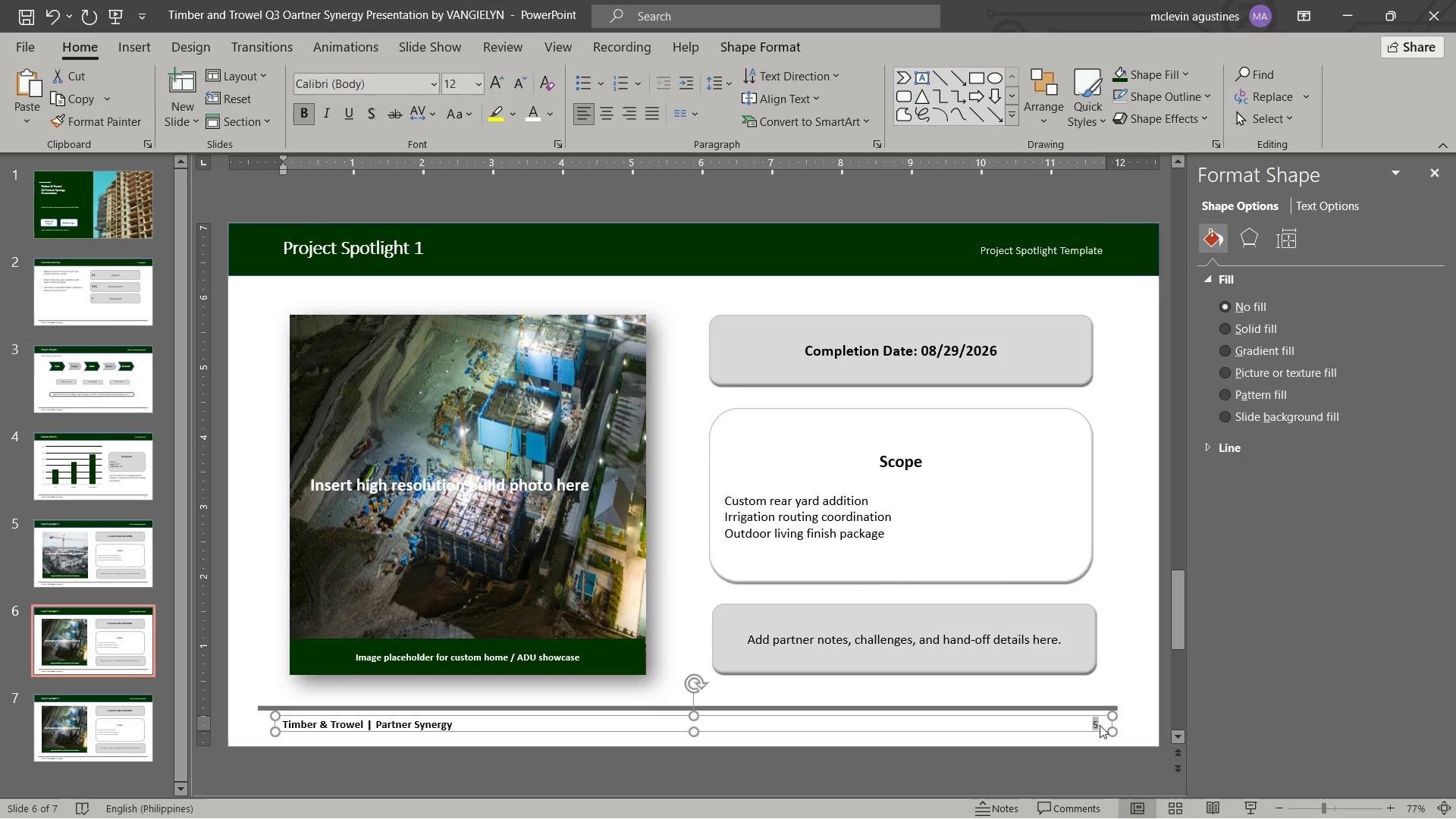 
key(Numpad6)
 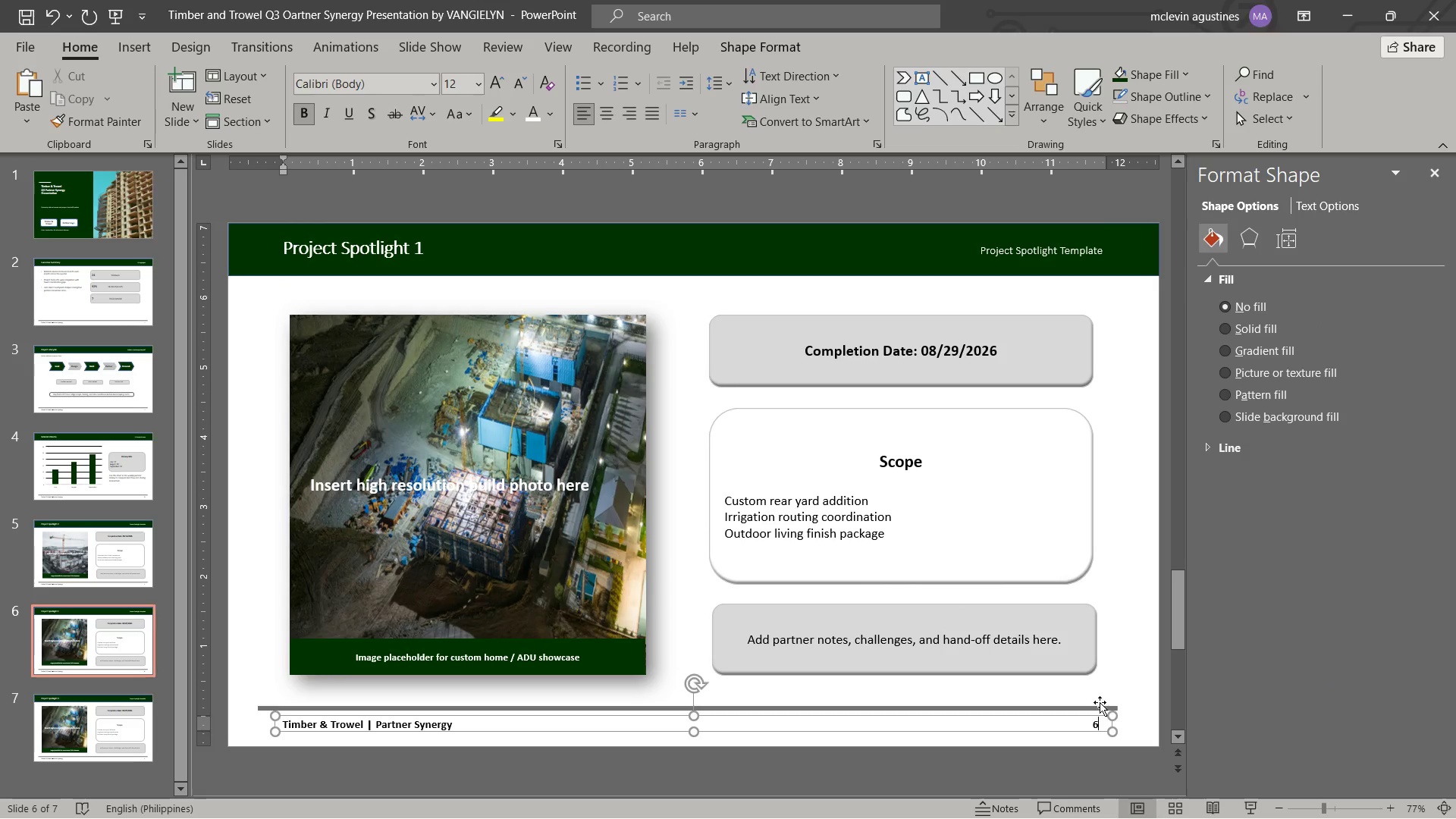 
scroll: coordinate [1100, 702], scroll_direction: down, amount: 1.0
 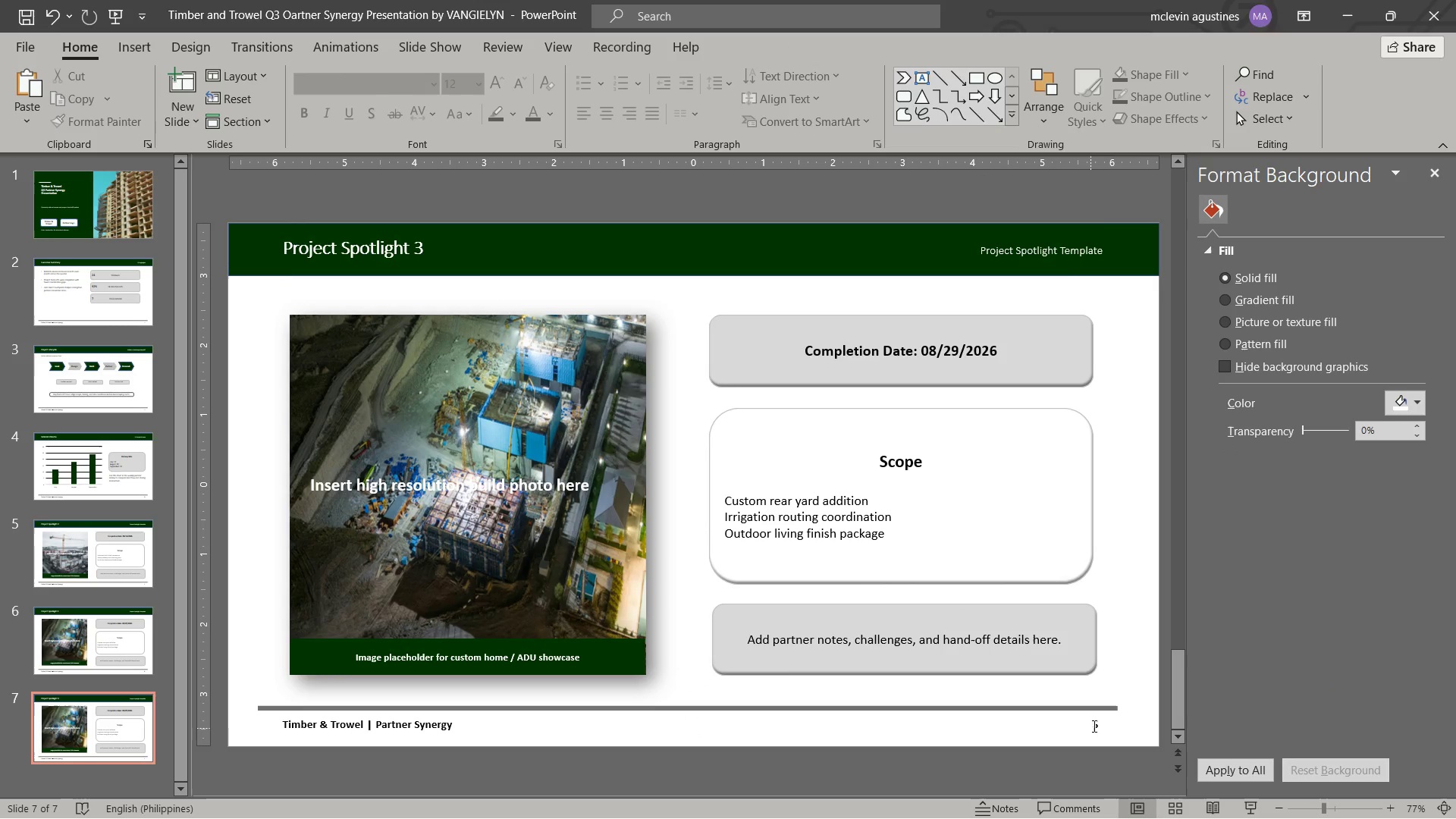 
left_click_drag(start_coordinate=[1095, 723], to_coordinate=[1104, 727])
 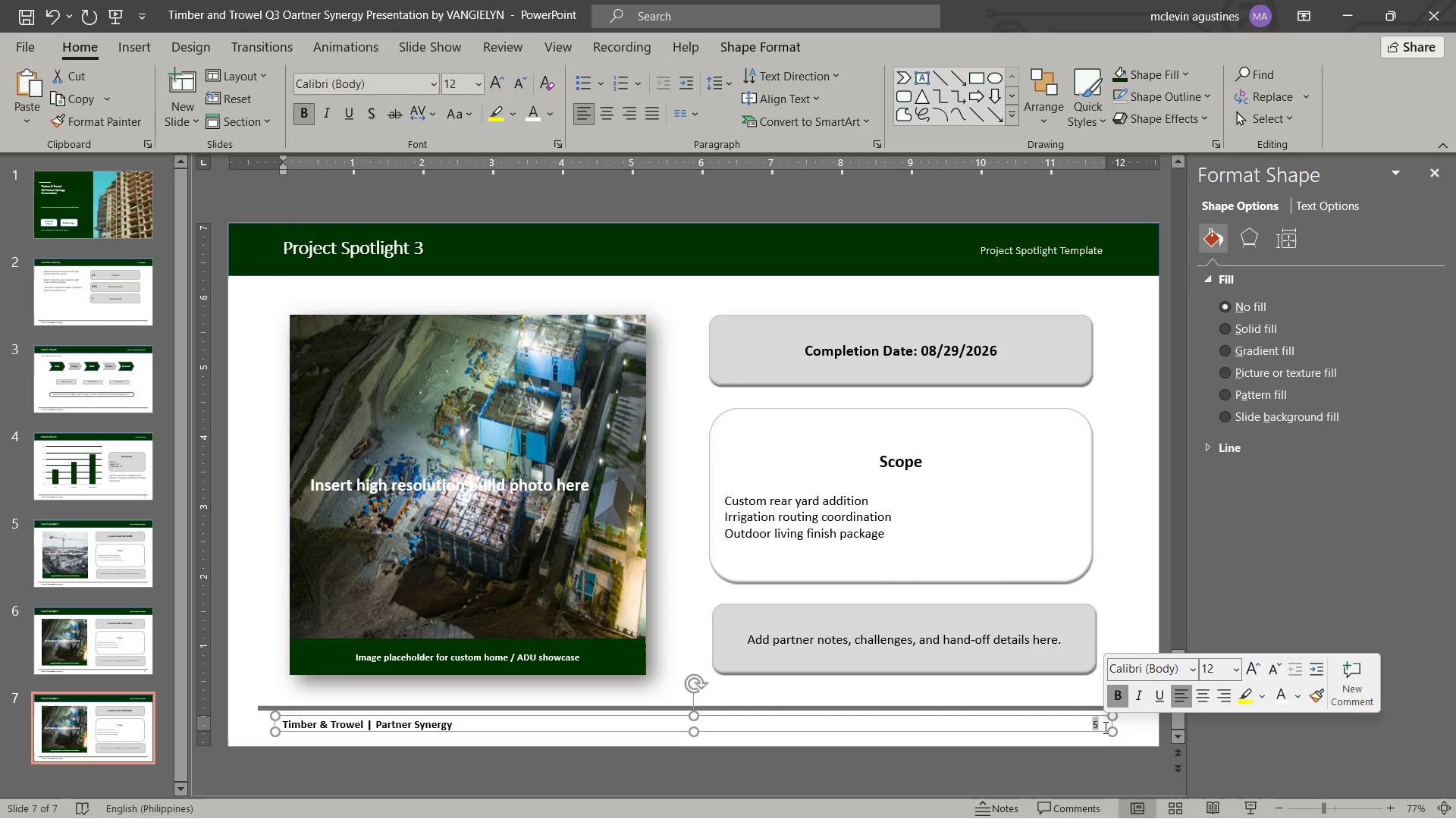 
key(Numpad7)
 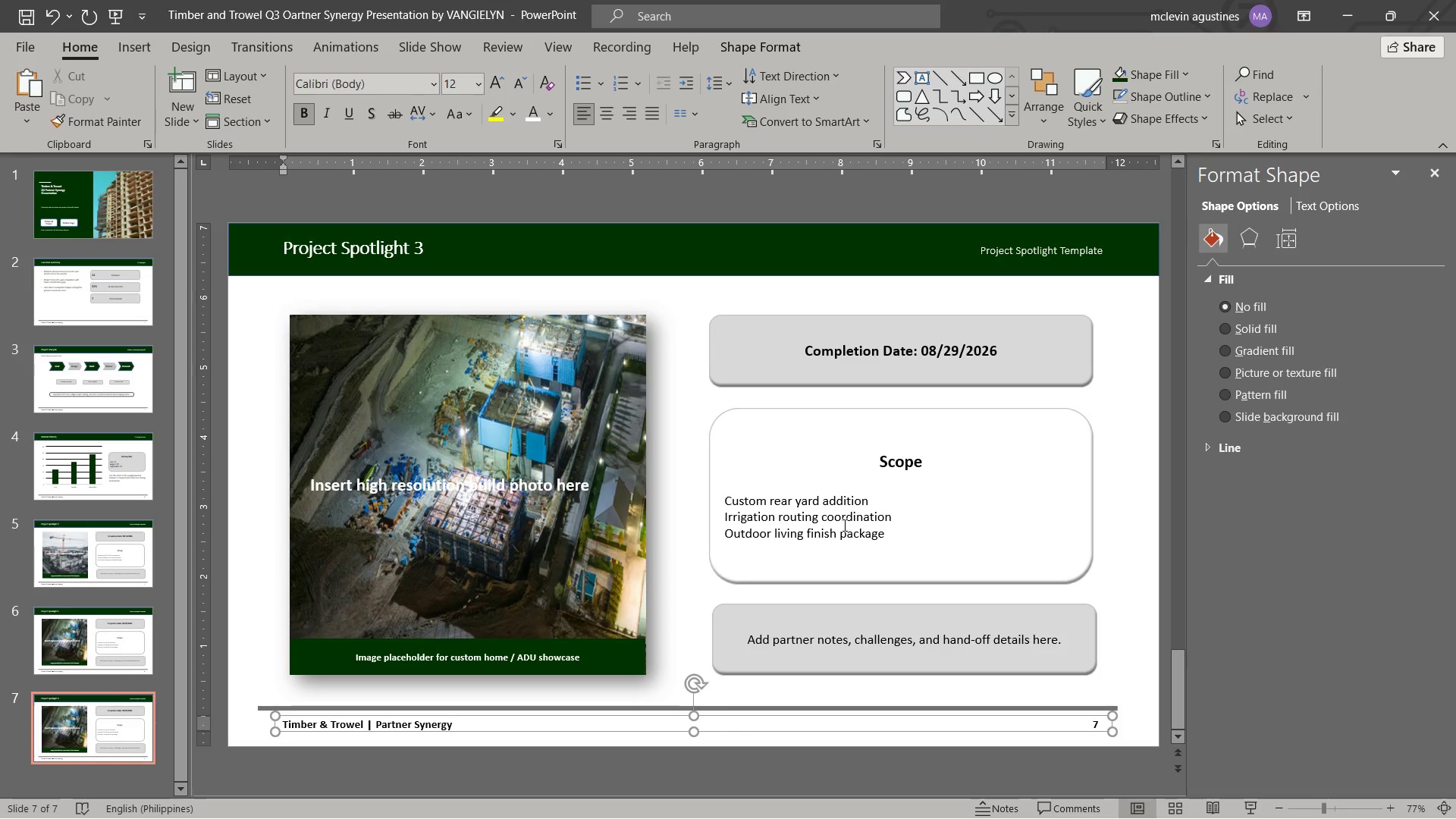 
wait(6.3)
 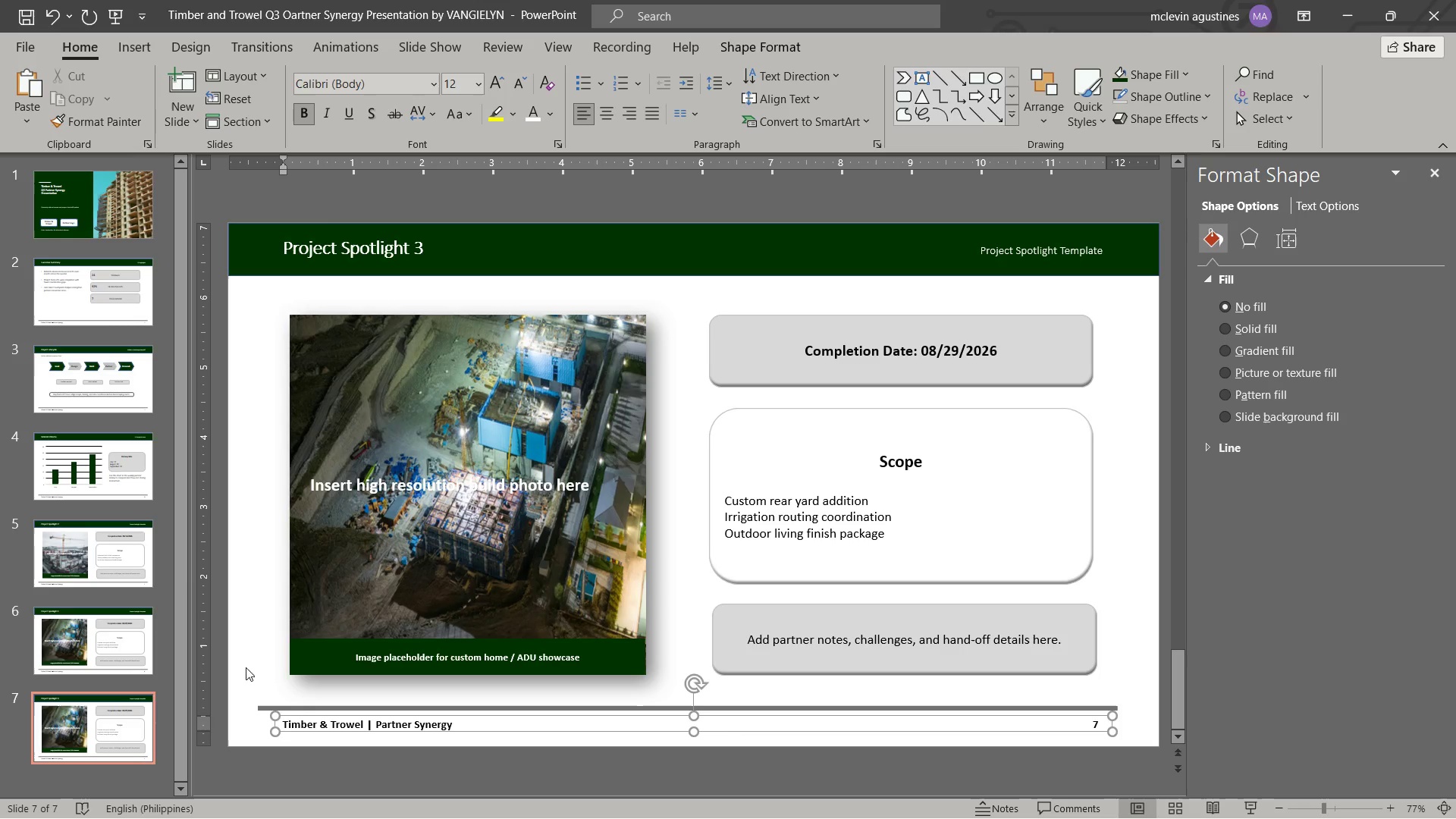 
left_click([926, 350])
 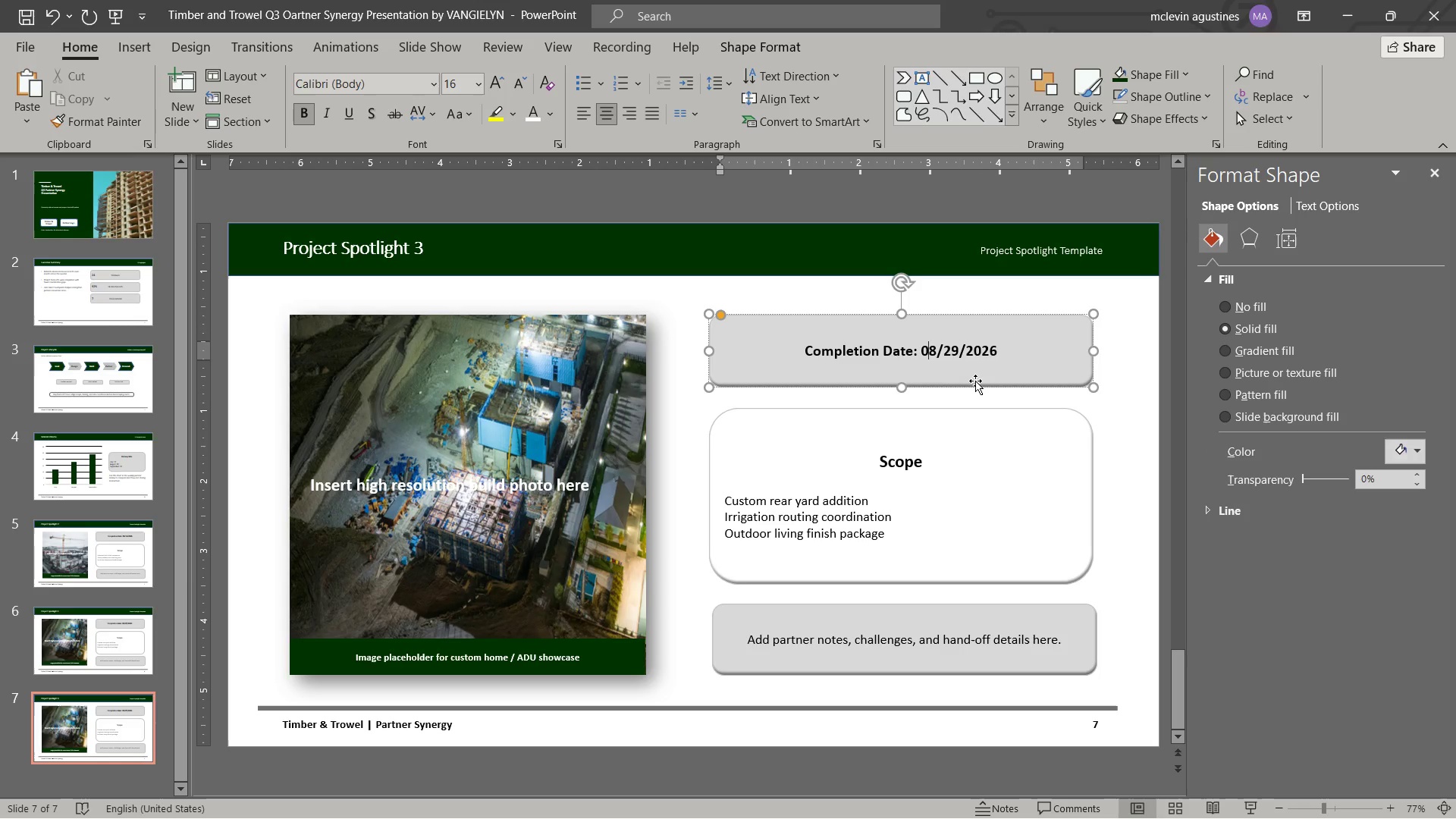 
key(Shift+ArrowRight)
 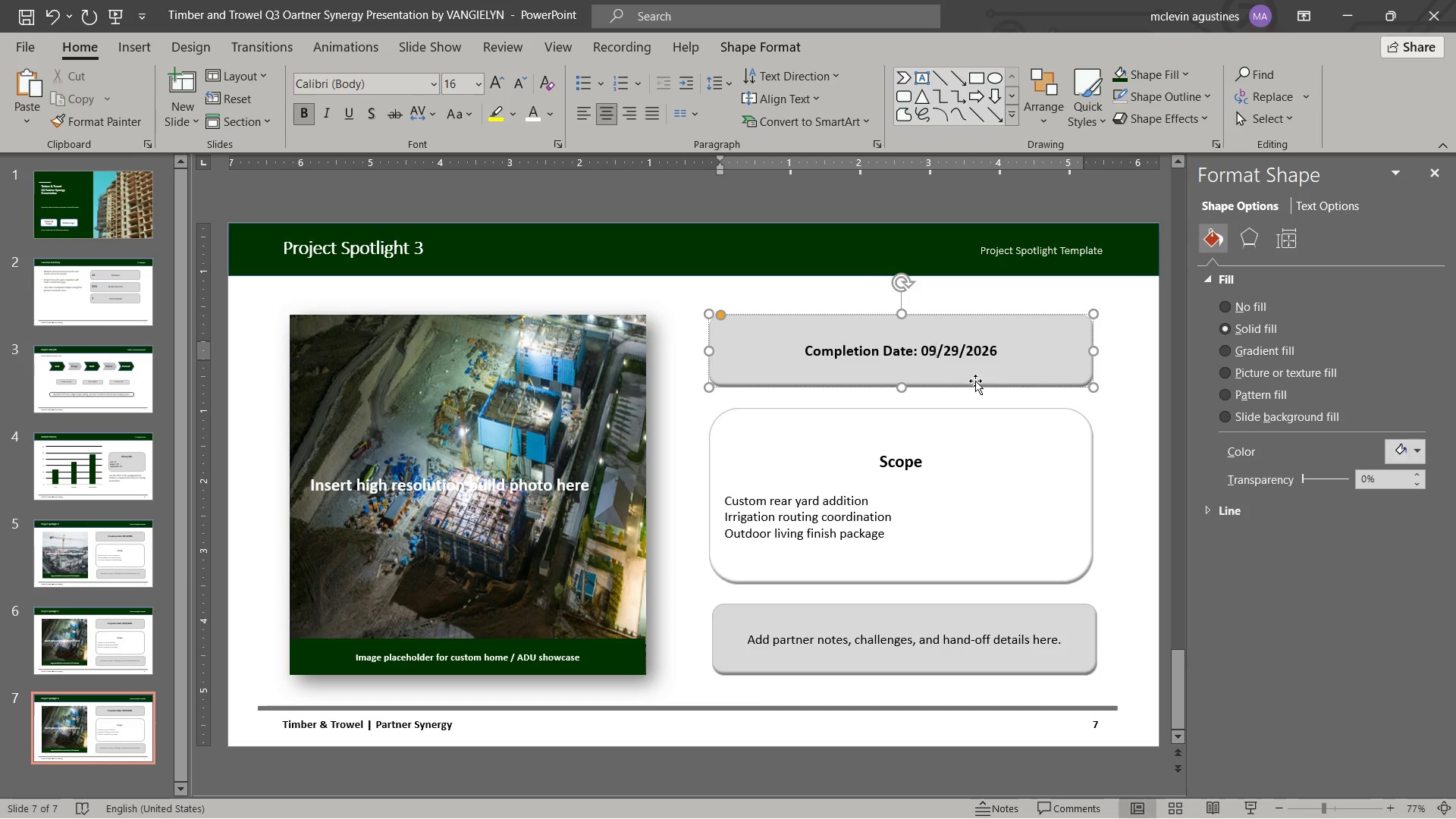 
key(Numpad9)
 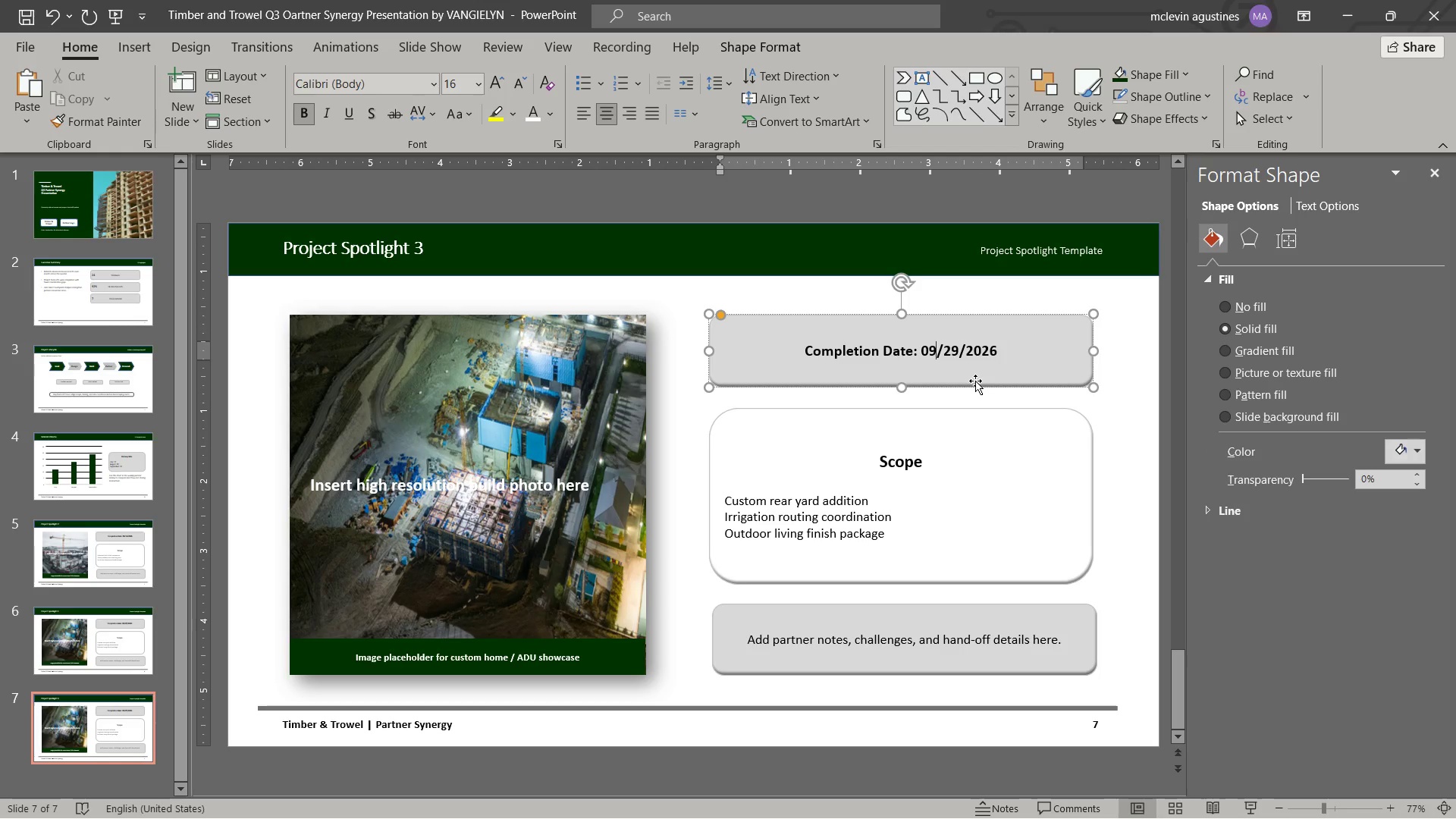 
key(ArrowRight)
 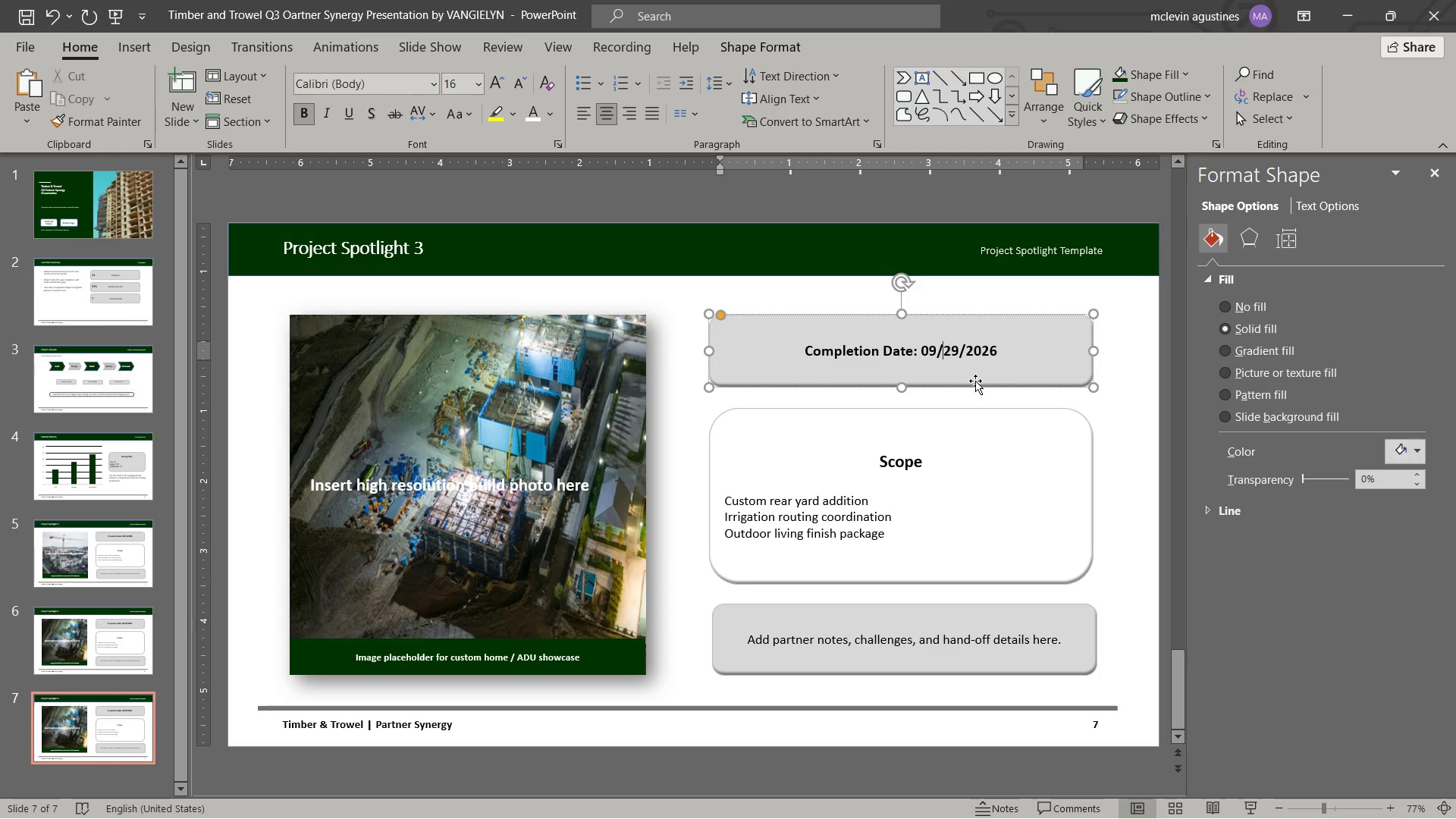 
key(Shift+ArrowRight)
 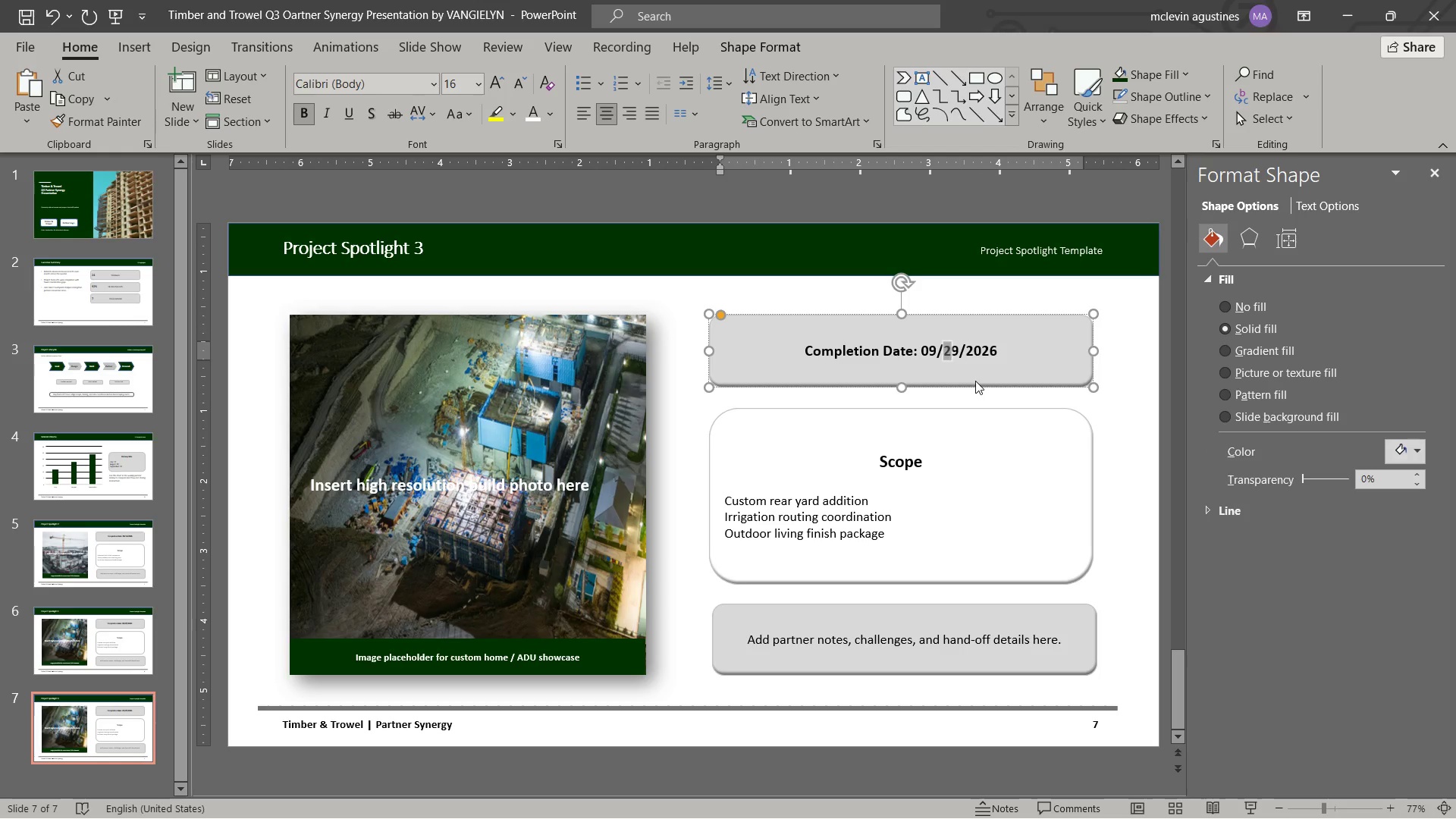 
key(Shift+ArrowRight)
 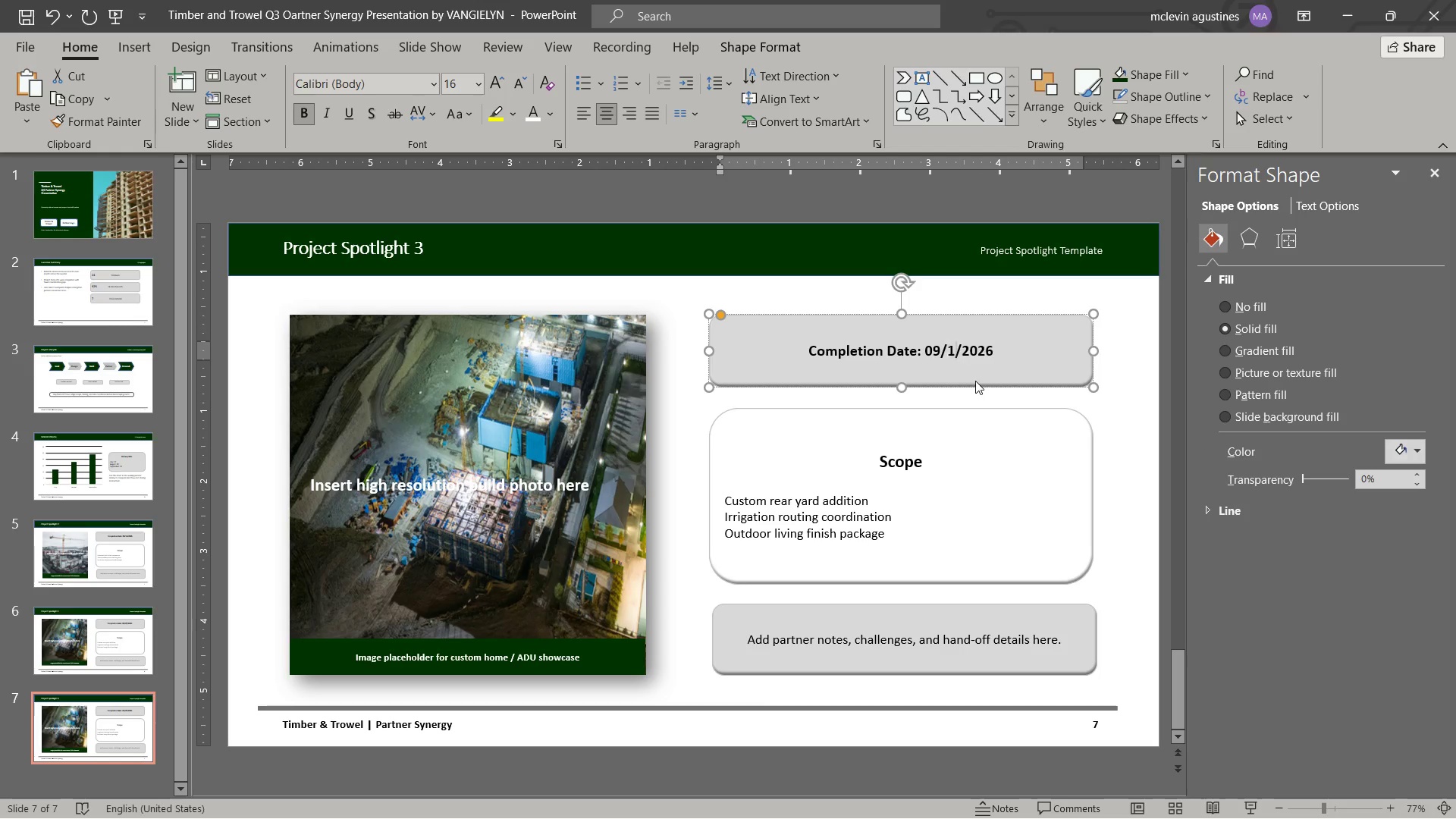 
key(Numpad1)
 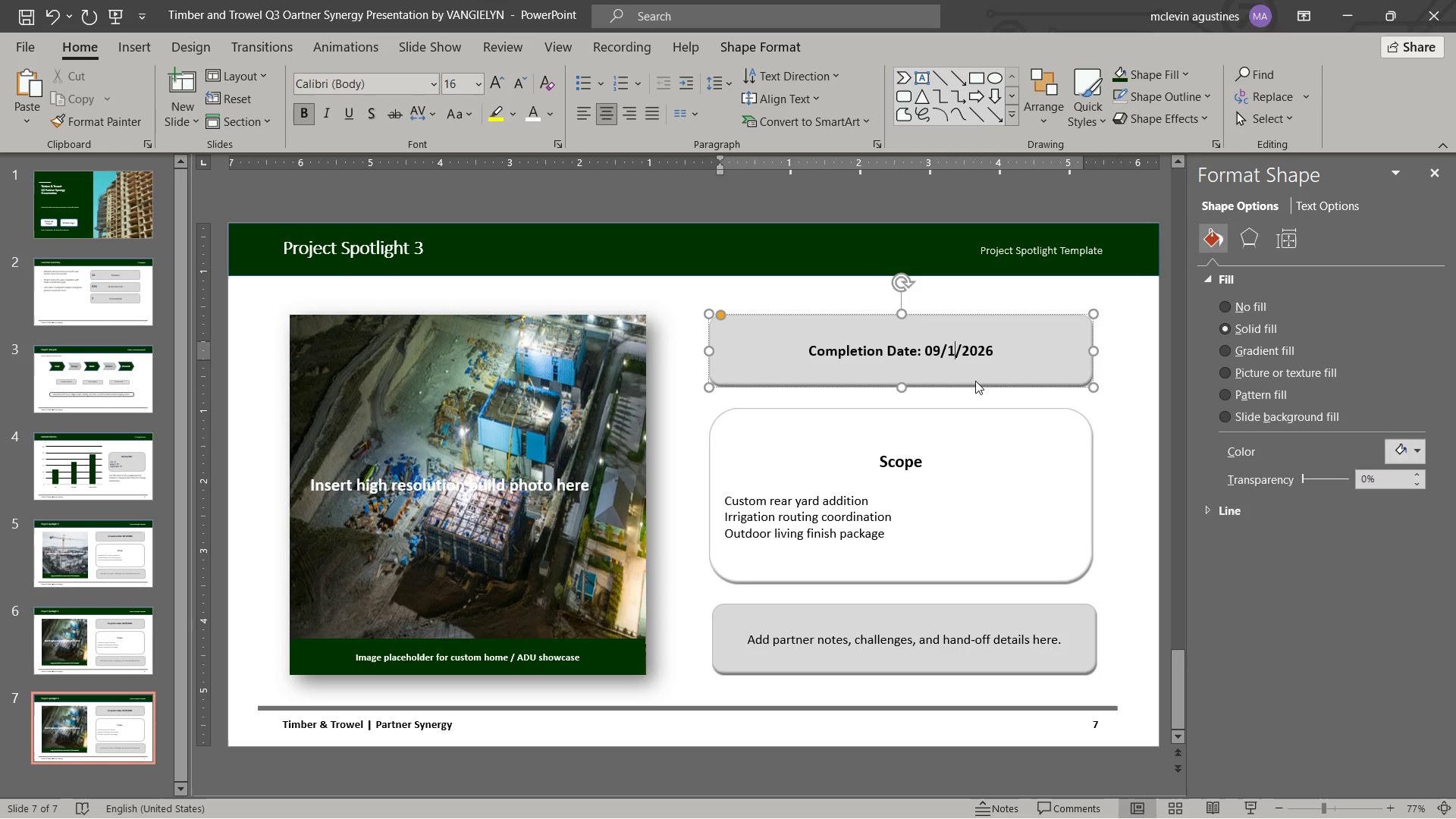 
key(Numpad8)
 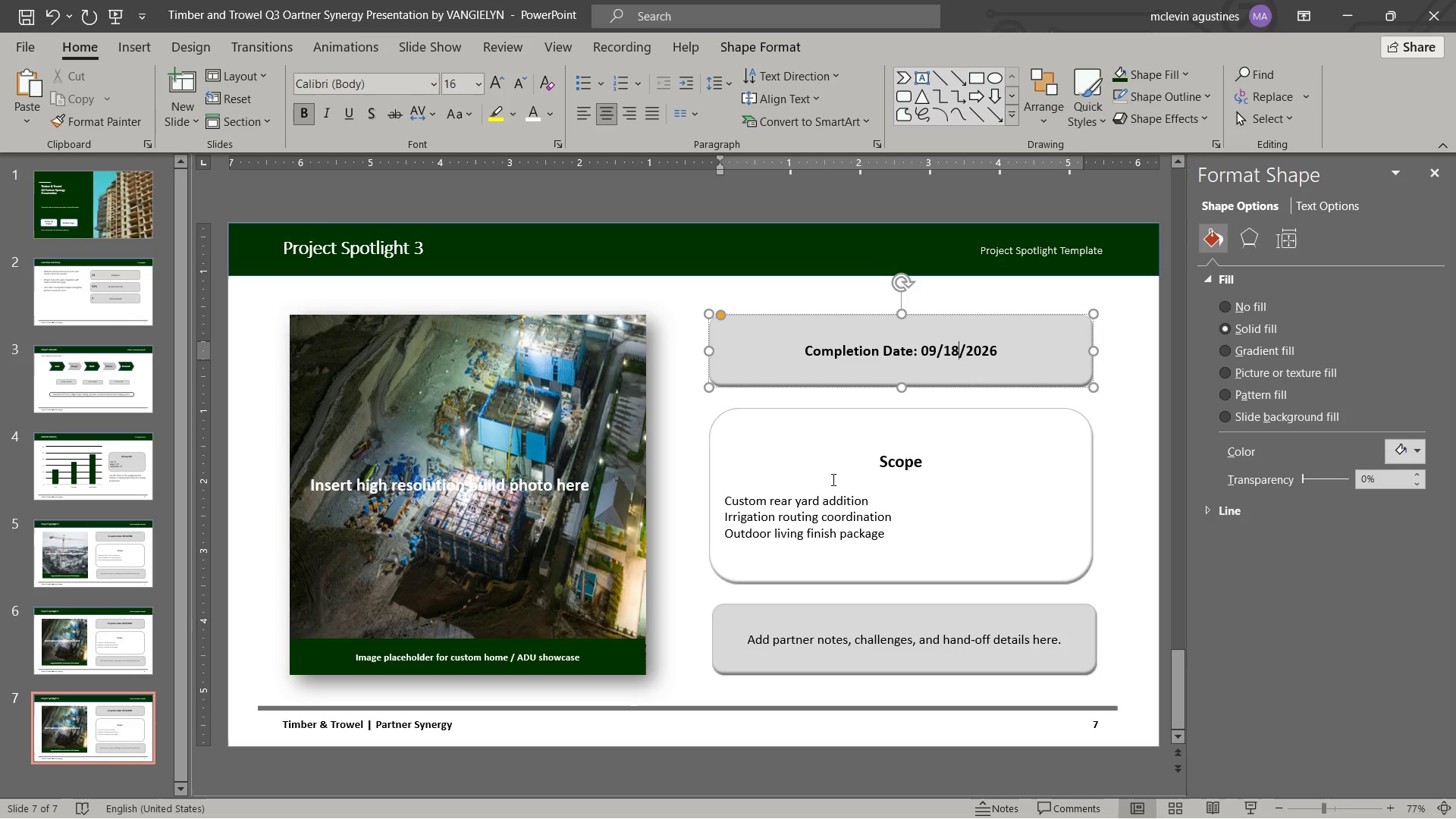 
left_click_drag(start_coordinate=[725, 500], to_coordinate=[874, 475])
 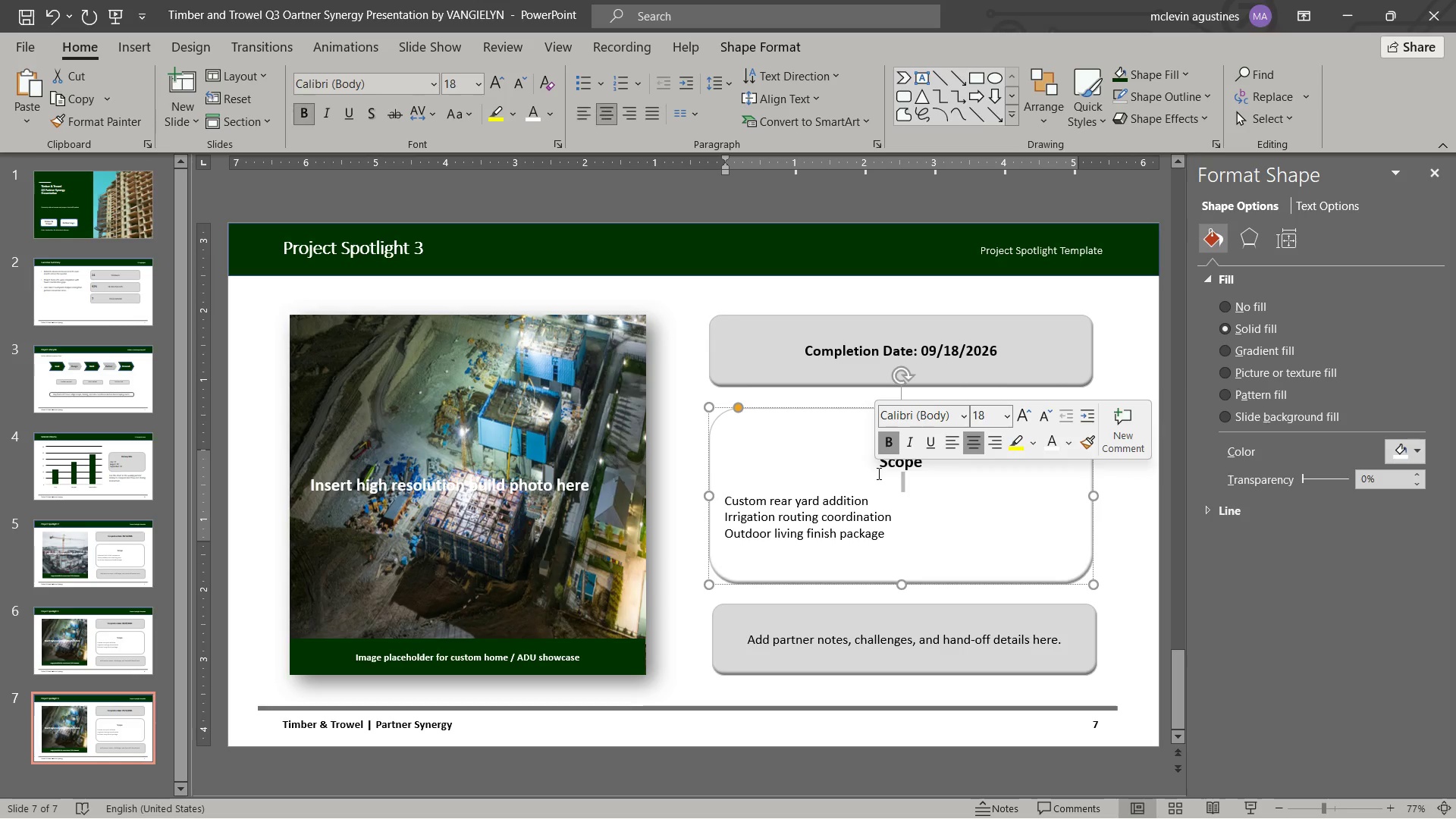 
type(full property frontg)
key(Backspace)
type(age upgrade)
 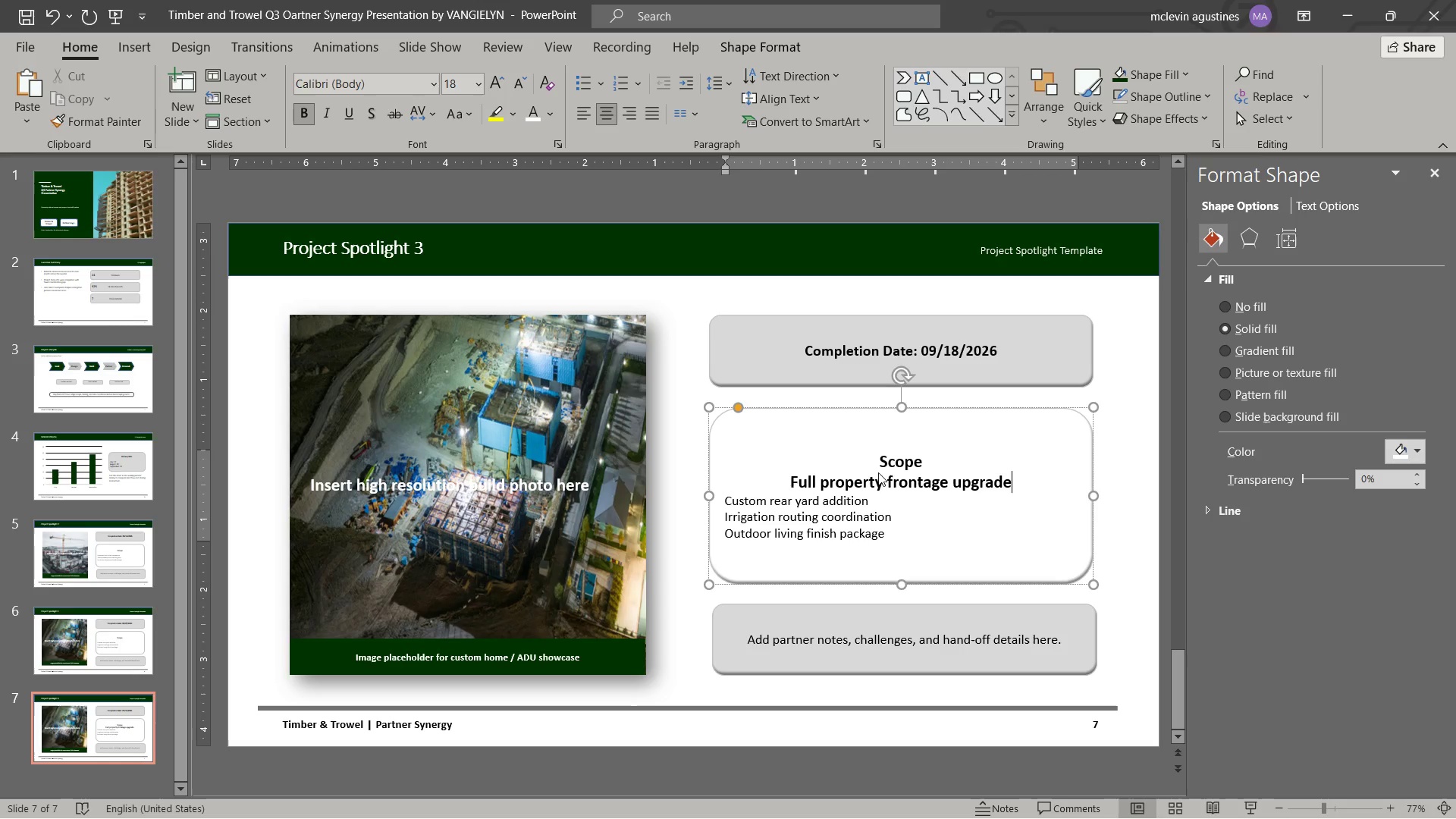 
key(Control+Z)
 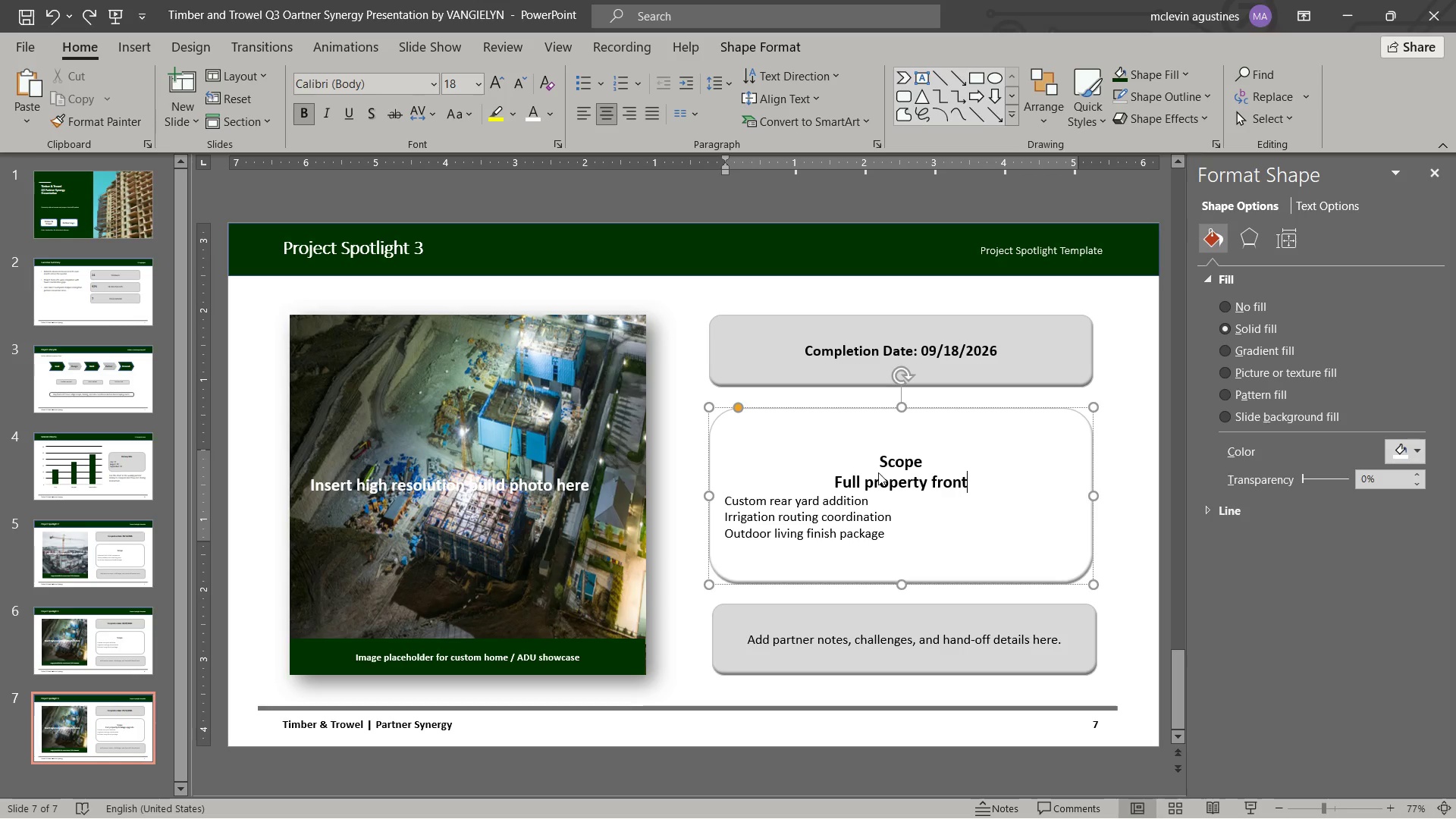 
key(Control+Z)
 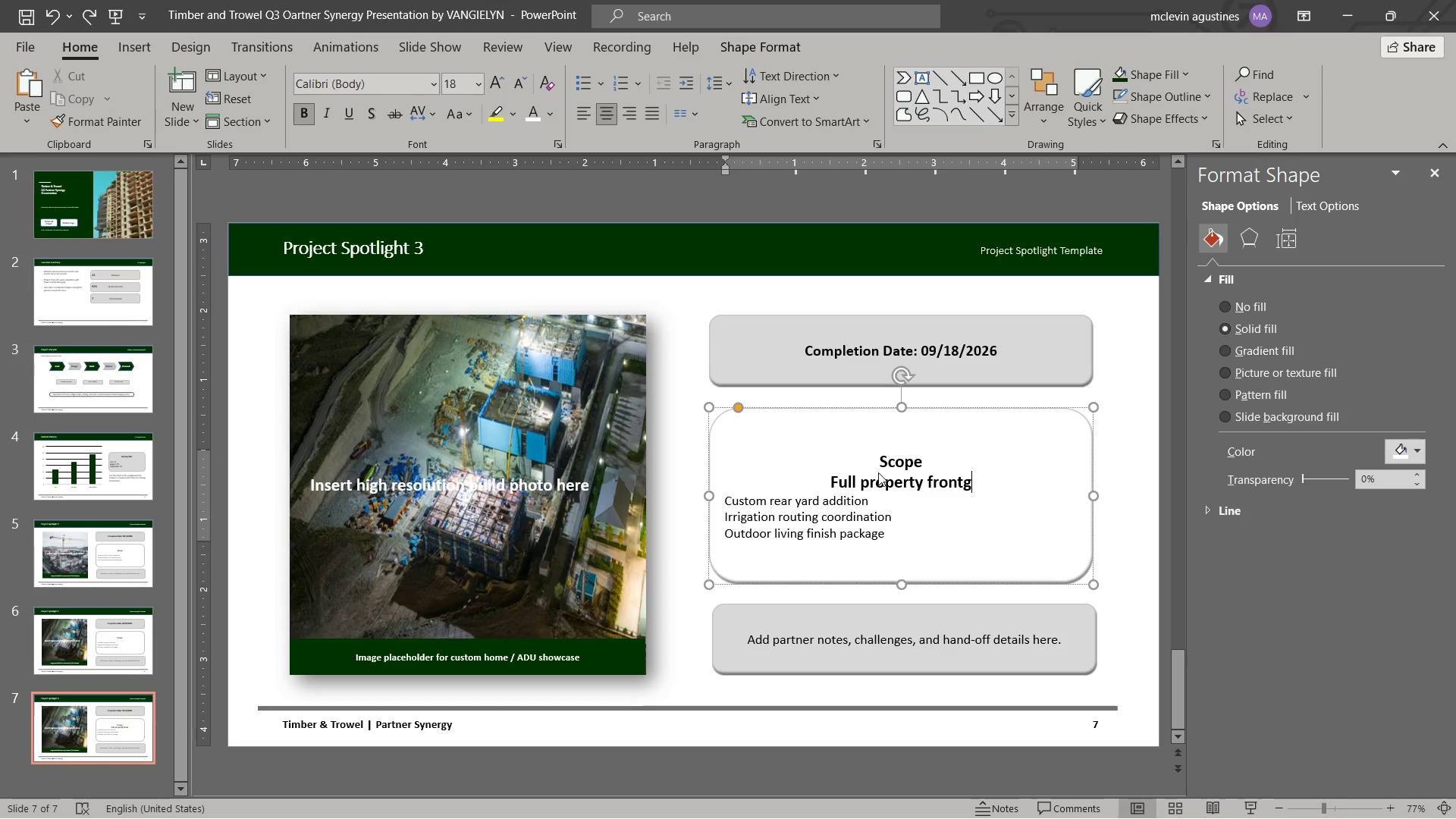 
key(Control+Z)
 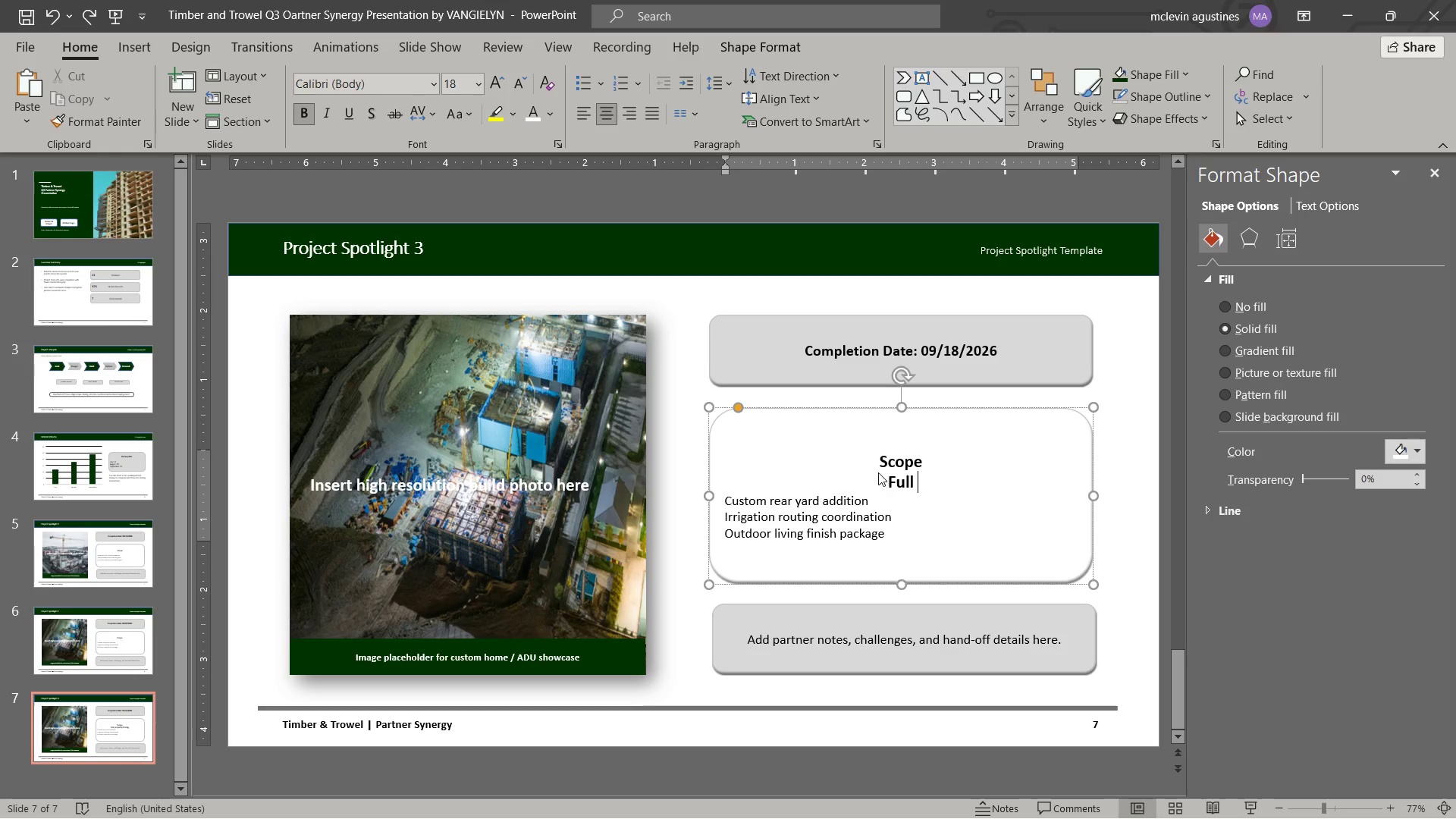 
key(Control+Z)
 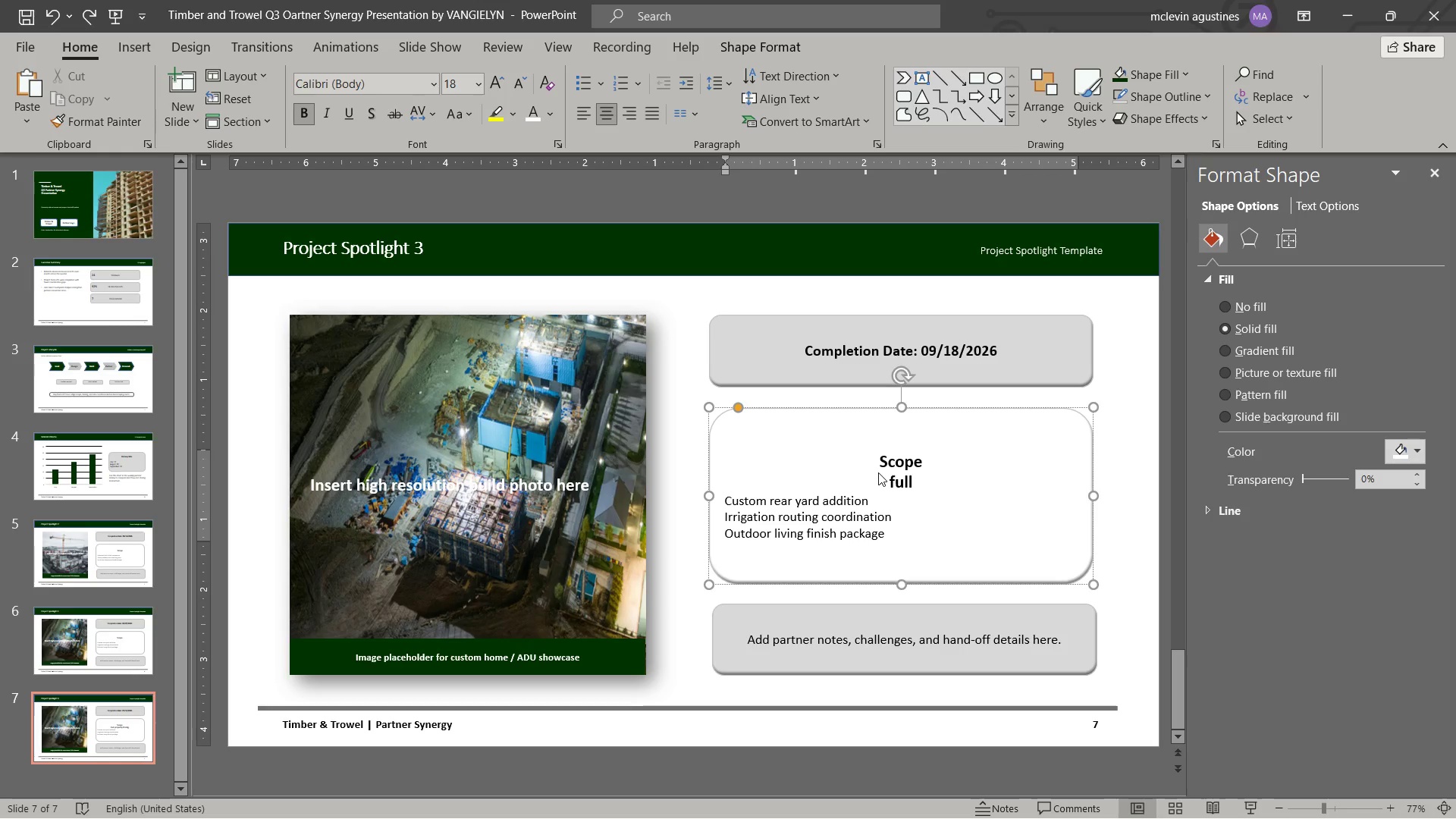 
key(Control+Z)
 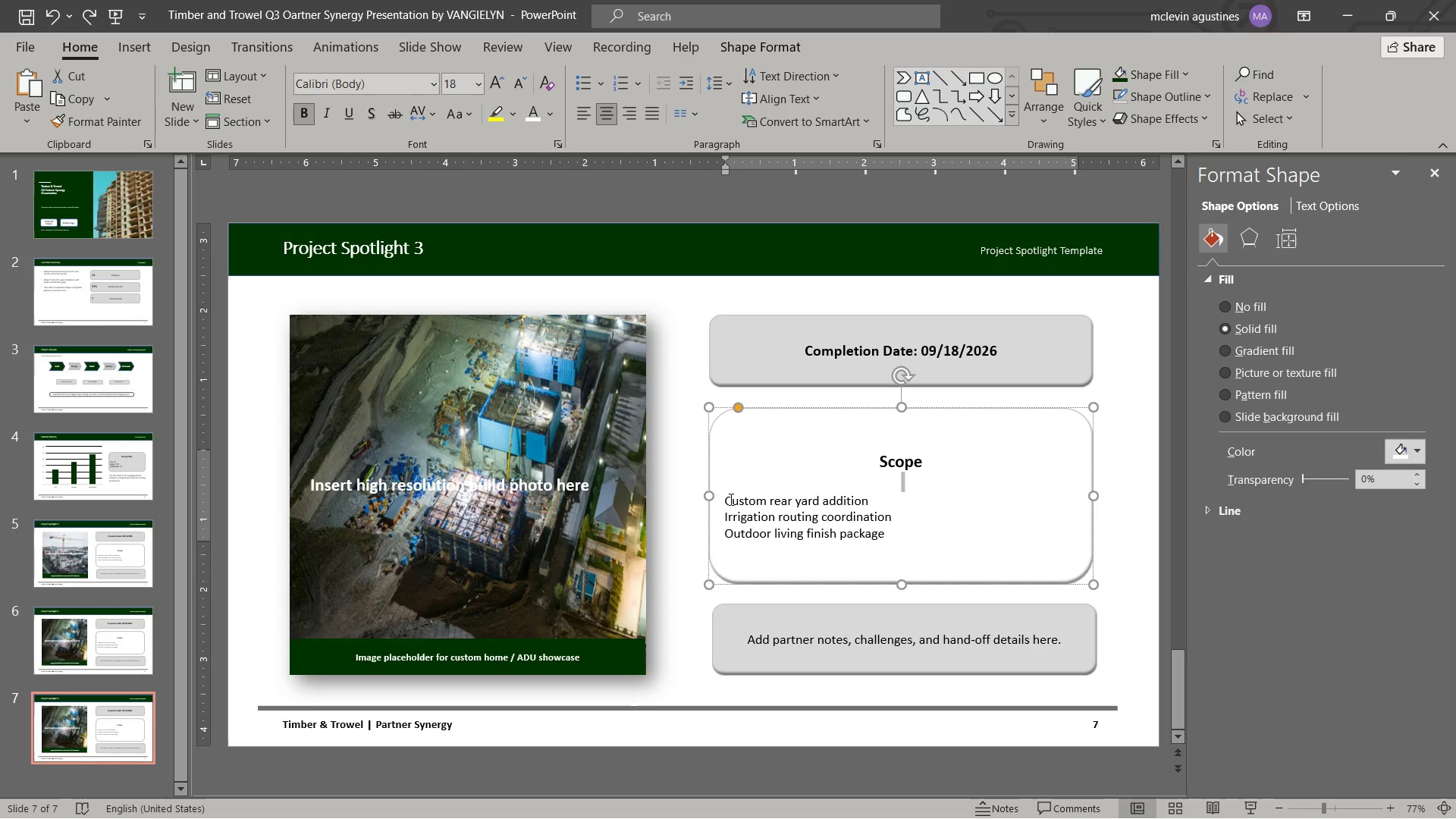 
left_click_drag(start_coordinate=[730, 498], to_coordinate=[861, 498])
 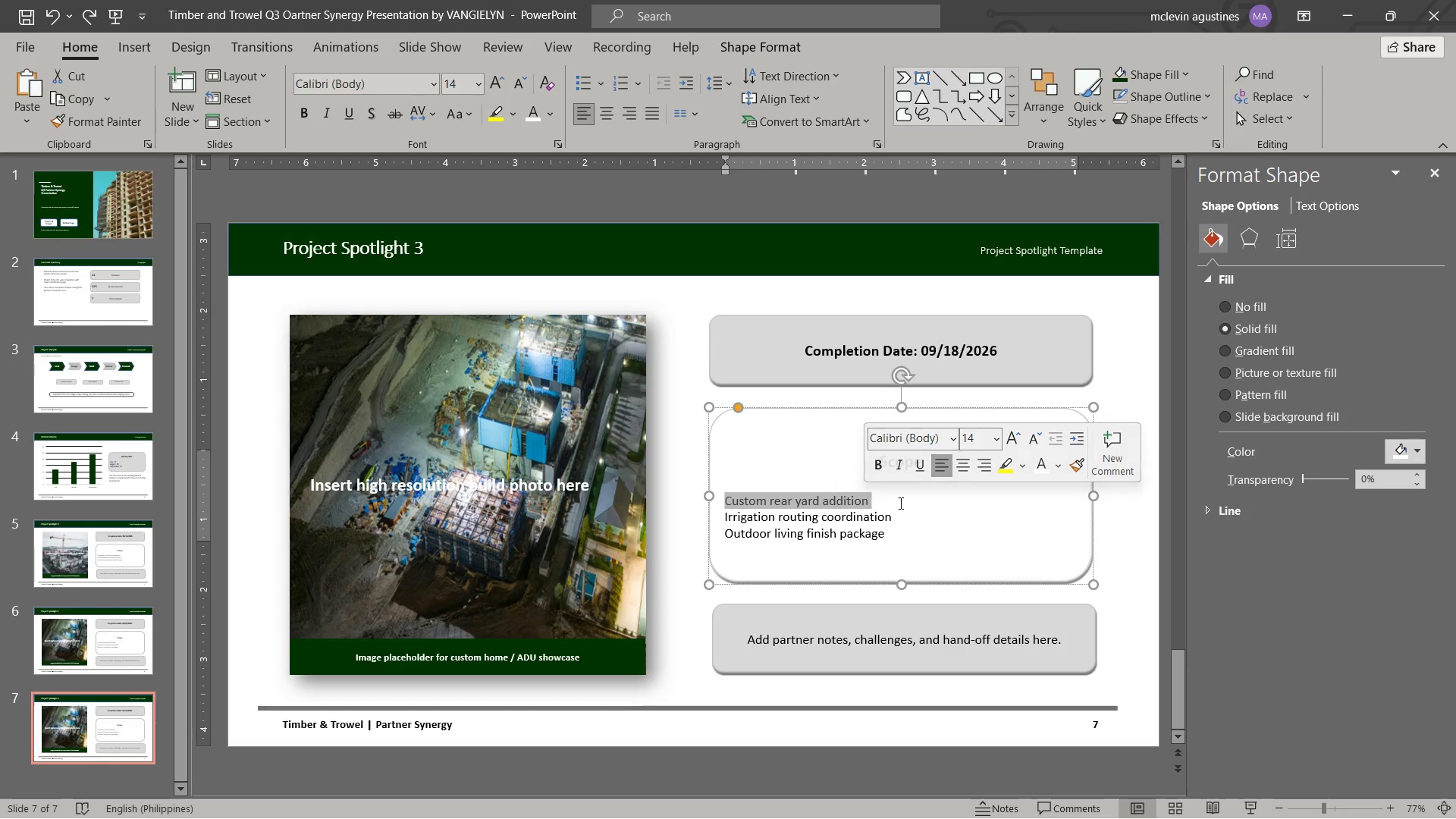 
type(full properr)
key(Backspace)
type(ty frontage upgrade)
 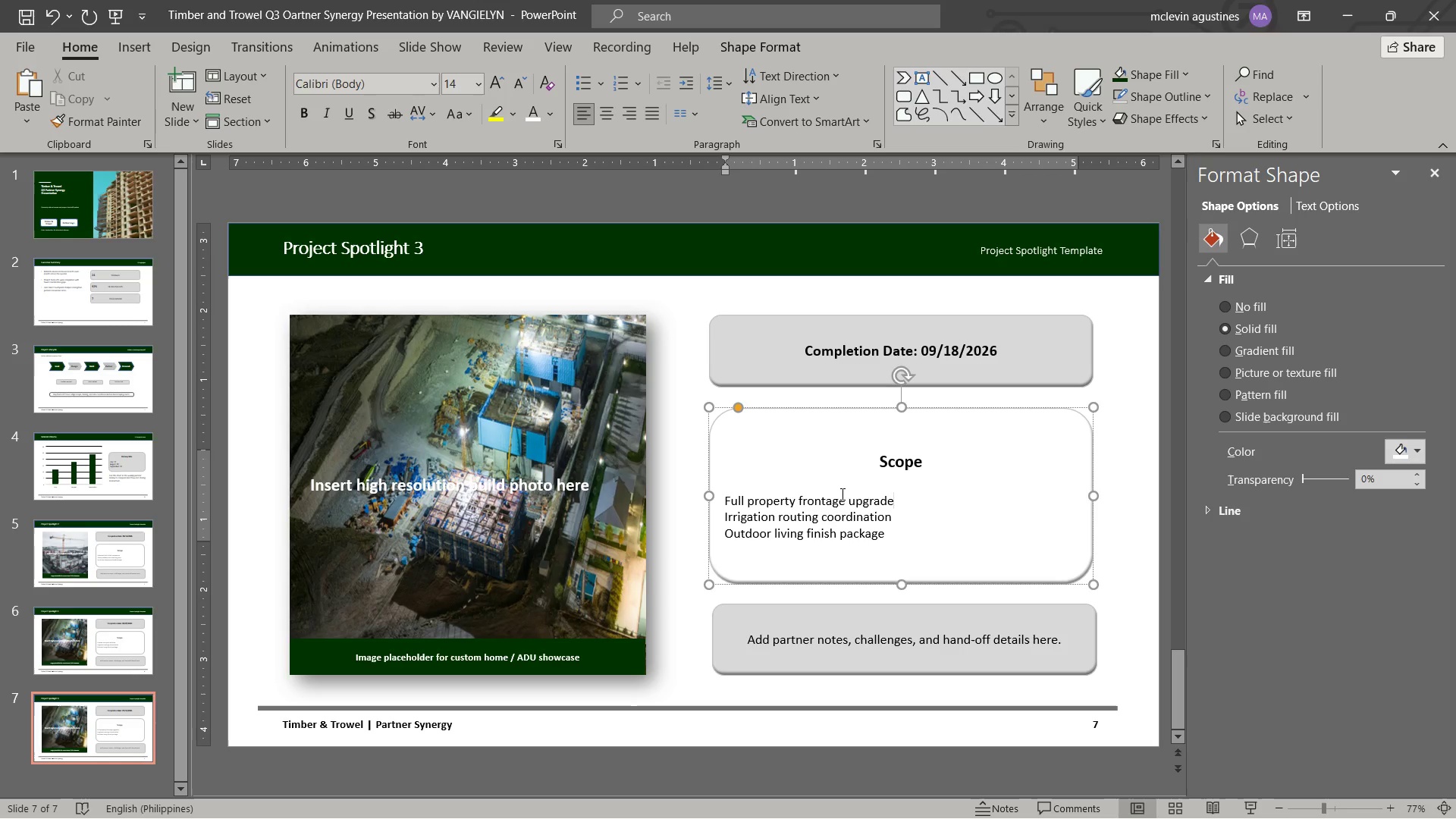 
left_click_drag(start_coordinate=[737, 516], to_coordinate=[861, 517])
 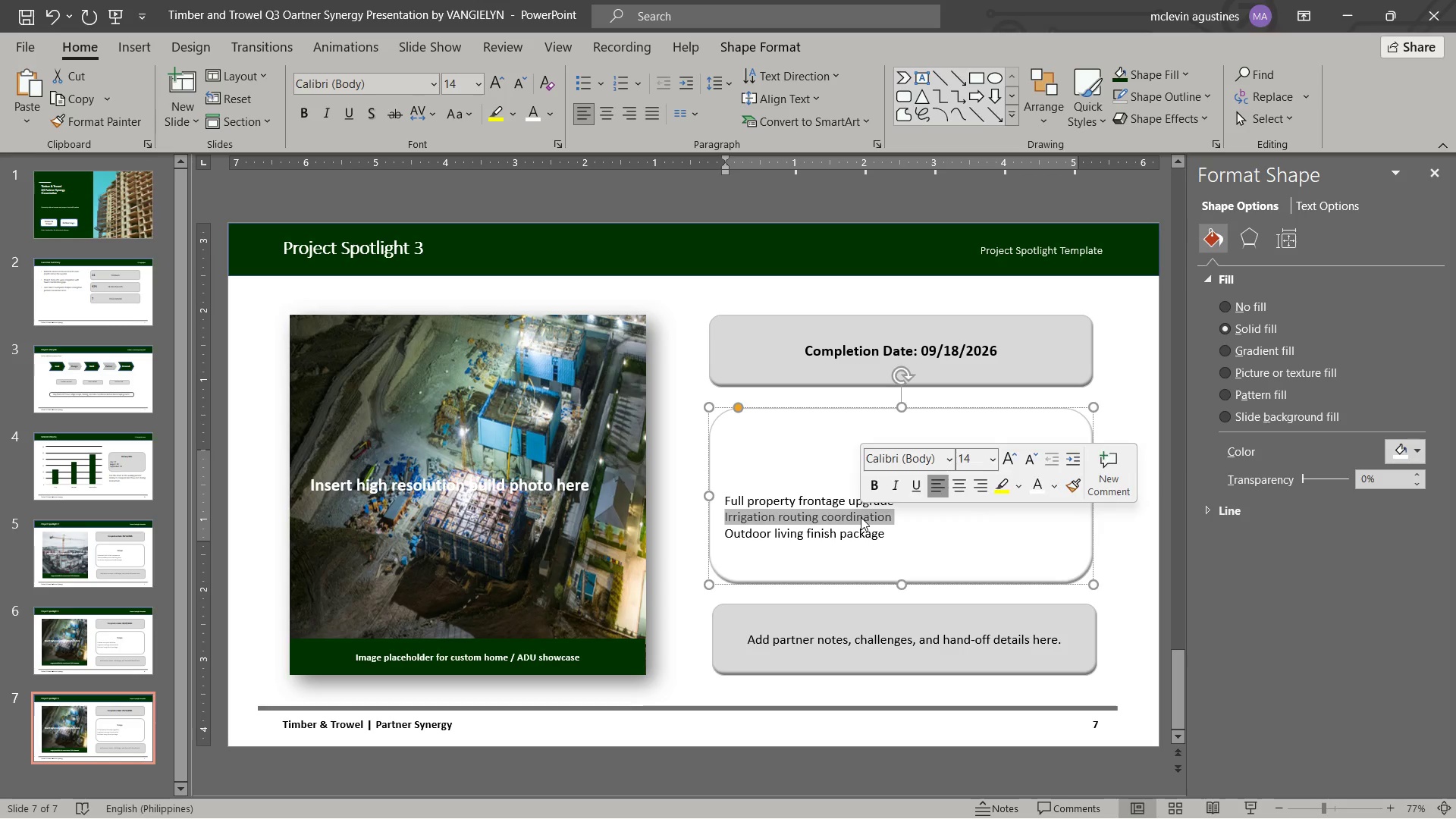 
type(native planting palette)
 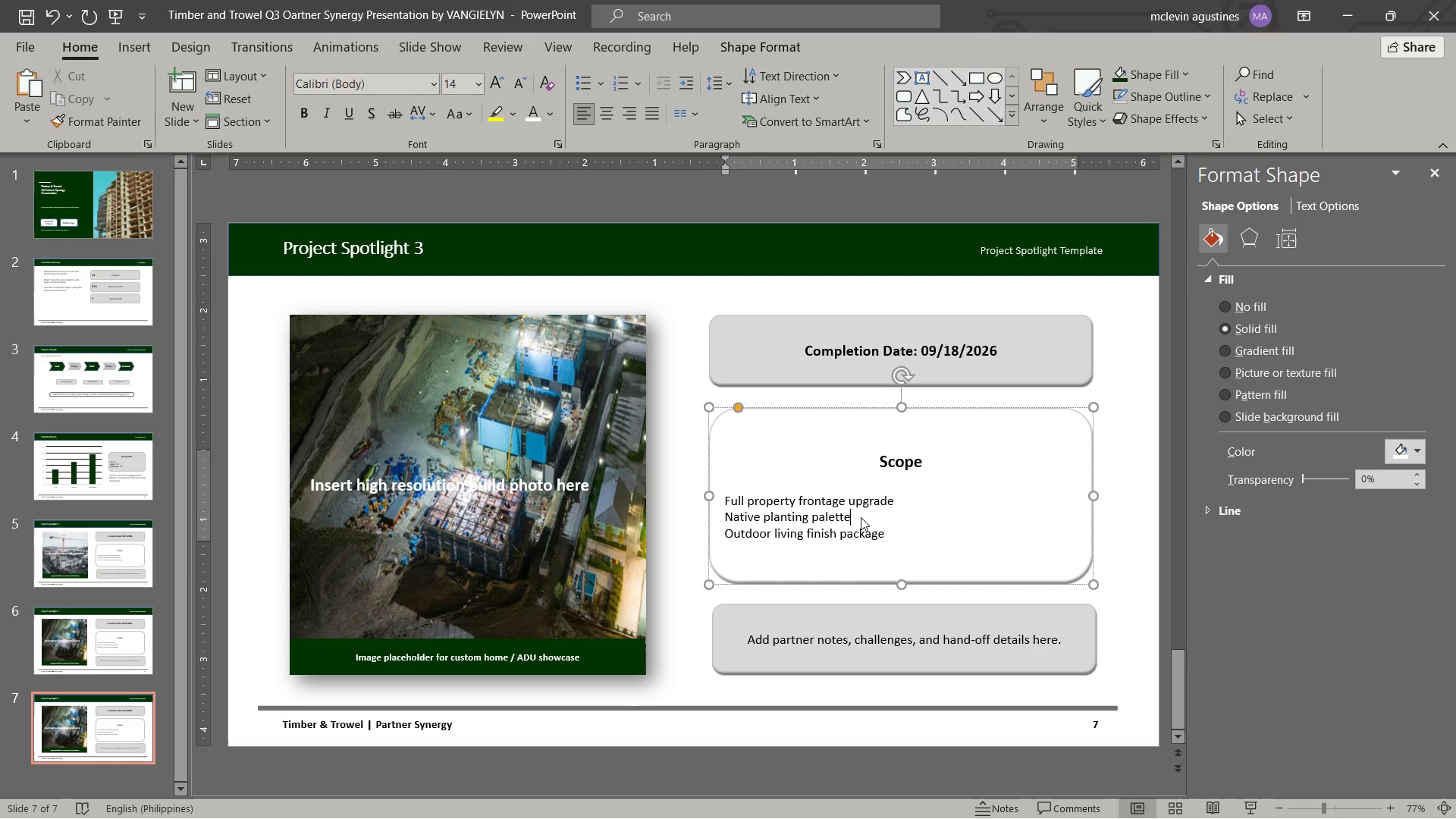 
wait(9.38)
 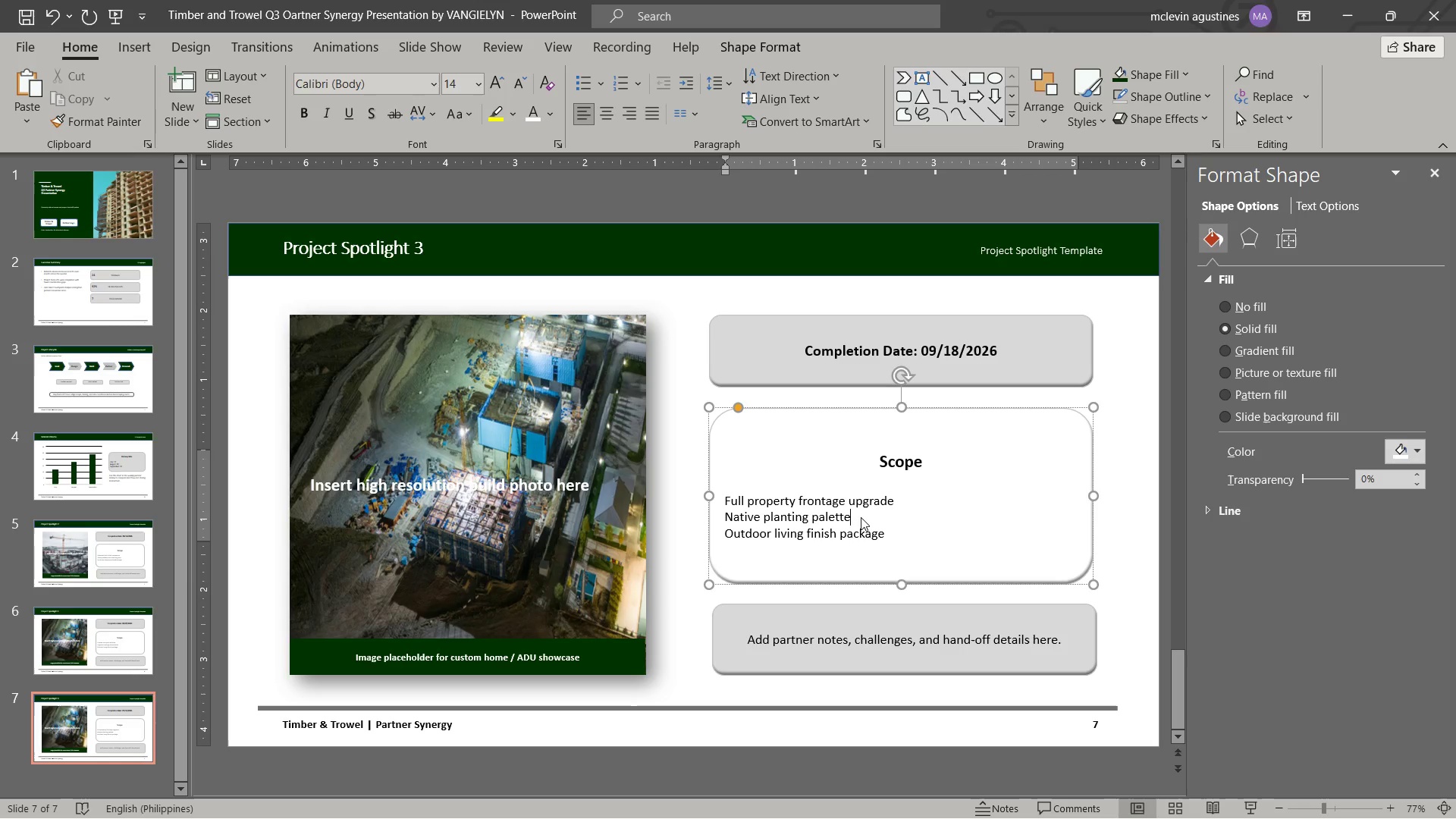 
left_click_drag(start_coordinate=[730, 528], to_coordinate=[893, 538])
 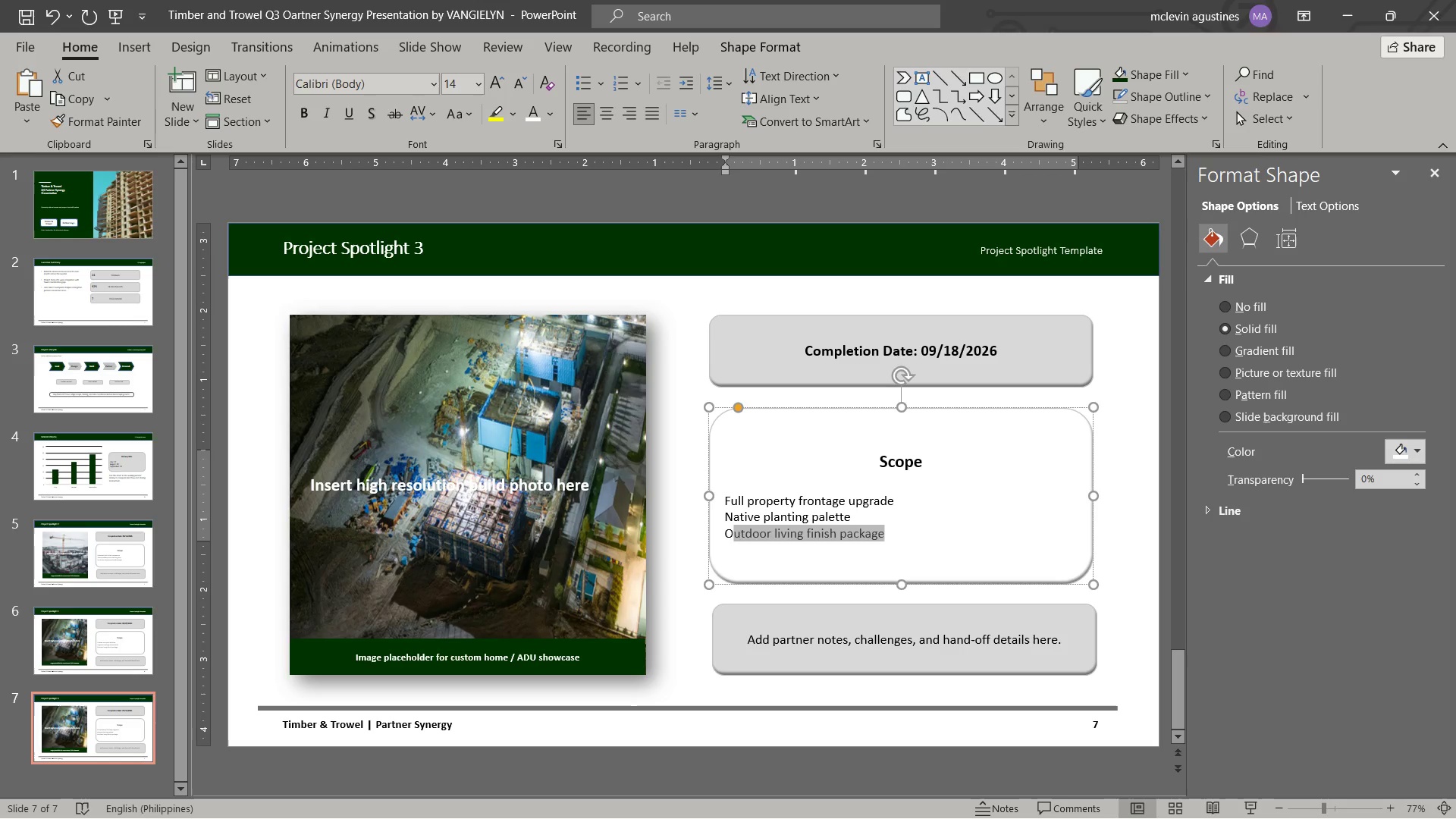 
key(Backspace)
key(Backspace)
type(lighting and hardscape finish)
key(Escape)
key(Escape)
 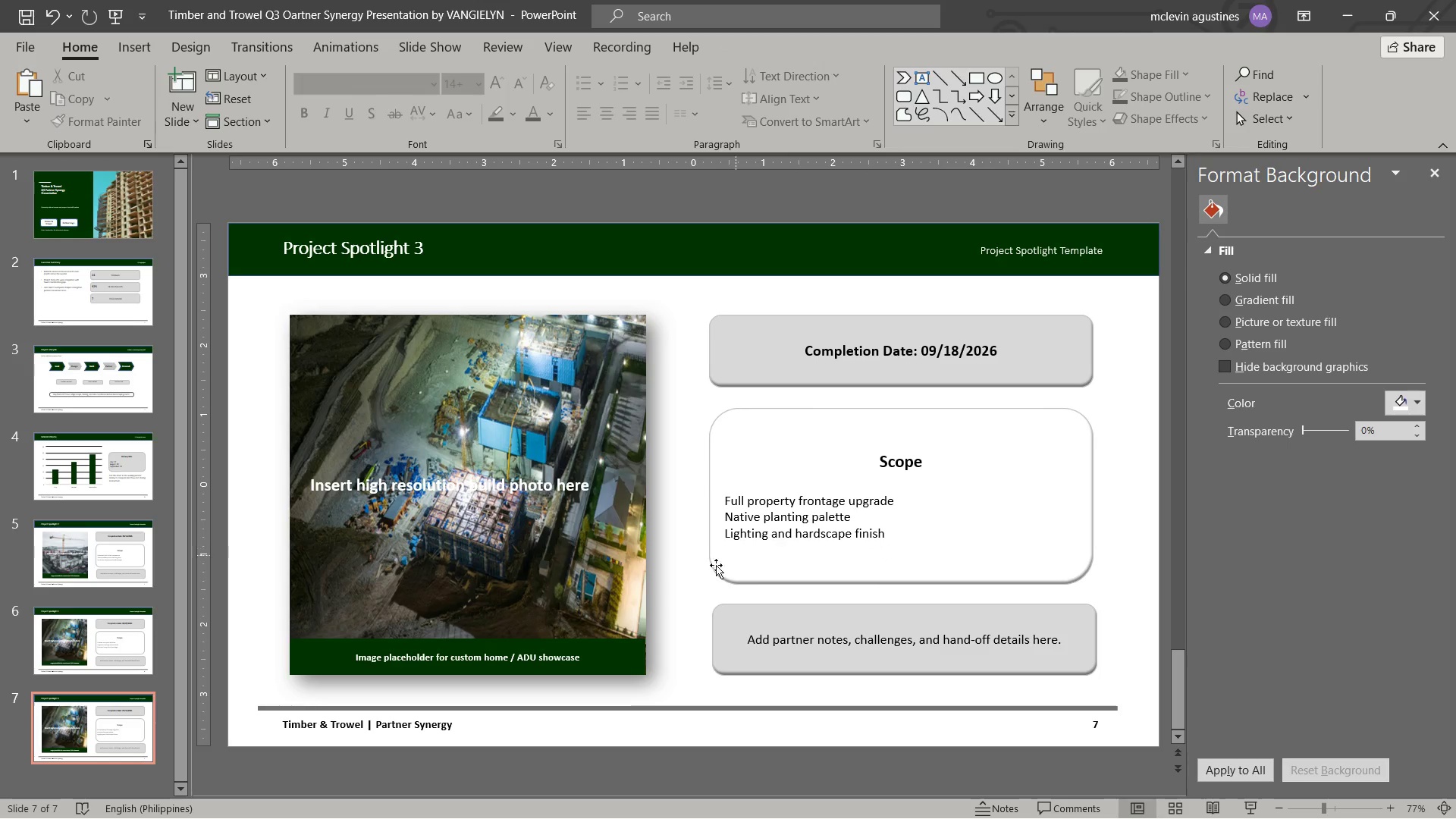 
wait(6.36)
 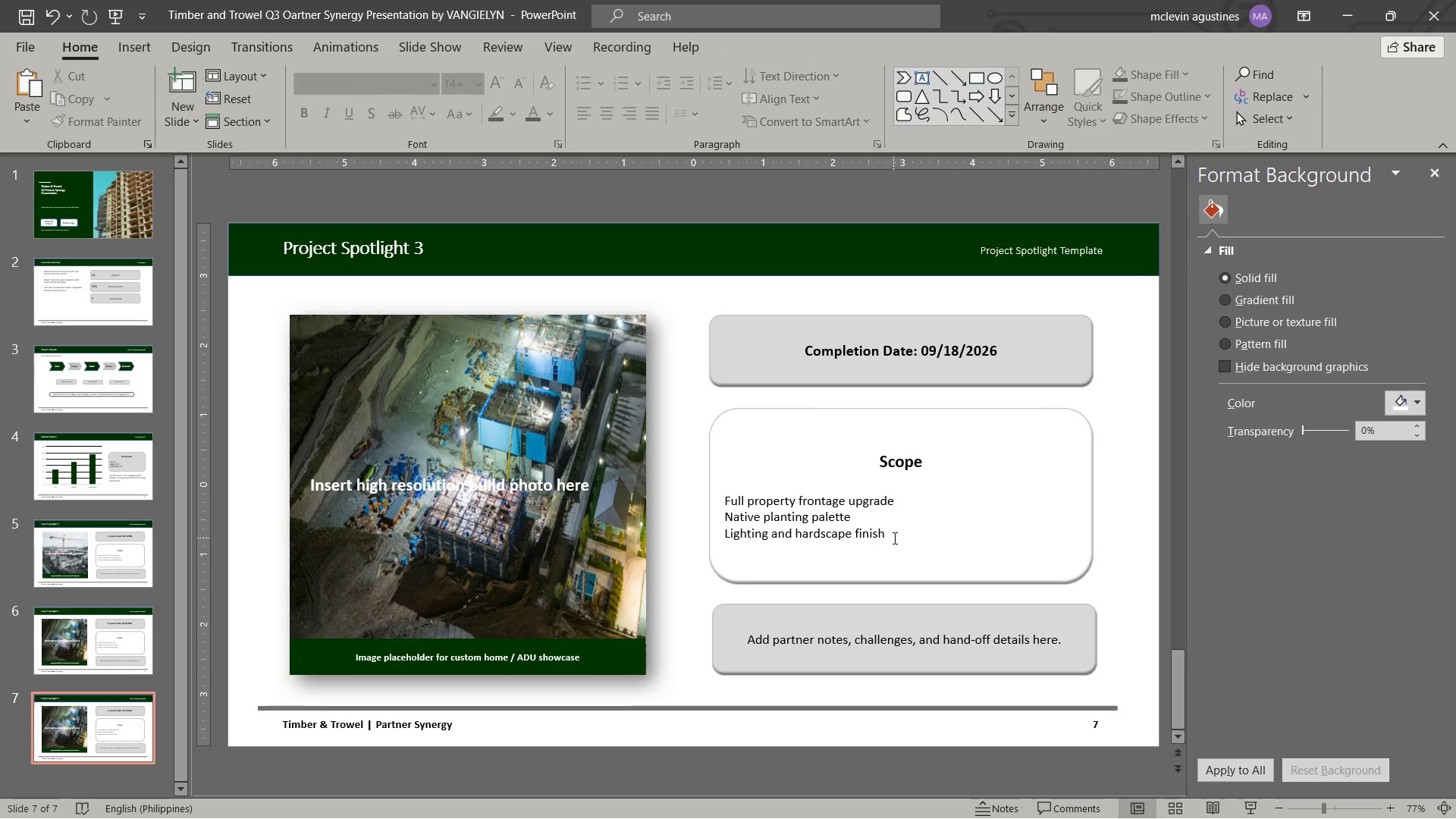 
key(Control+S)
 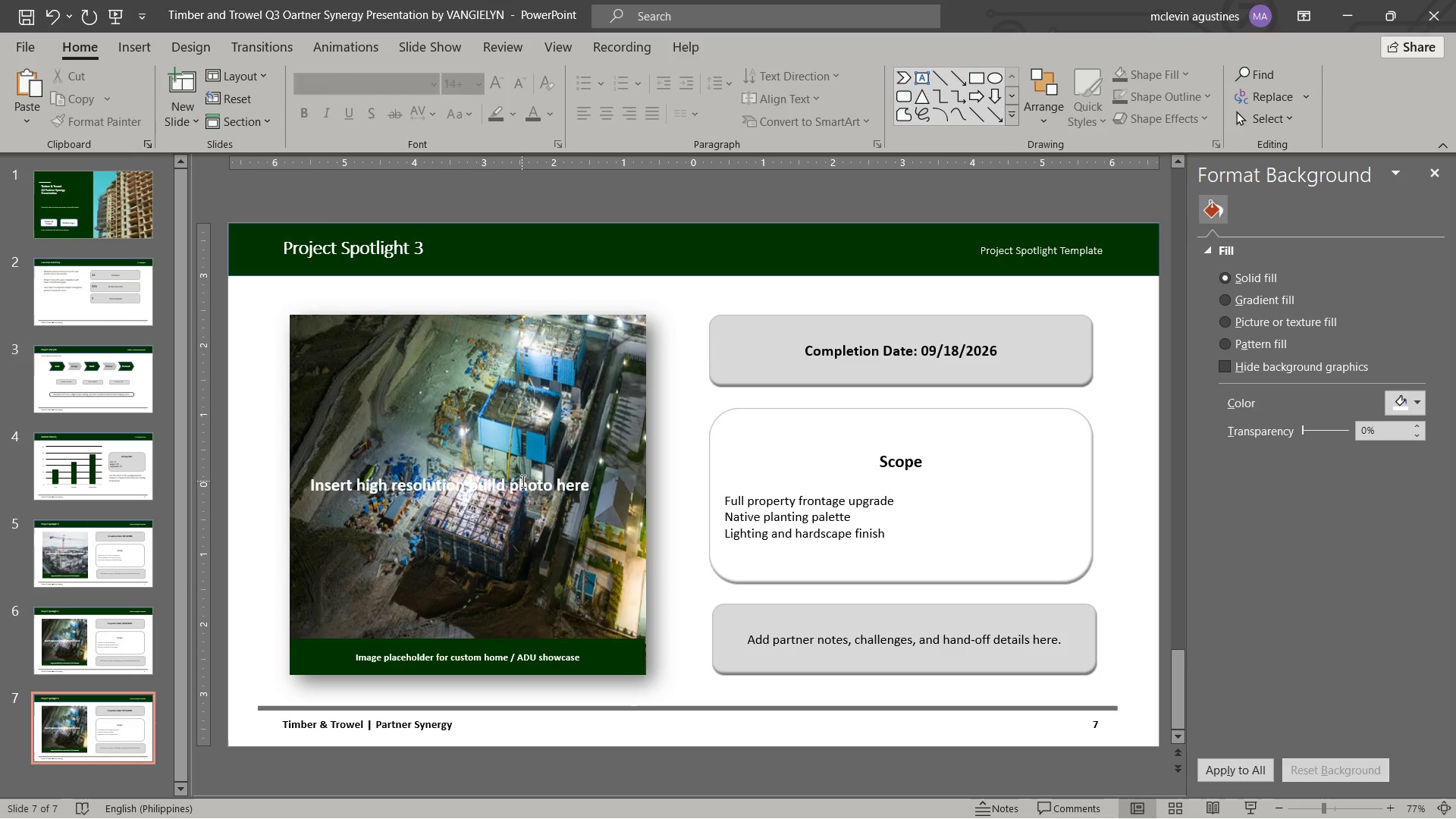 
wait(7.63)
 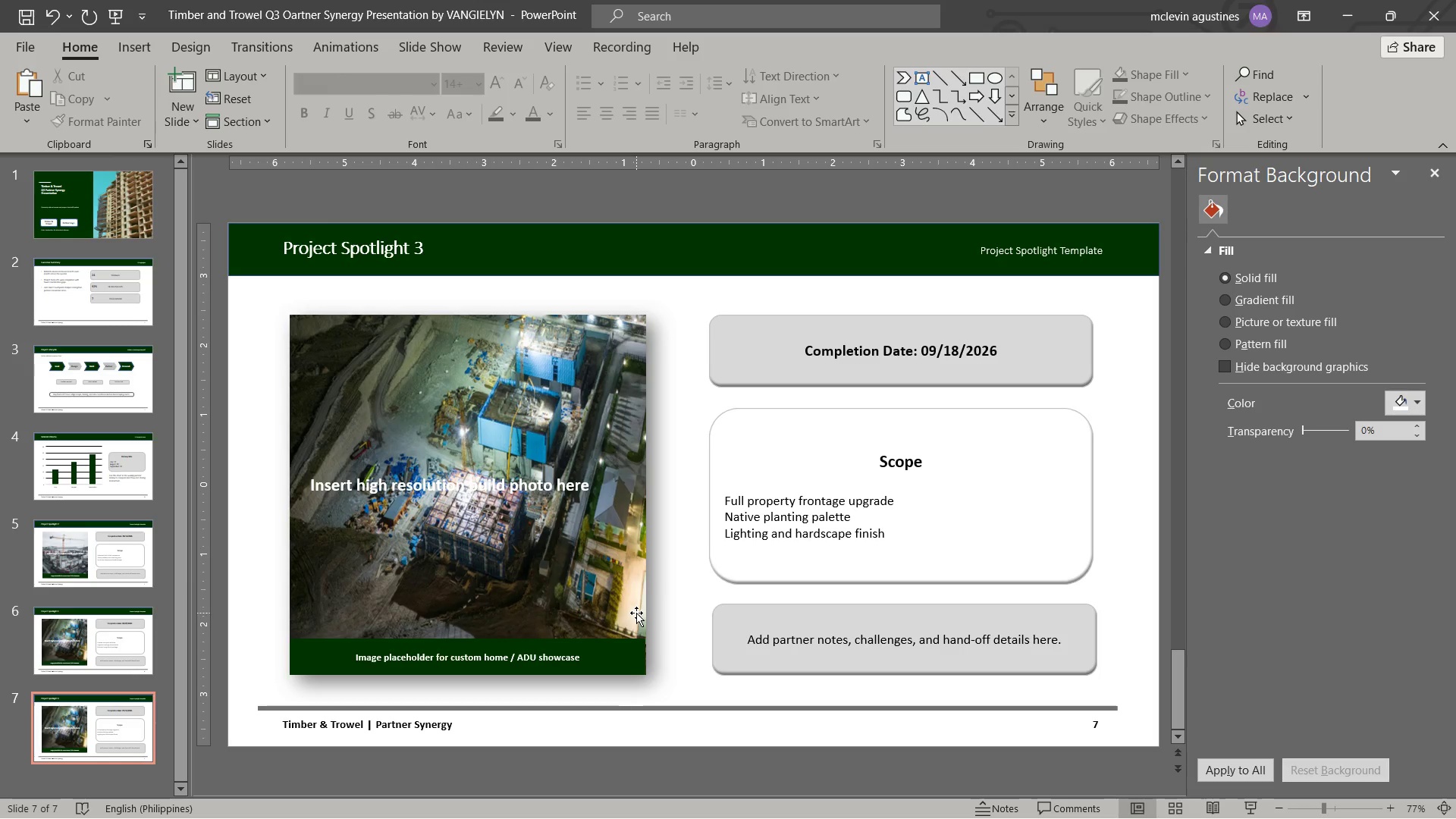 
mouse_move([141, 291])
 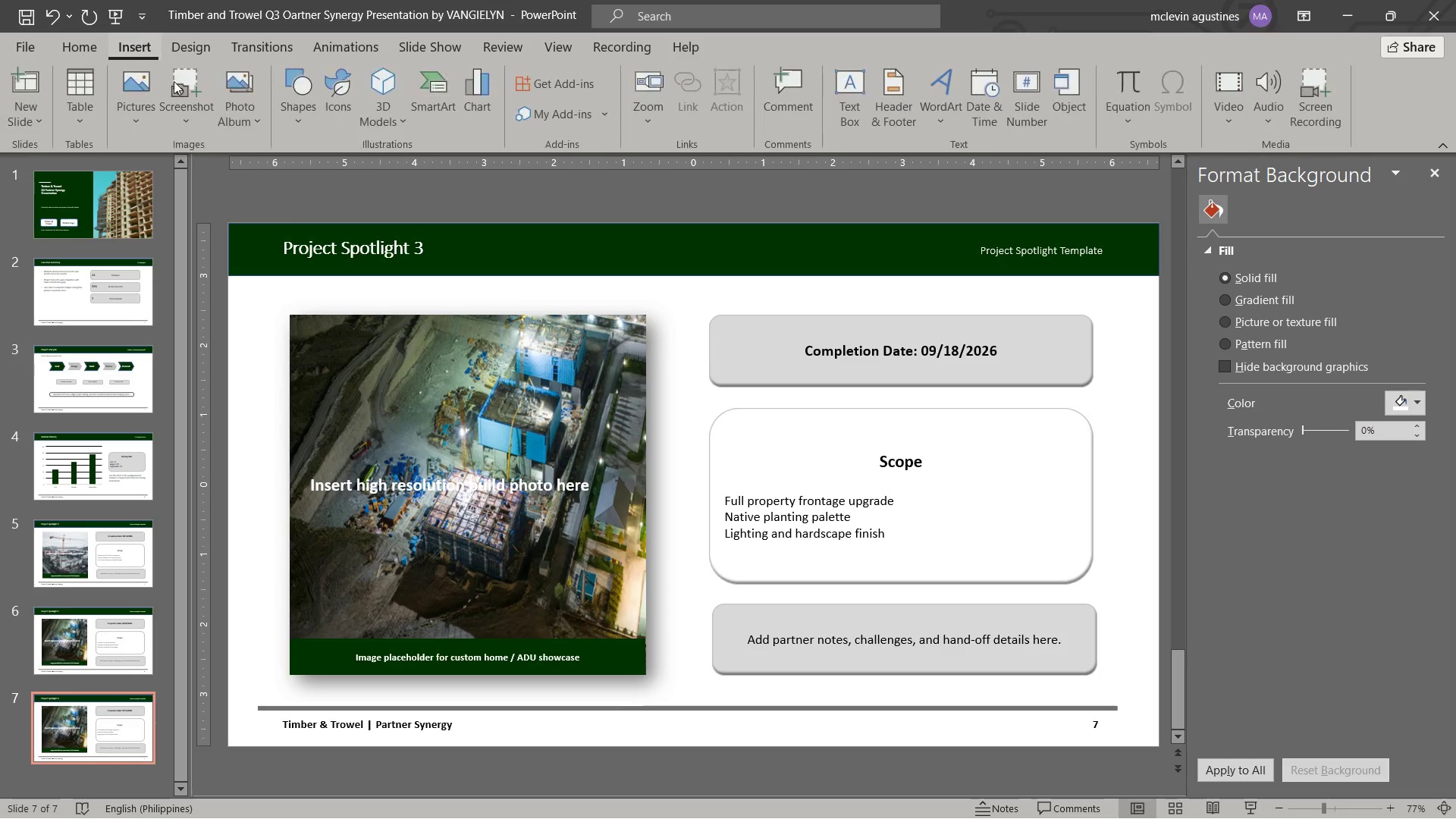 
left_click([145, 86])
 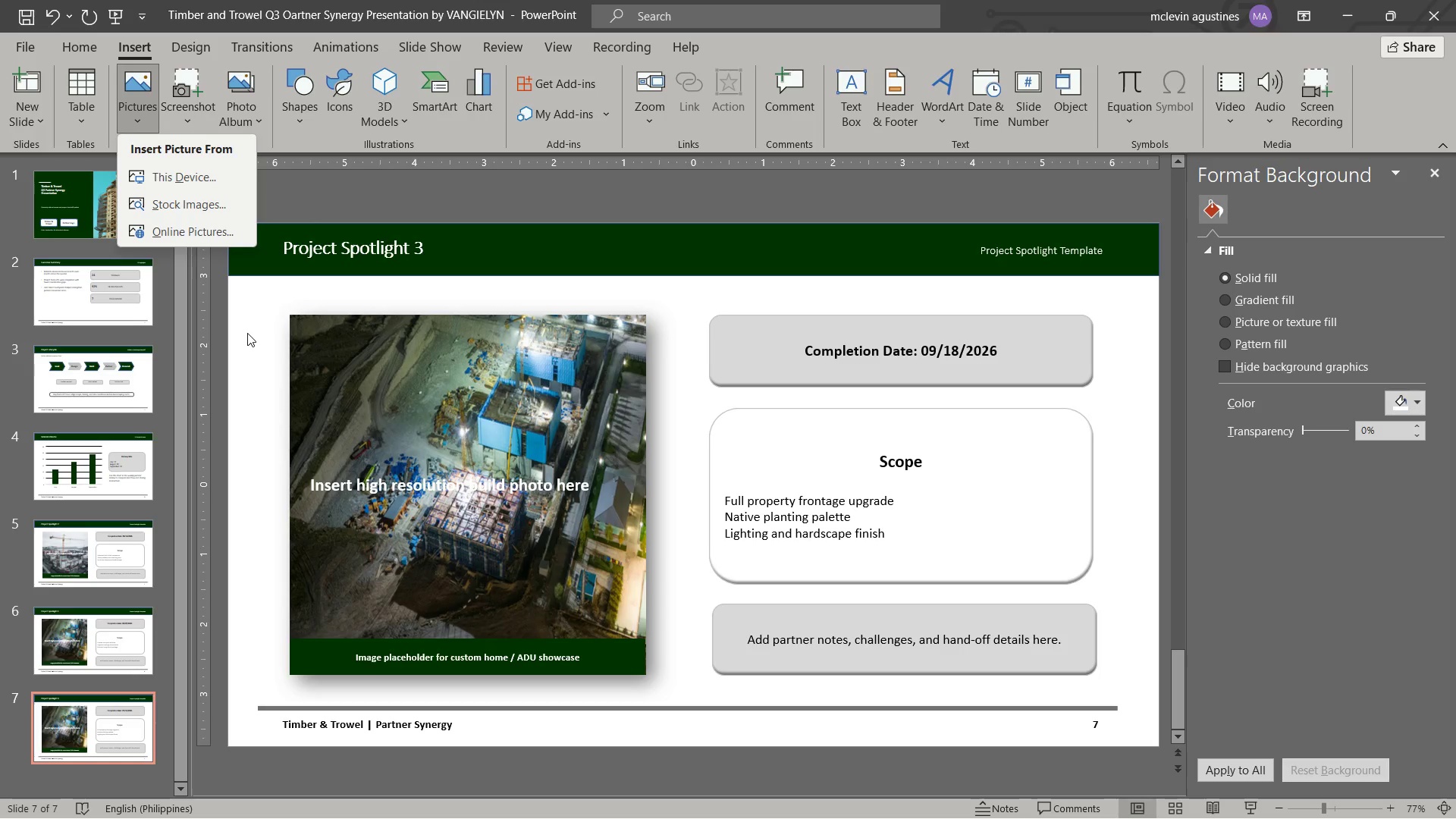 
left_click([202, 184])
 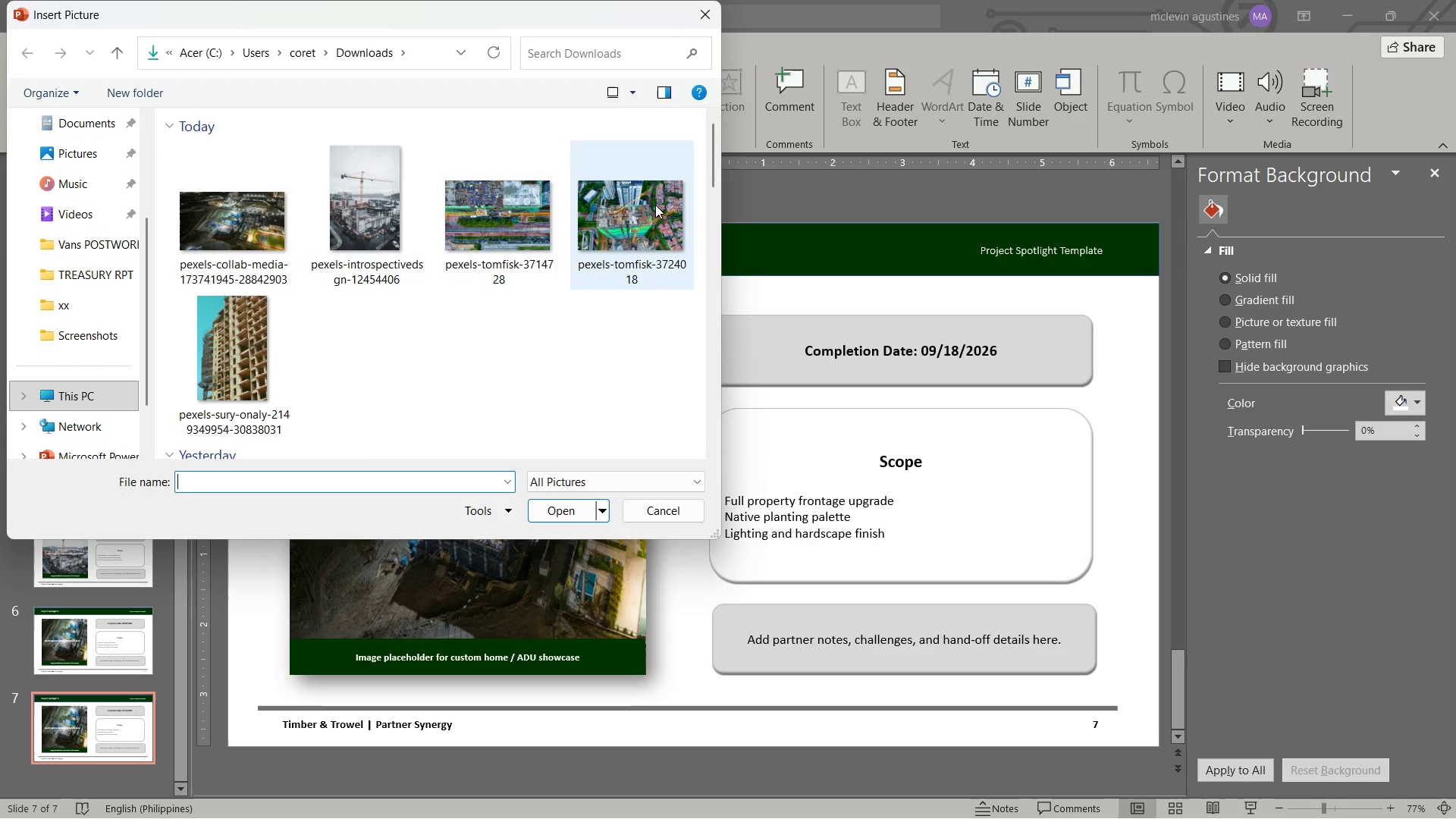 
double_click([655, 205])
 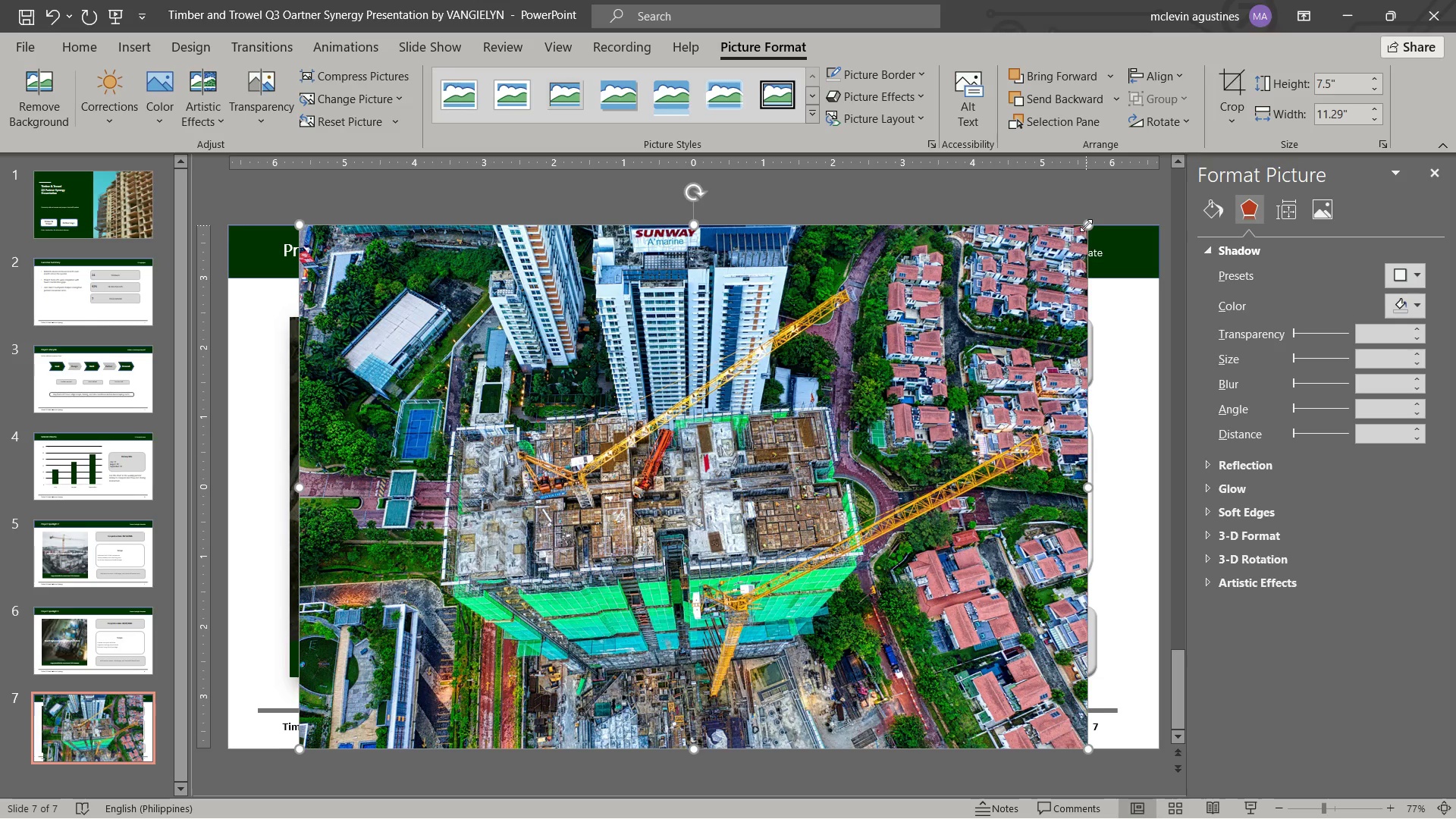 
wait(5.7)
 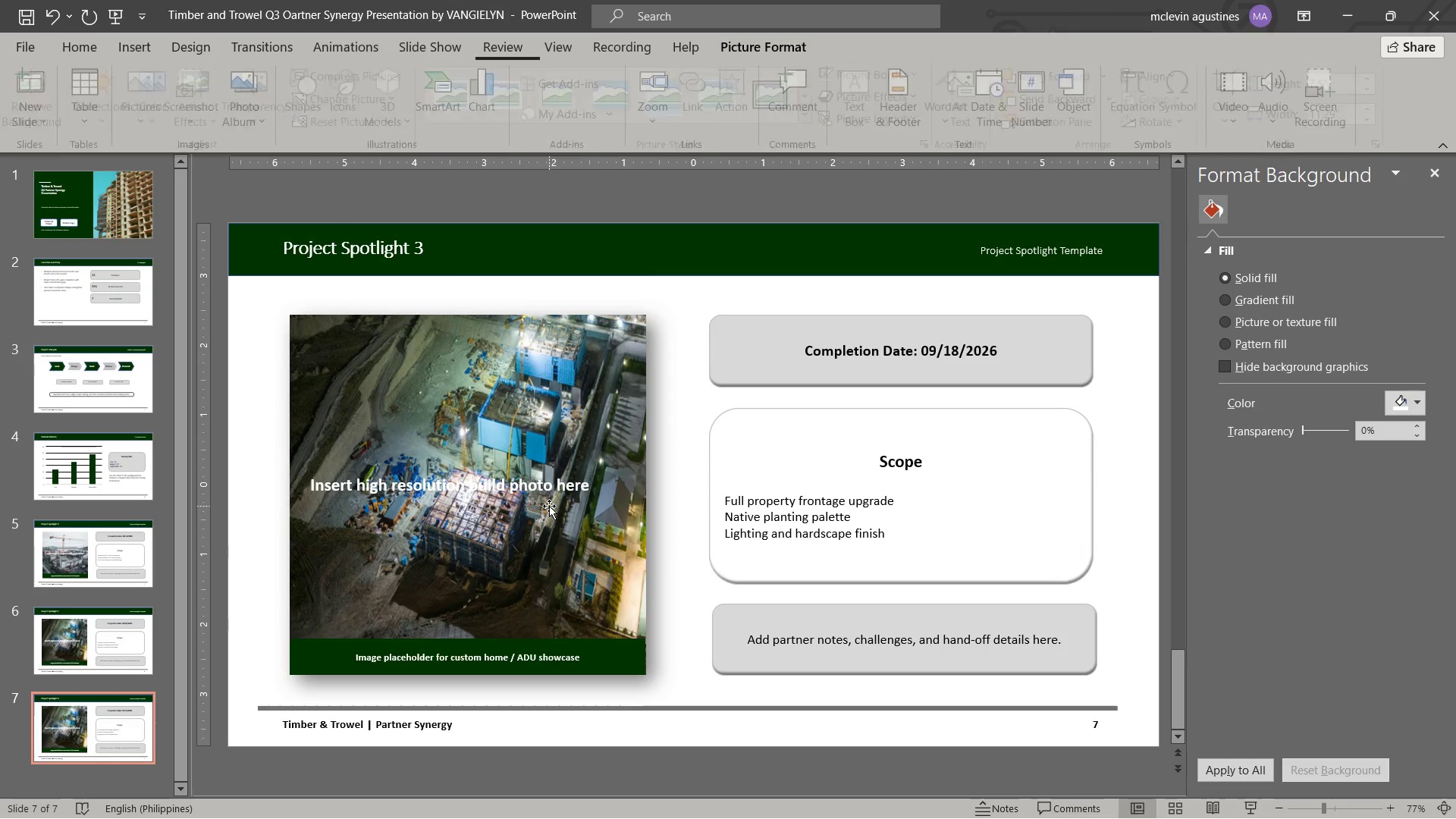 
left_click_drag(start_coordinate=[1086, 225], to_coordinate=[613, 510])
 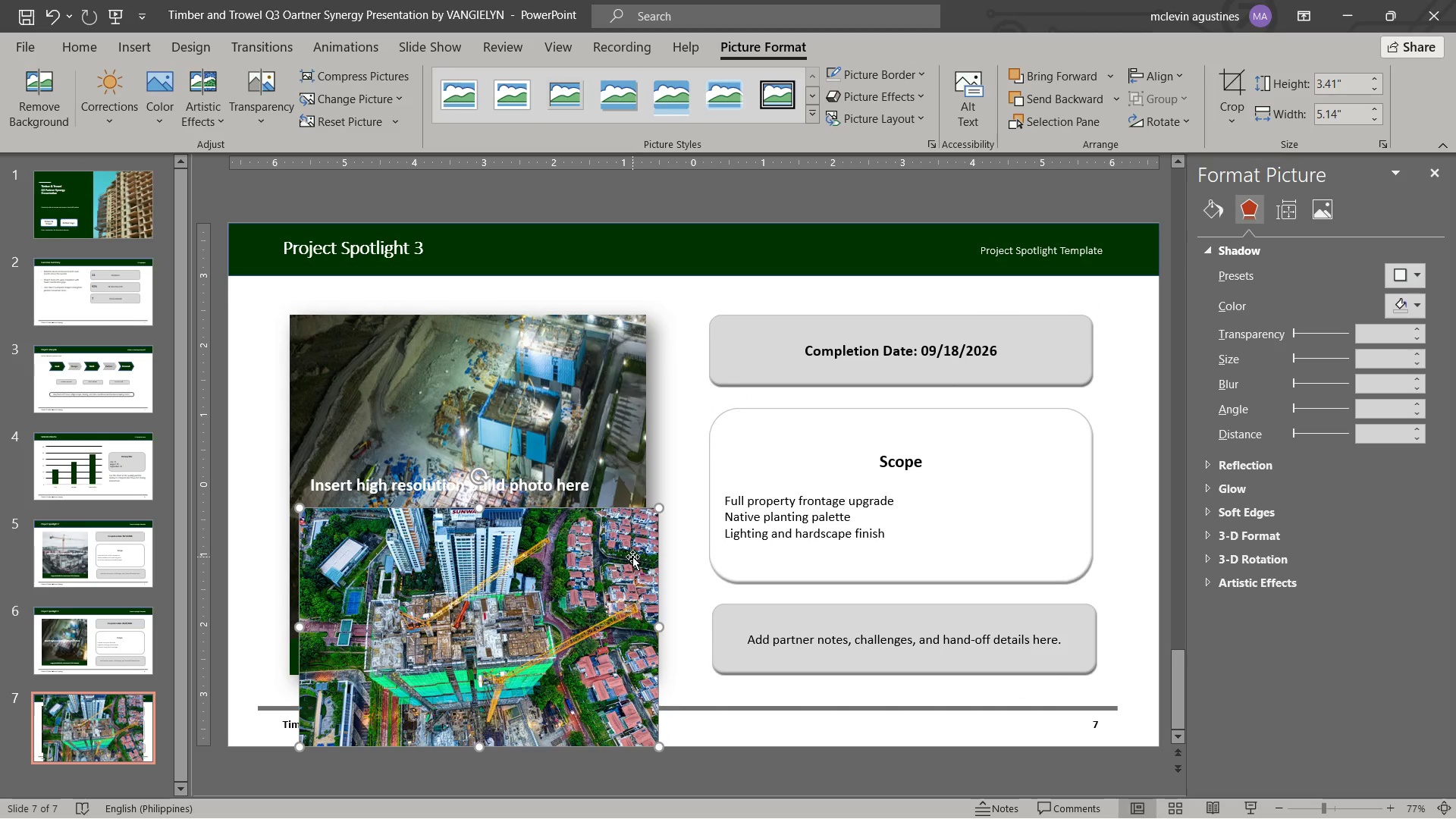 
left_click_drag(start_coordinate=[632, 557], to_coordinate=[620, 484])
 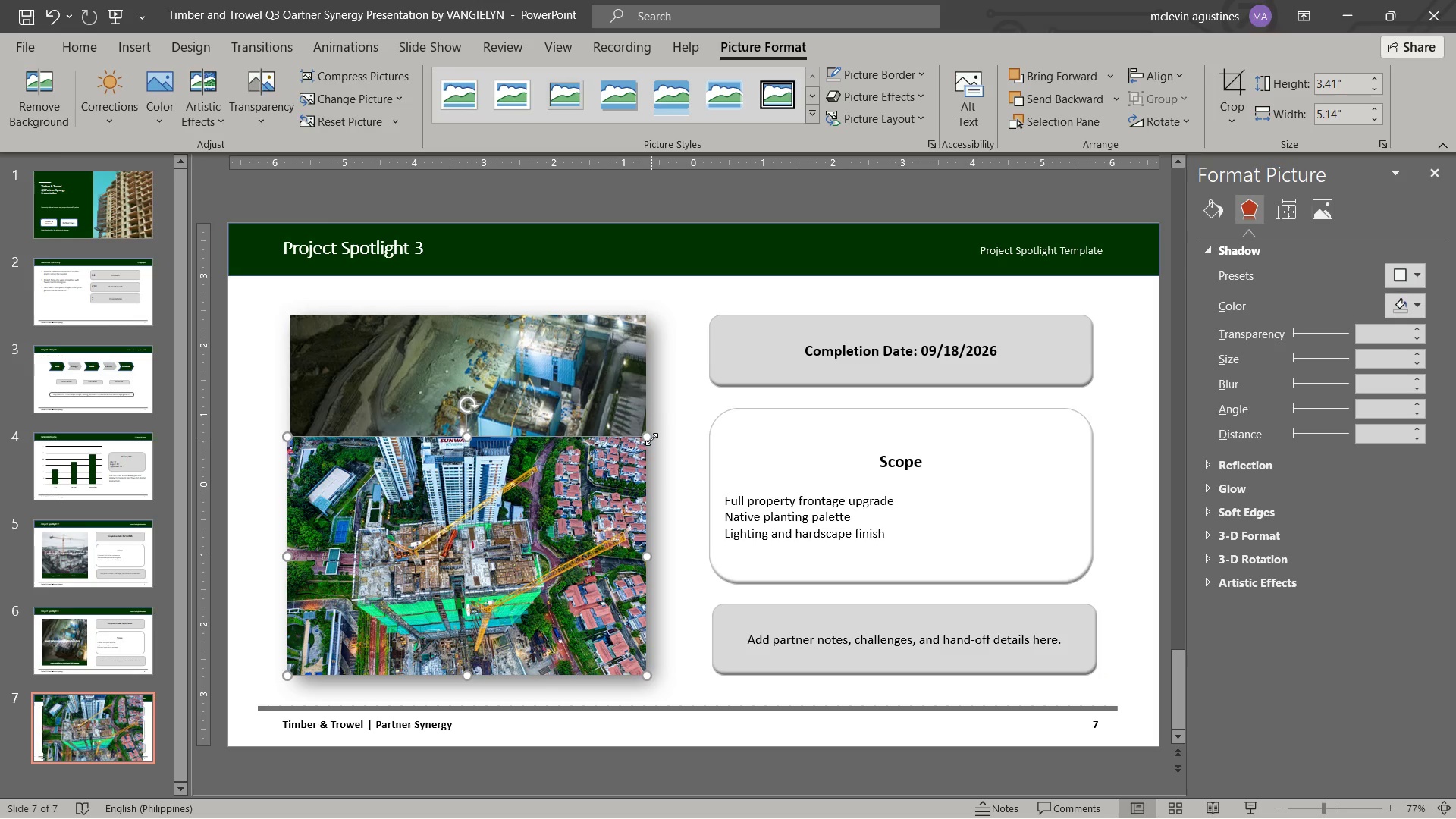 
left_click_drag(start_coordinate=[651, 439], to_coordinate=[717, 316])
 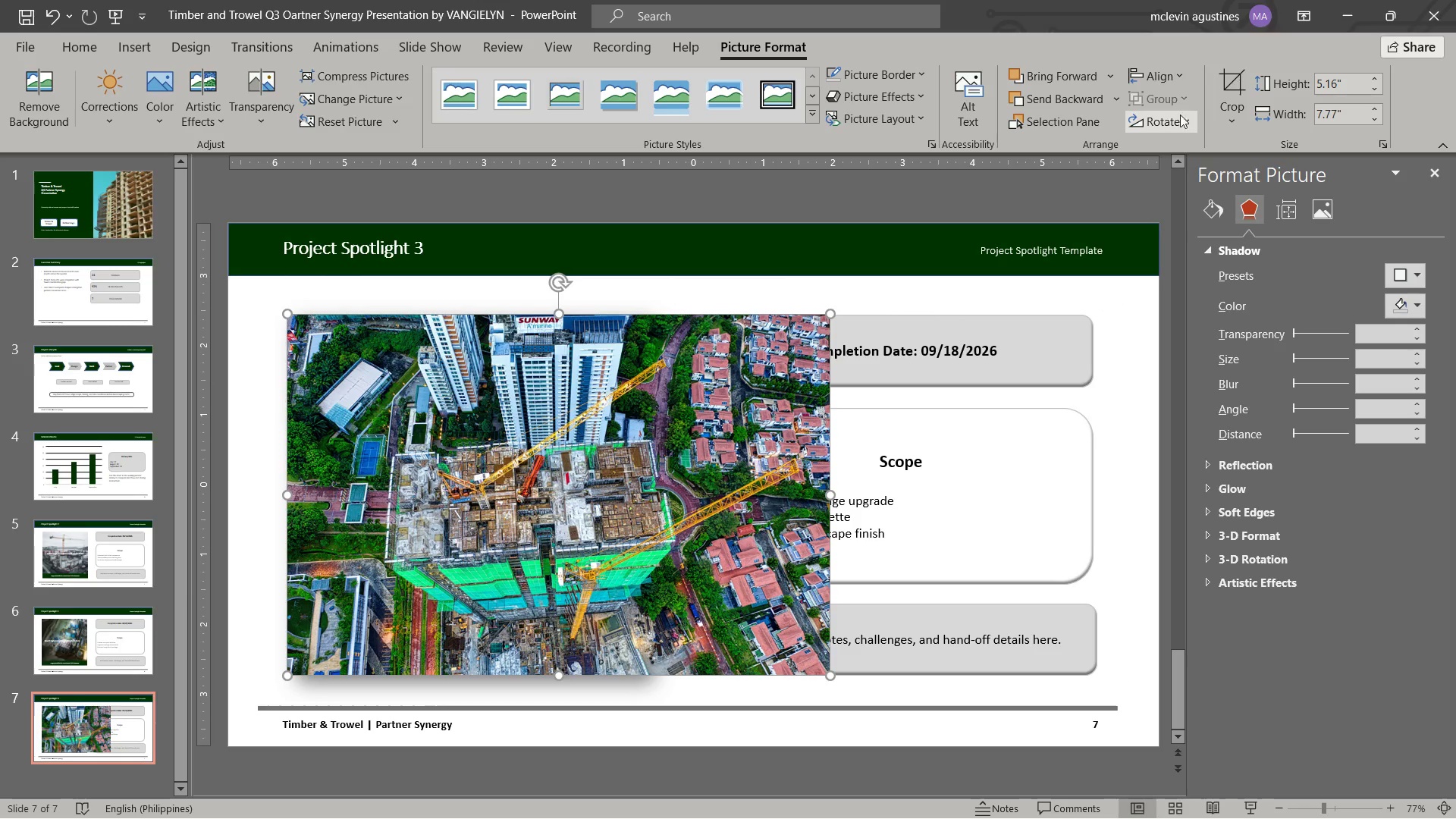 
left_click([1239, 77])
 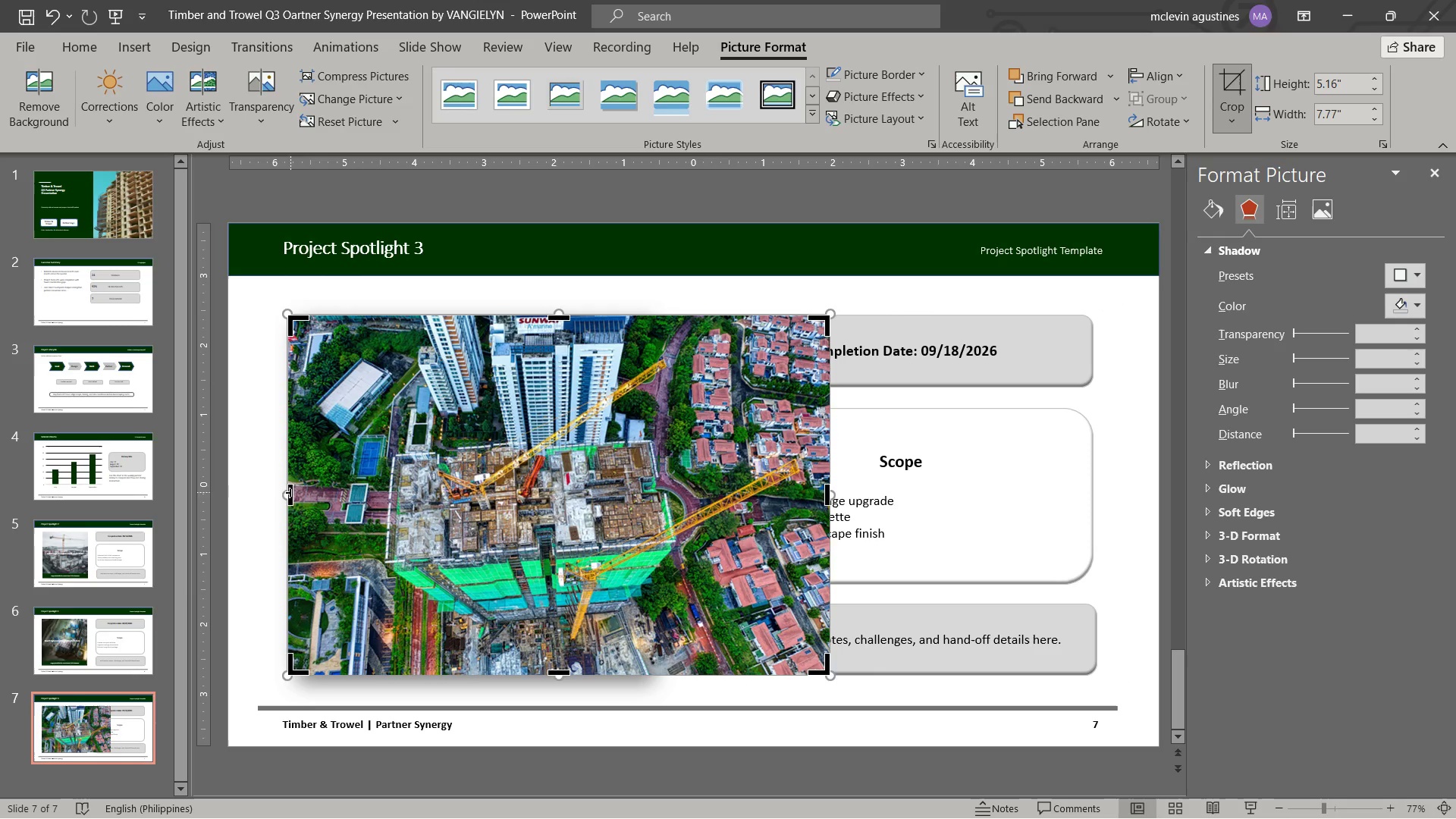 
left_click_drag(start_coordinate=[287, 494], to_coordinate=[369, 509])
 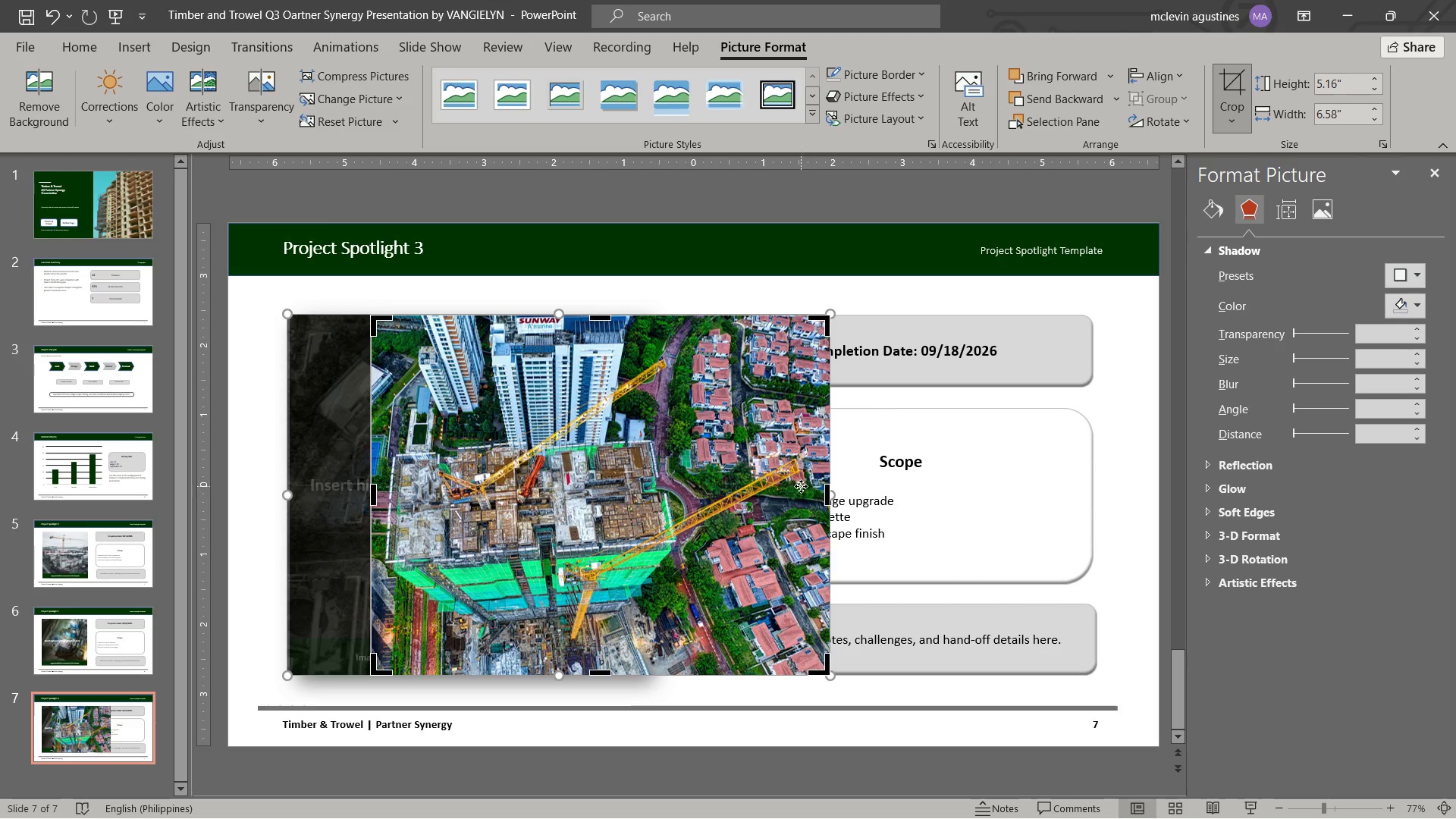 
left_click_drag(start_coordinate=[824, 490], to_coordinate=[736, 515])
 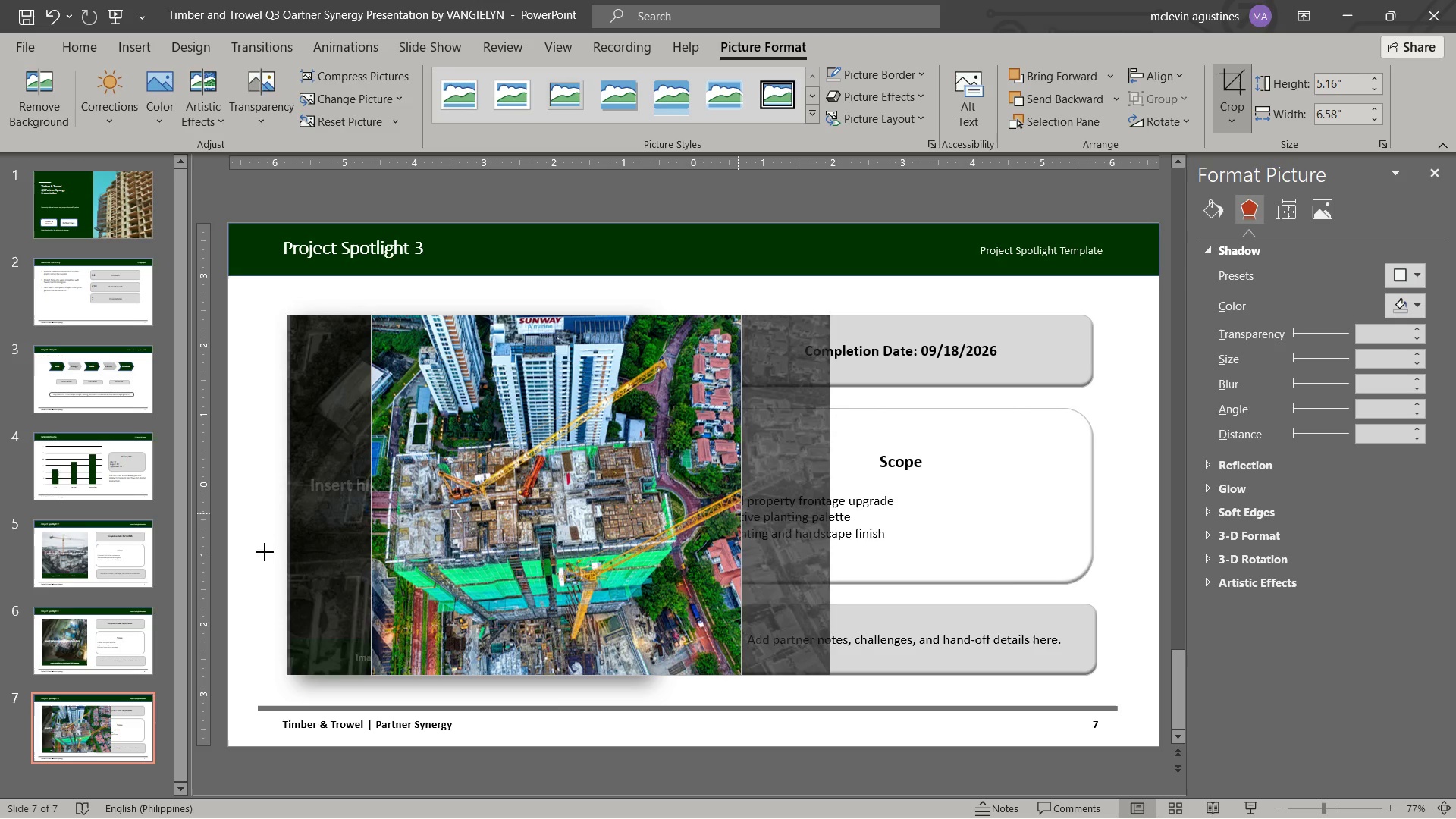 
left_click([262, 552])
 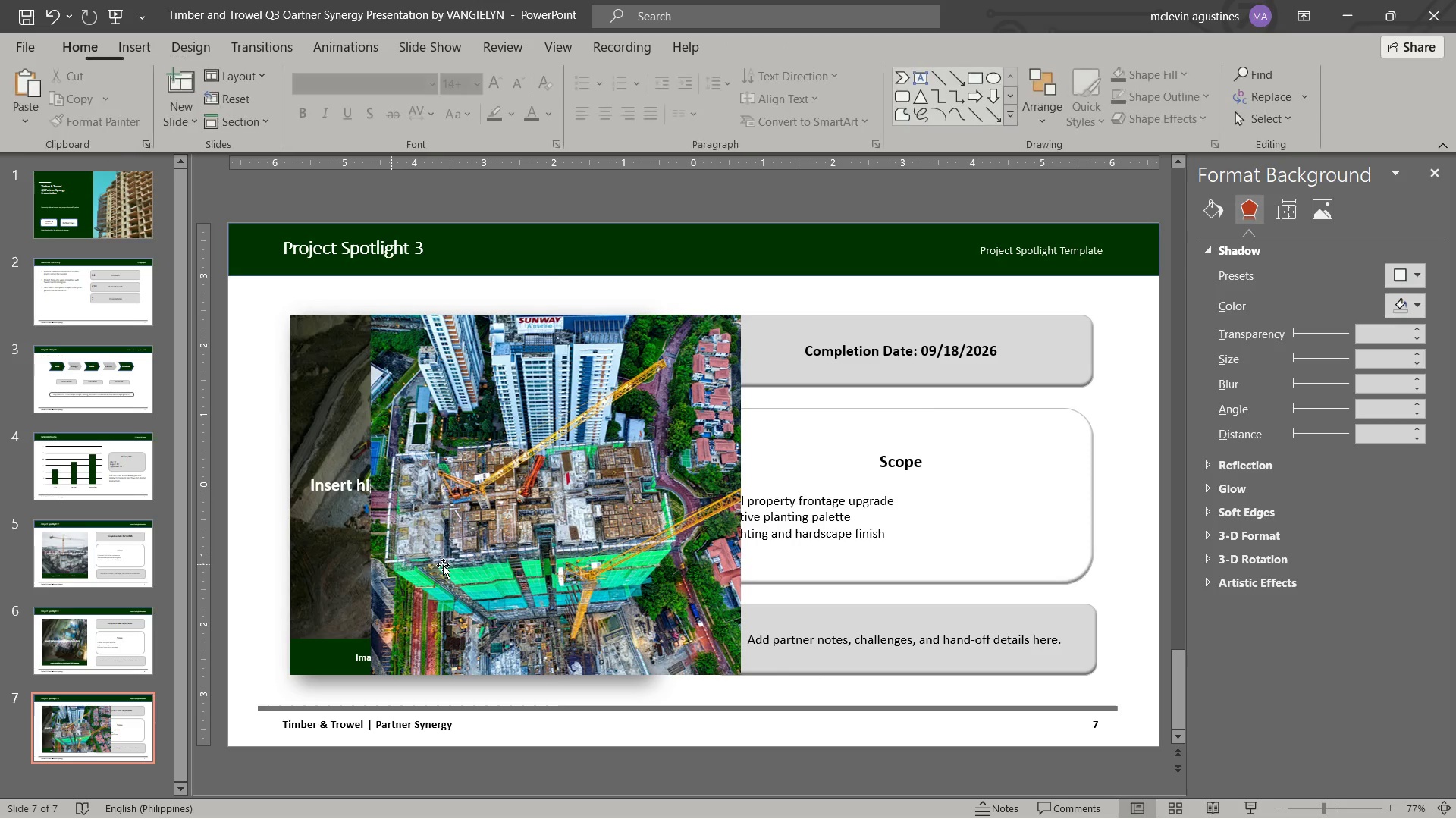 
left_click_drag(start_coordinate=[444, 565], to_coordinate=[368, 559])
 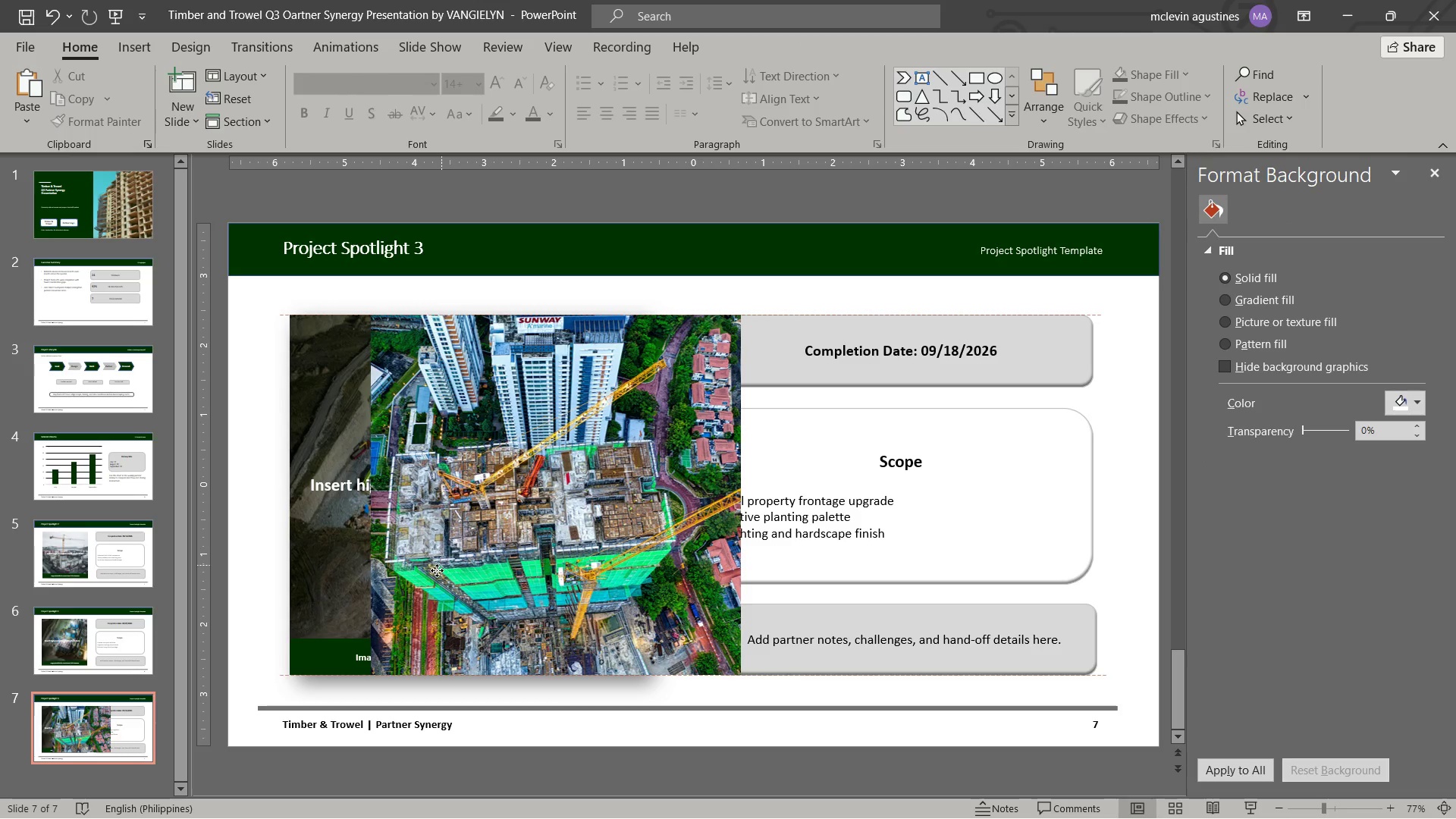 
left_click_drag(start_coordinate=[436, 570], to_coordinate=[418, 575])
 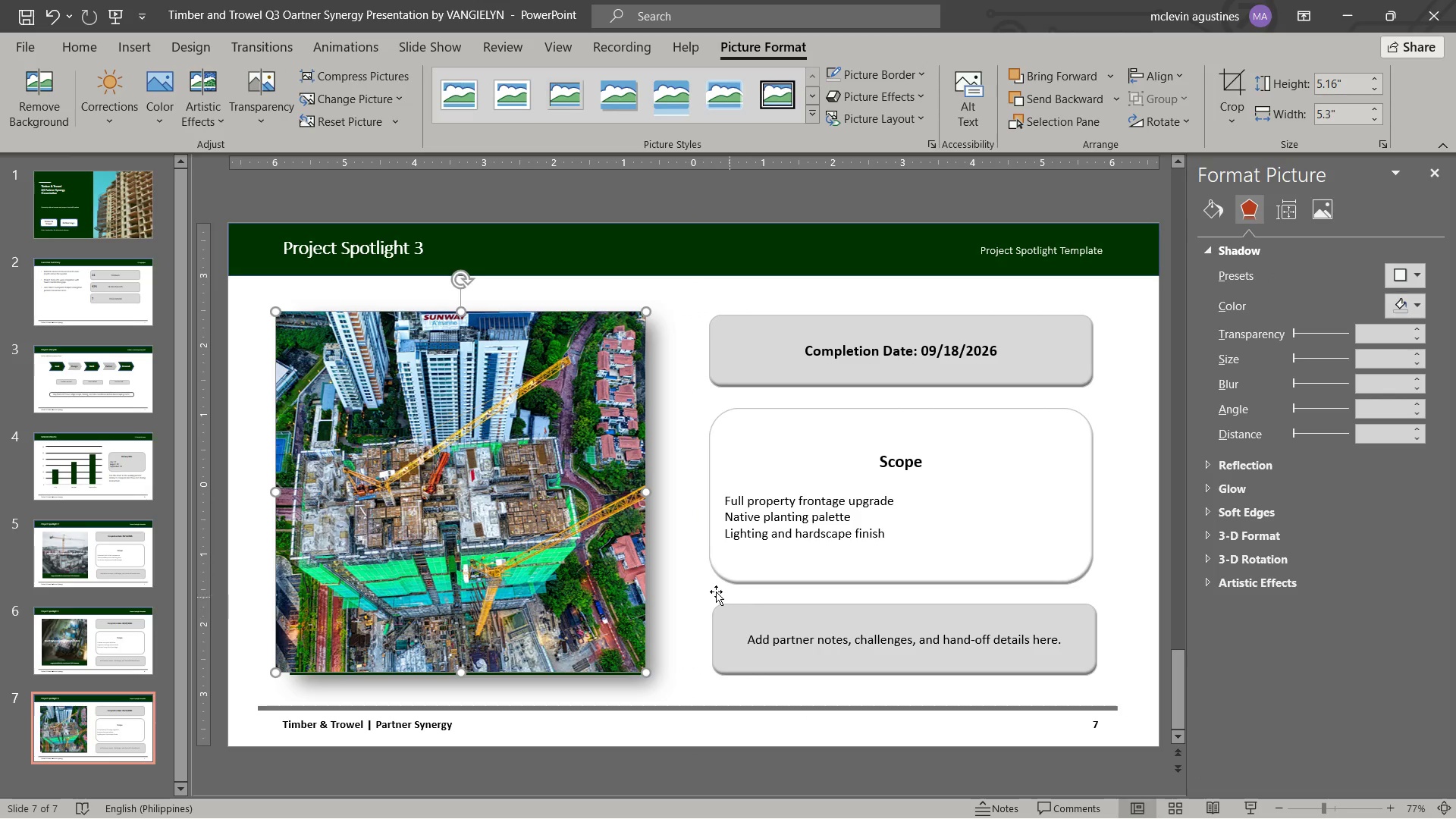 
left_click_drag(start_coordinate=[595, 635], to_coordinate=[605, 638])
 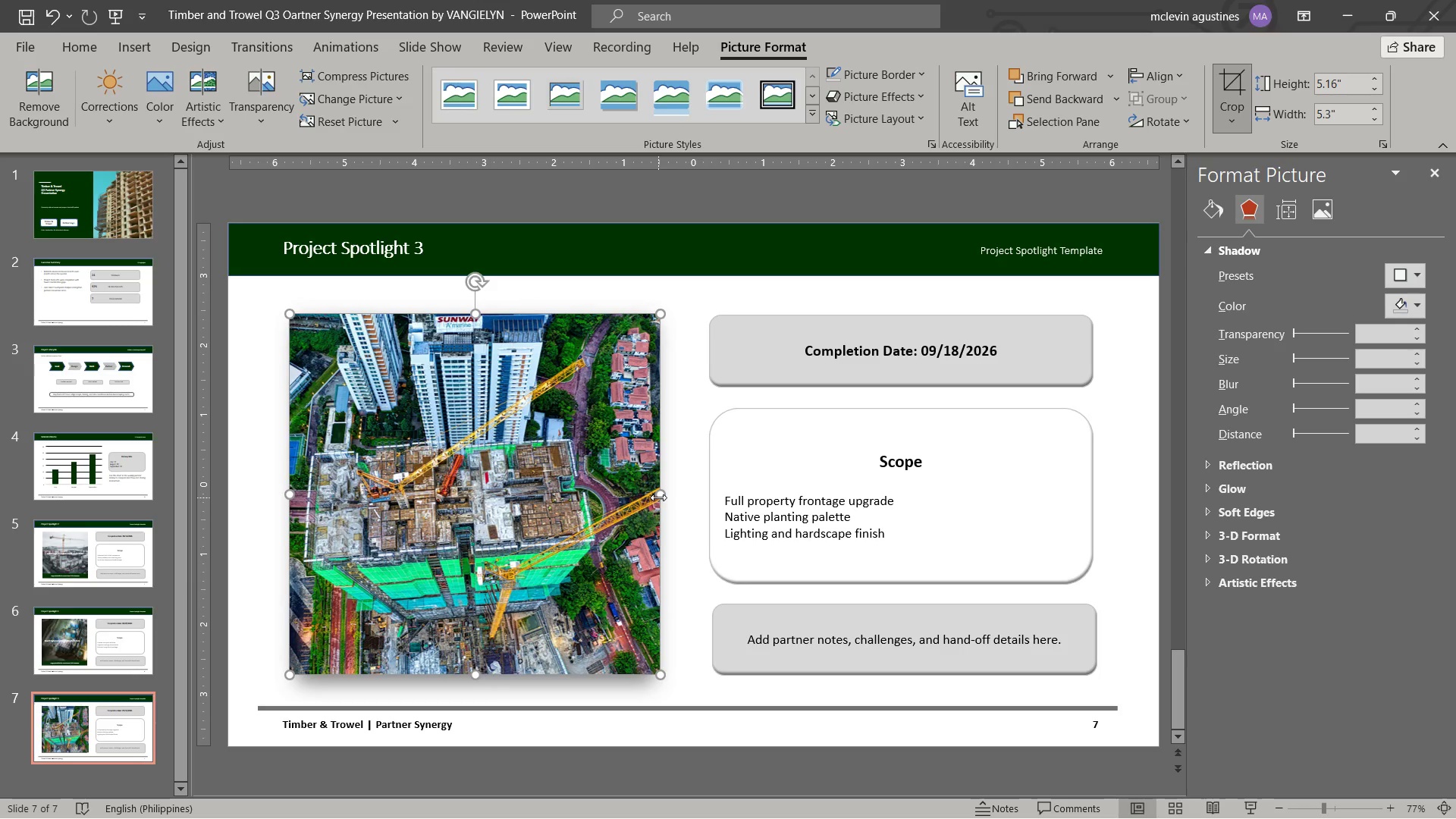 
wait(5.34)
 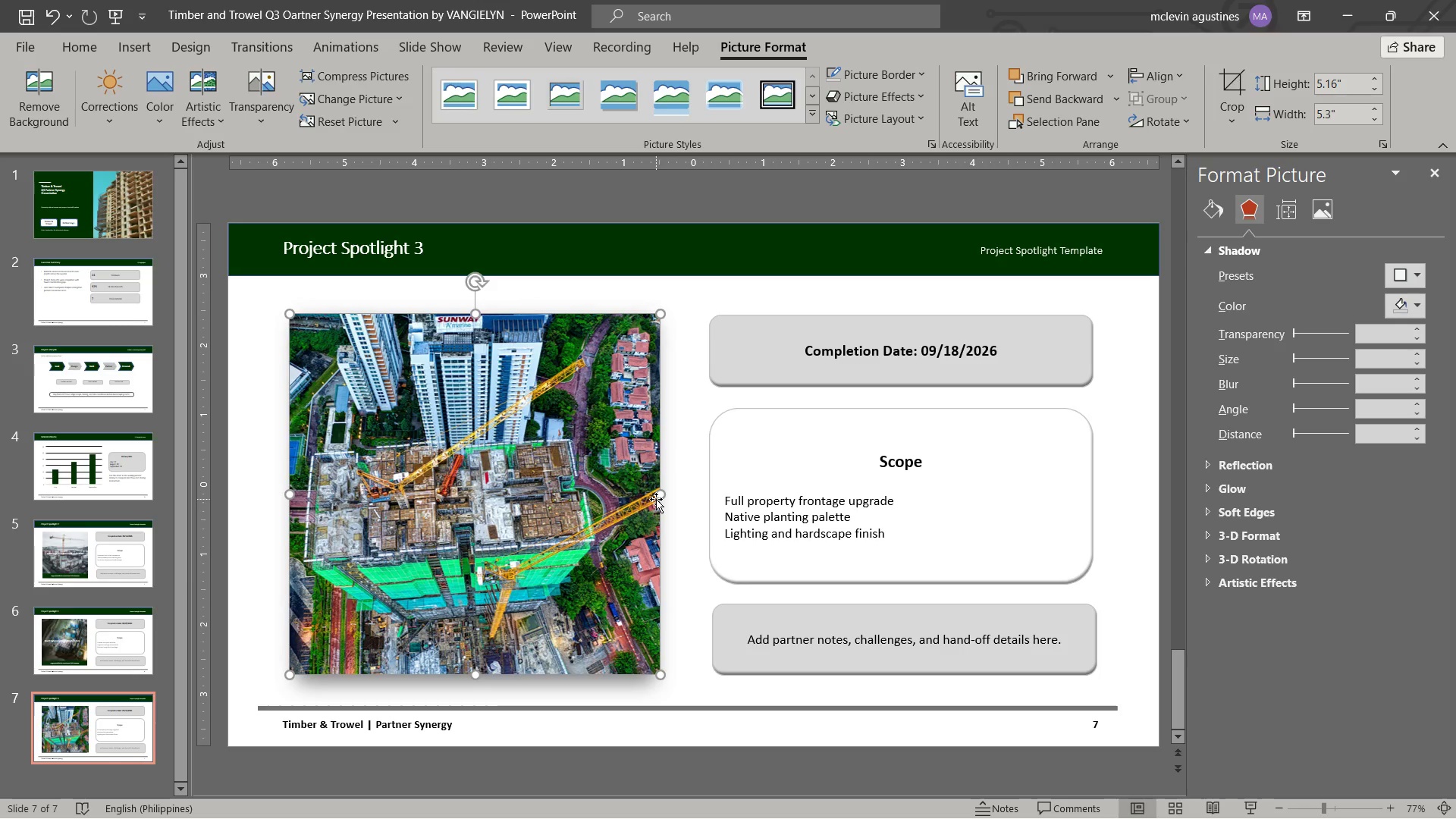 
left_click_drag(start_coordinate=[659, 491], to_coordinate=[642, 519])
 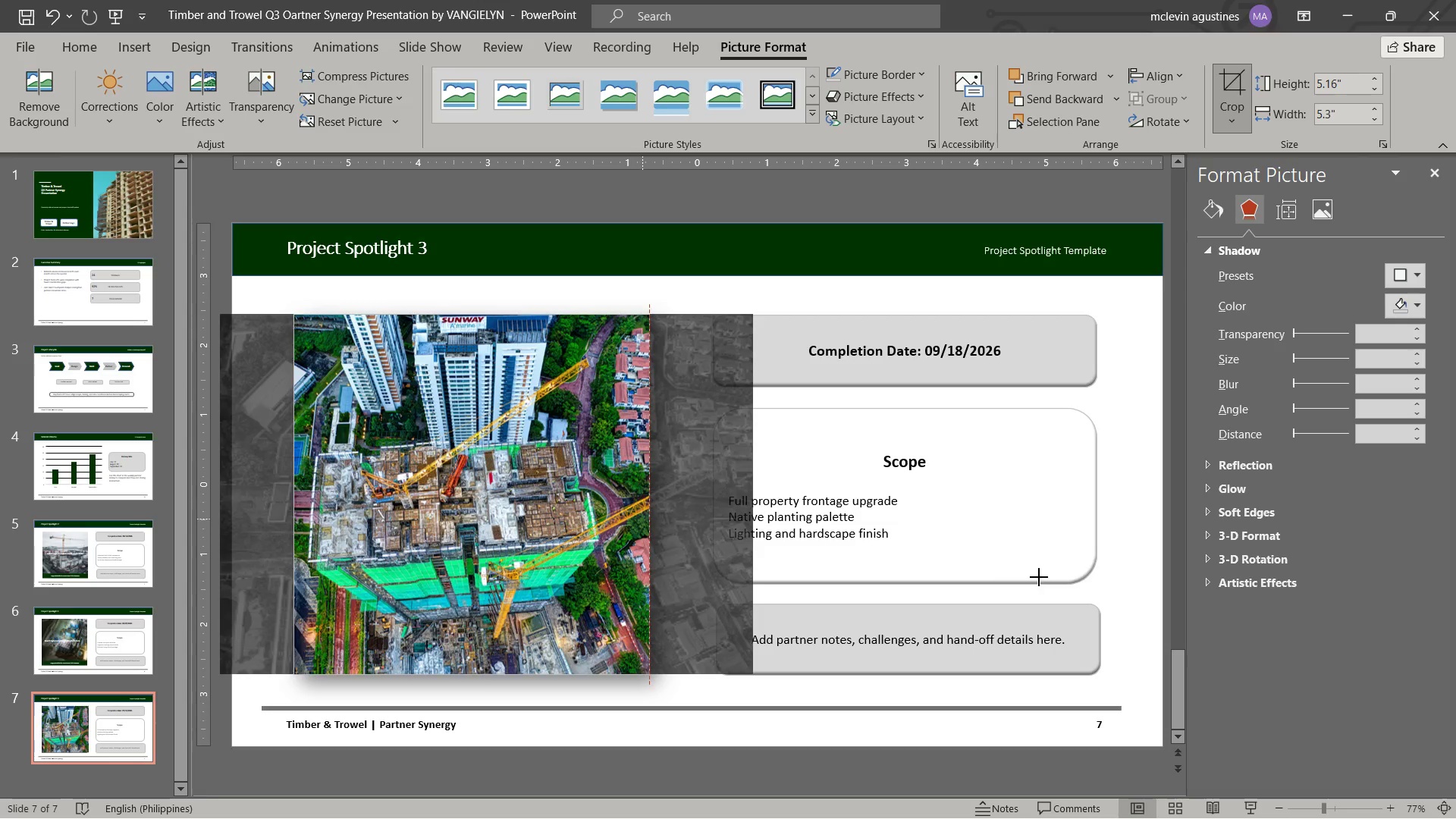 
left_click([1119, 579])
 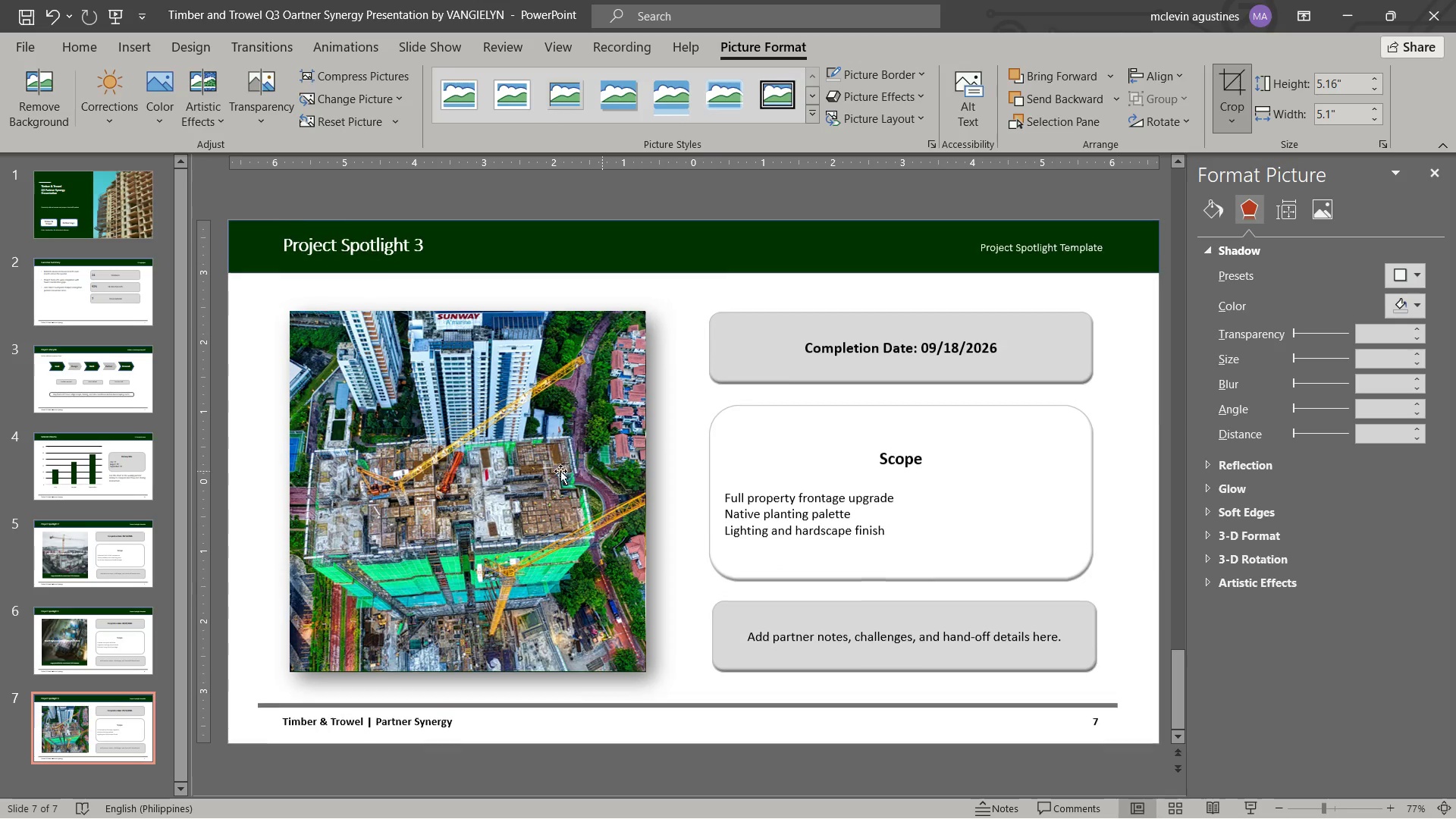 
left_click([559, 471])
 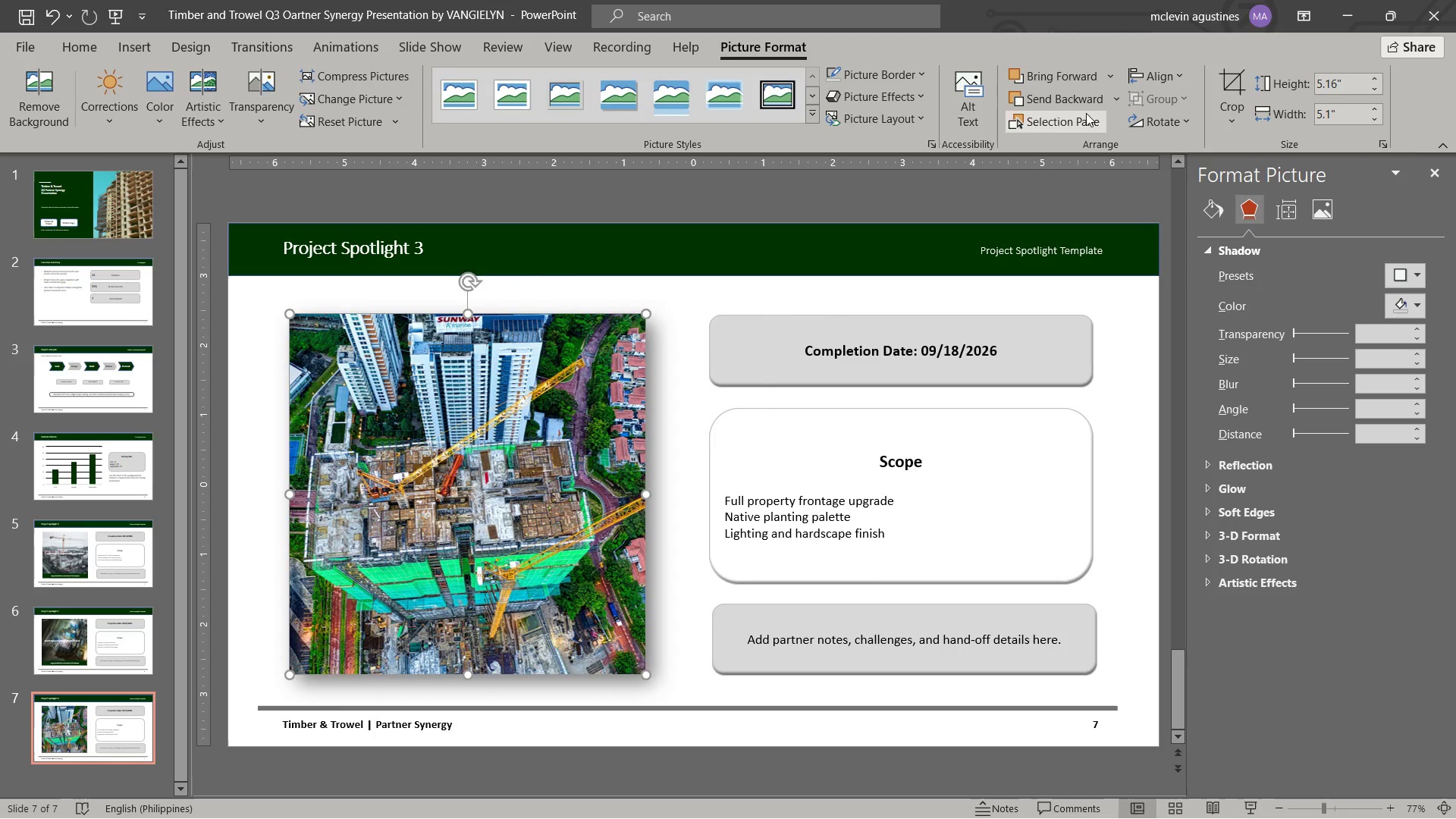 
left_click([1088, 94])
 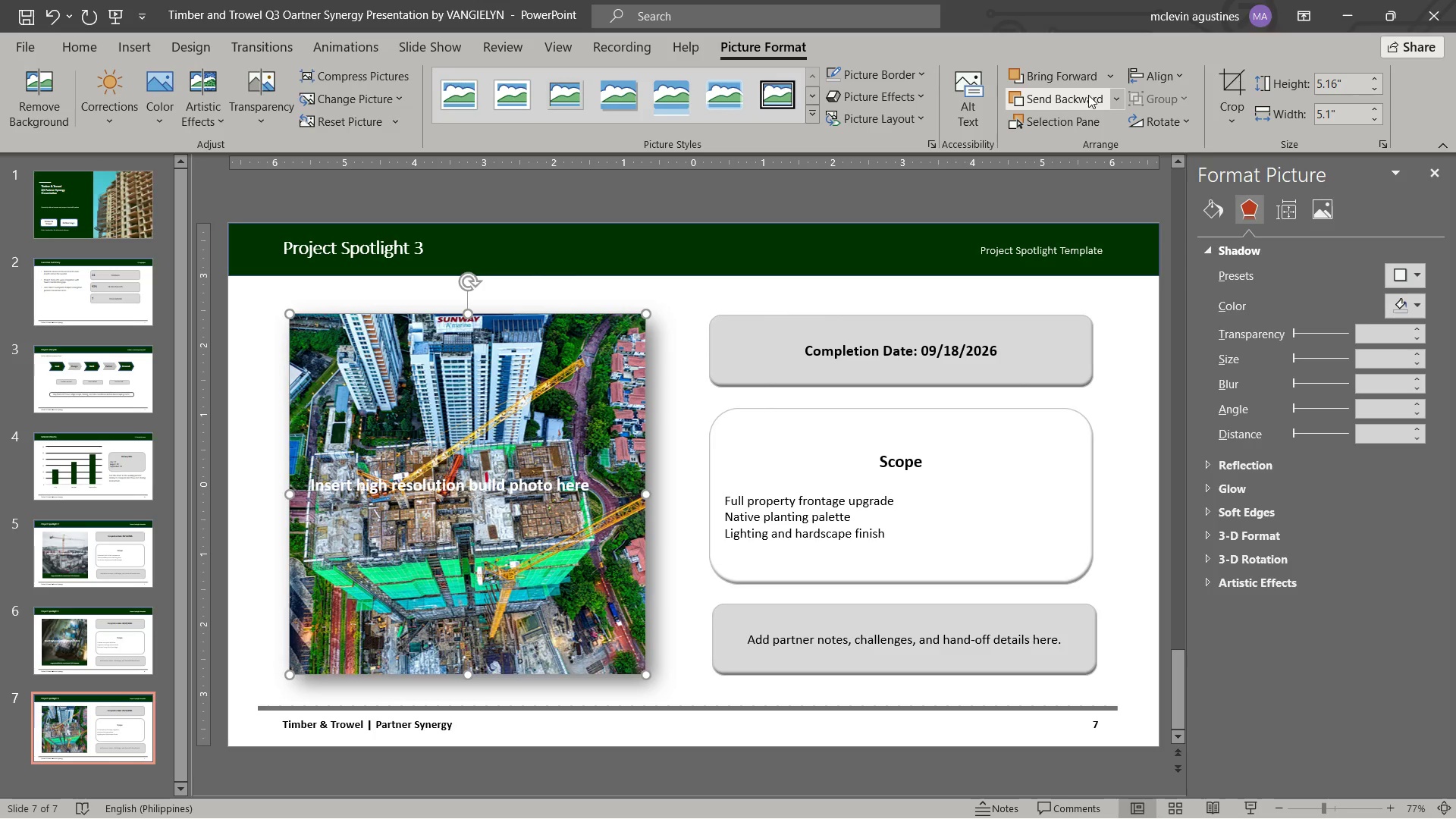 
triple_click([1087, 94])
 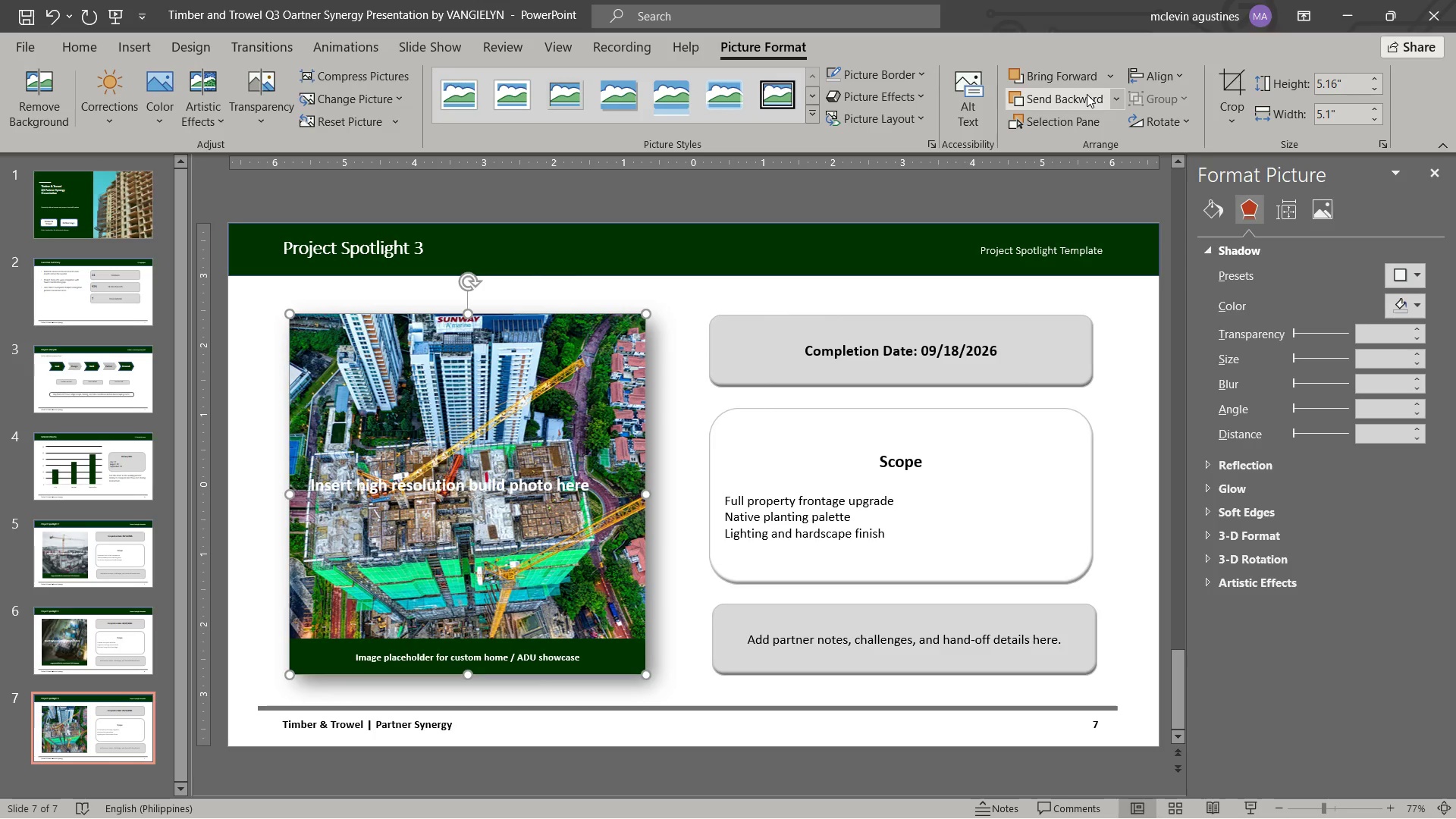 
triple_click([1087, 94])
 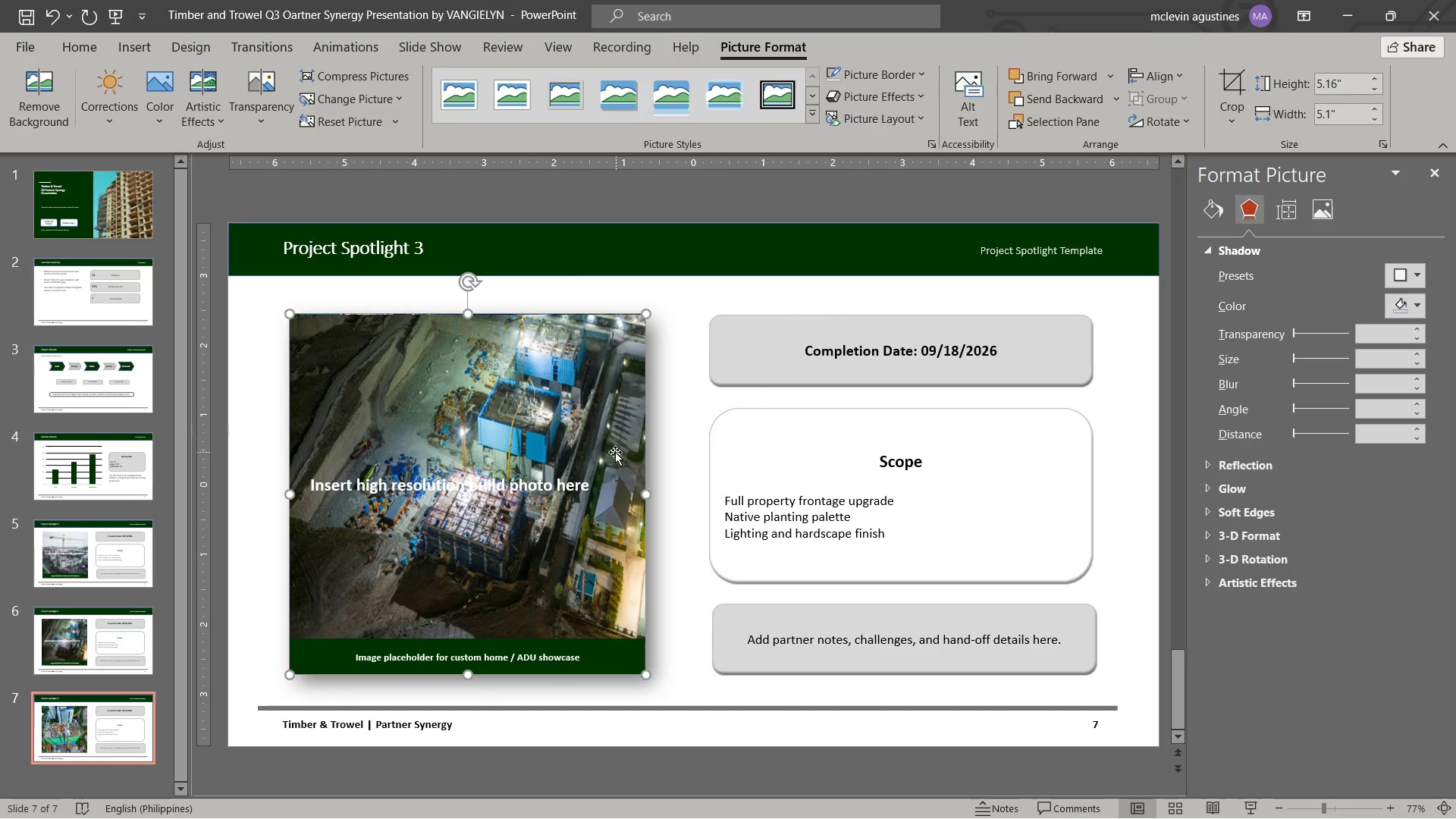 
left_click([611, 445])
 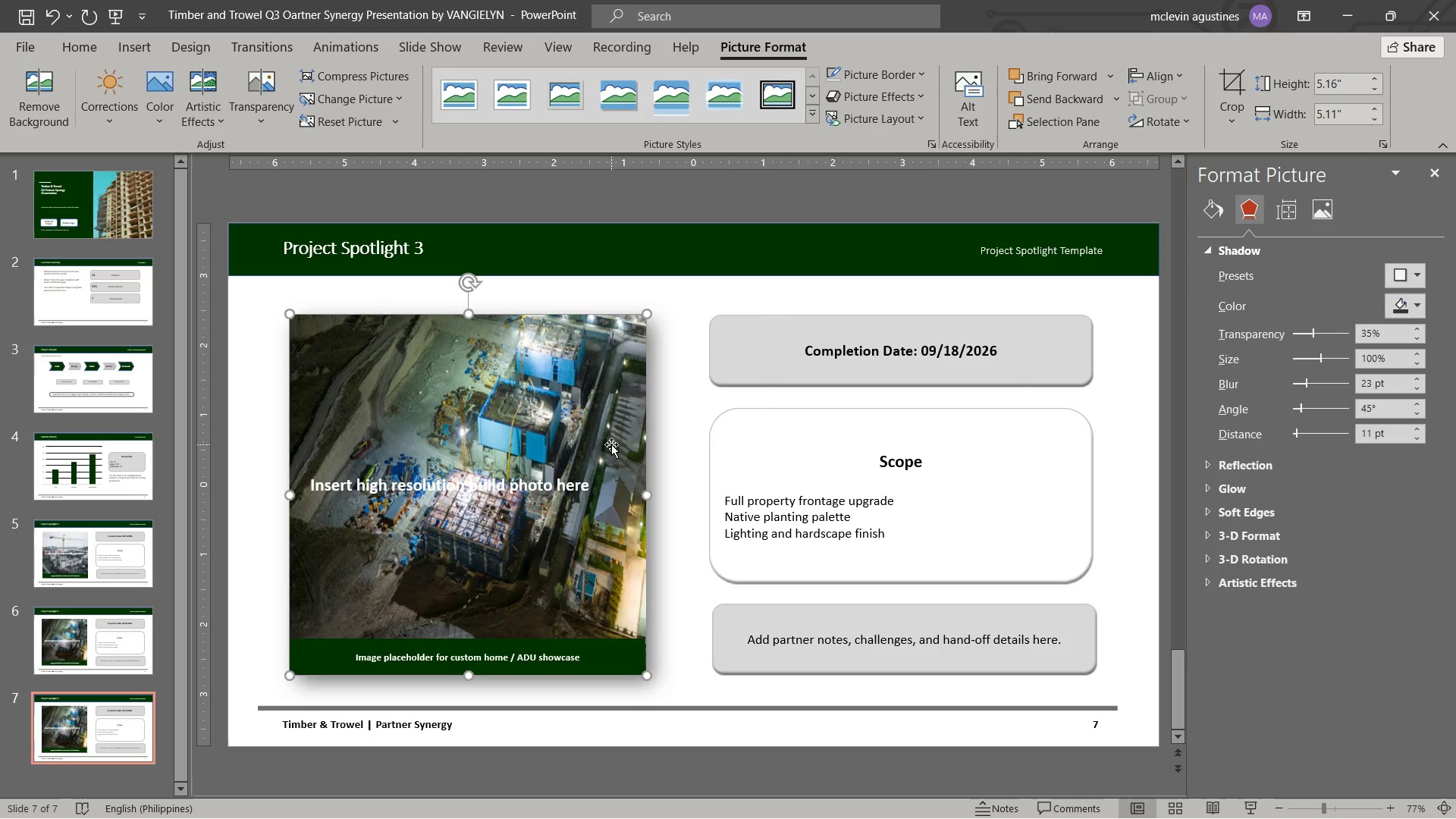 
key(Delete)
 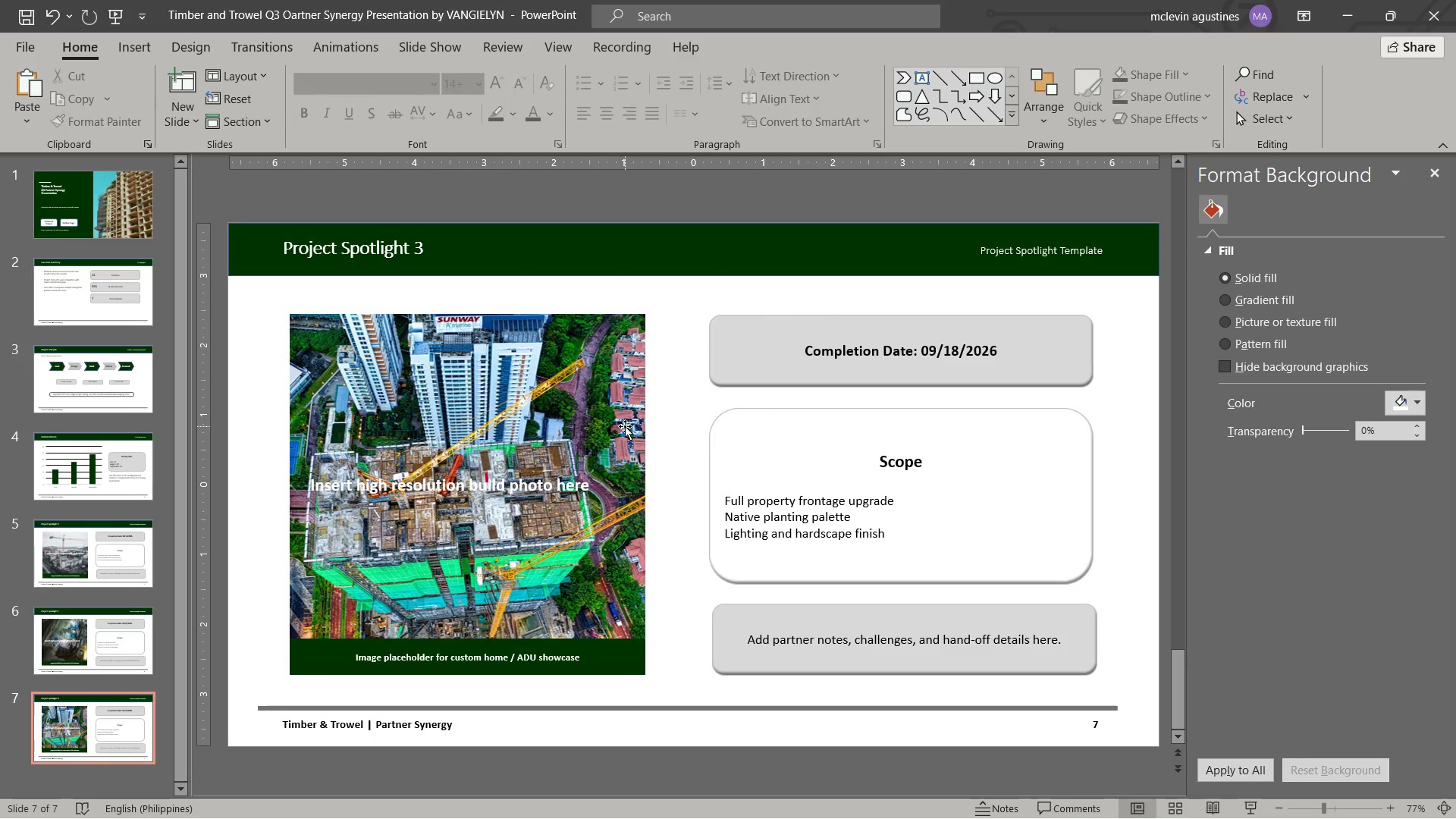 
wait(8.94)
 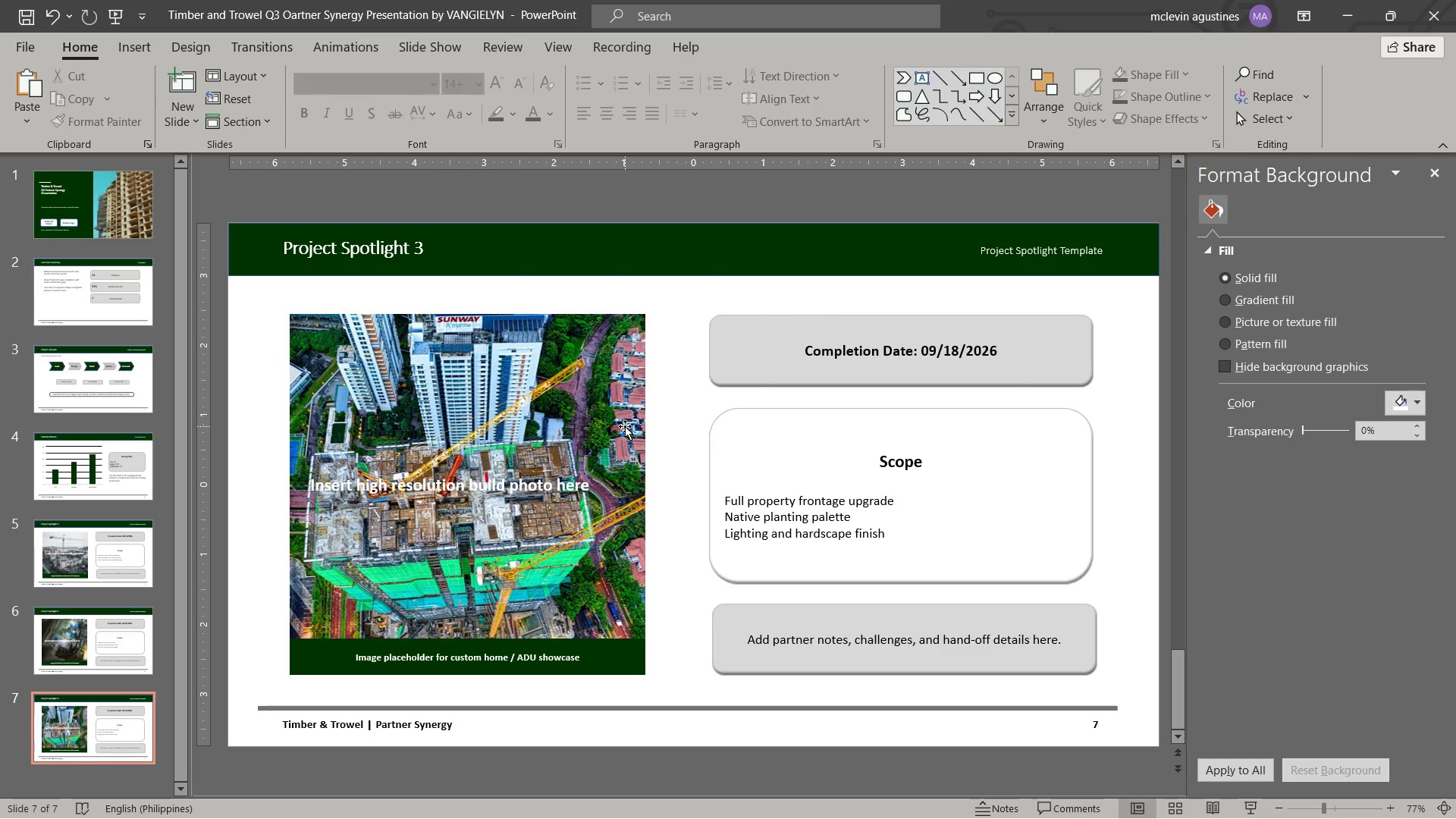 
left_click_drag(start_coordinate=[1093, 723], to_coordinate=[1104, 726])
 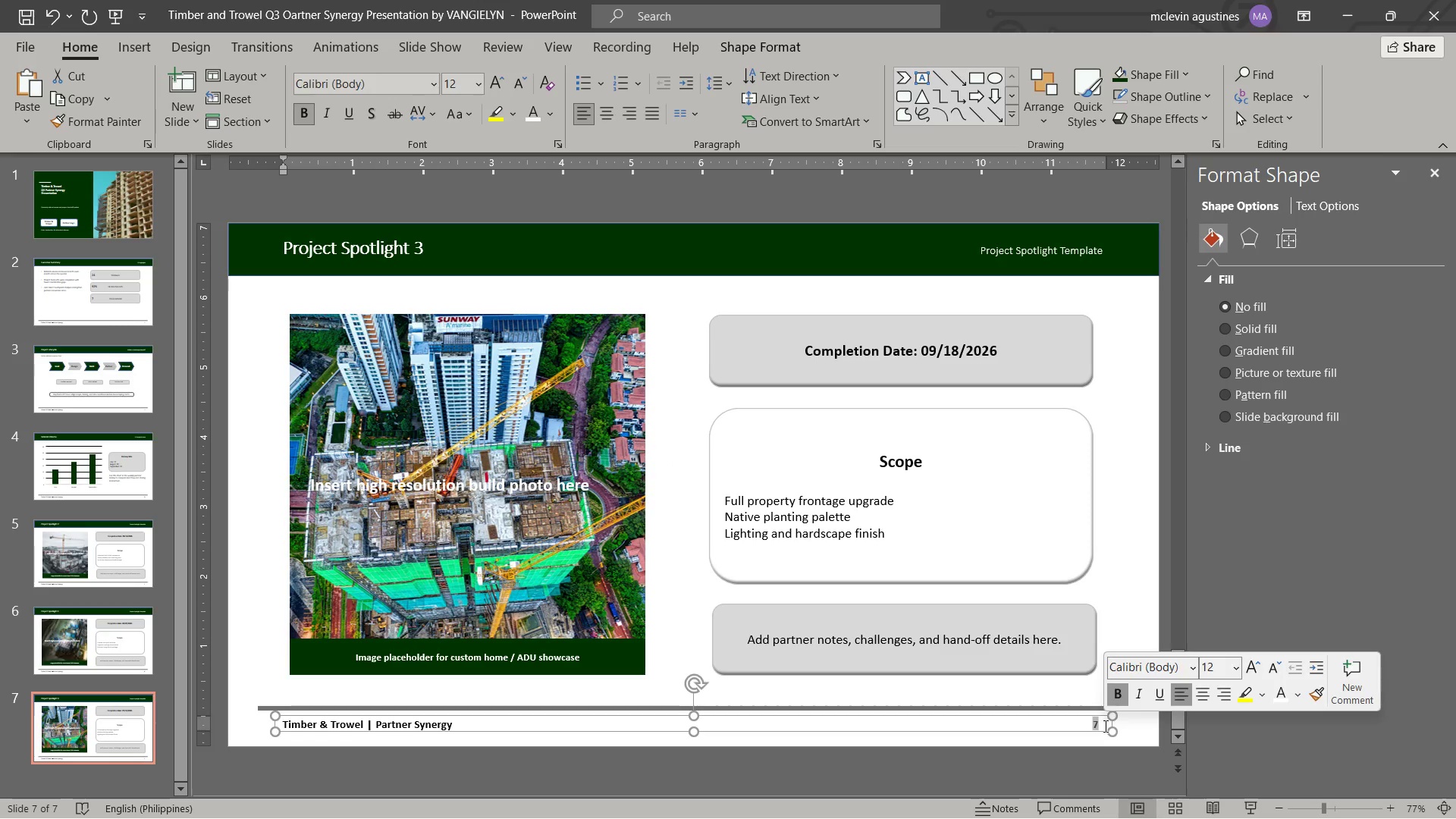 
key(Numpad8)
 